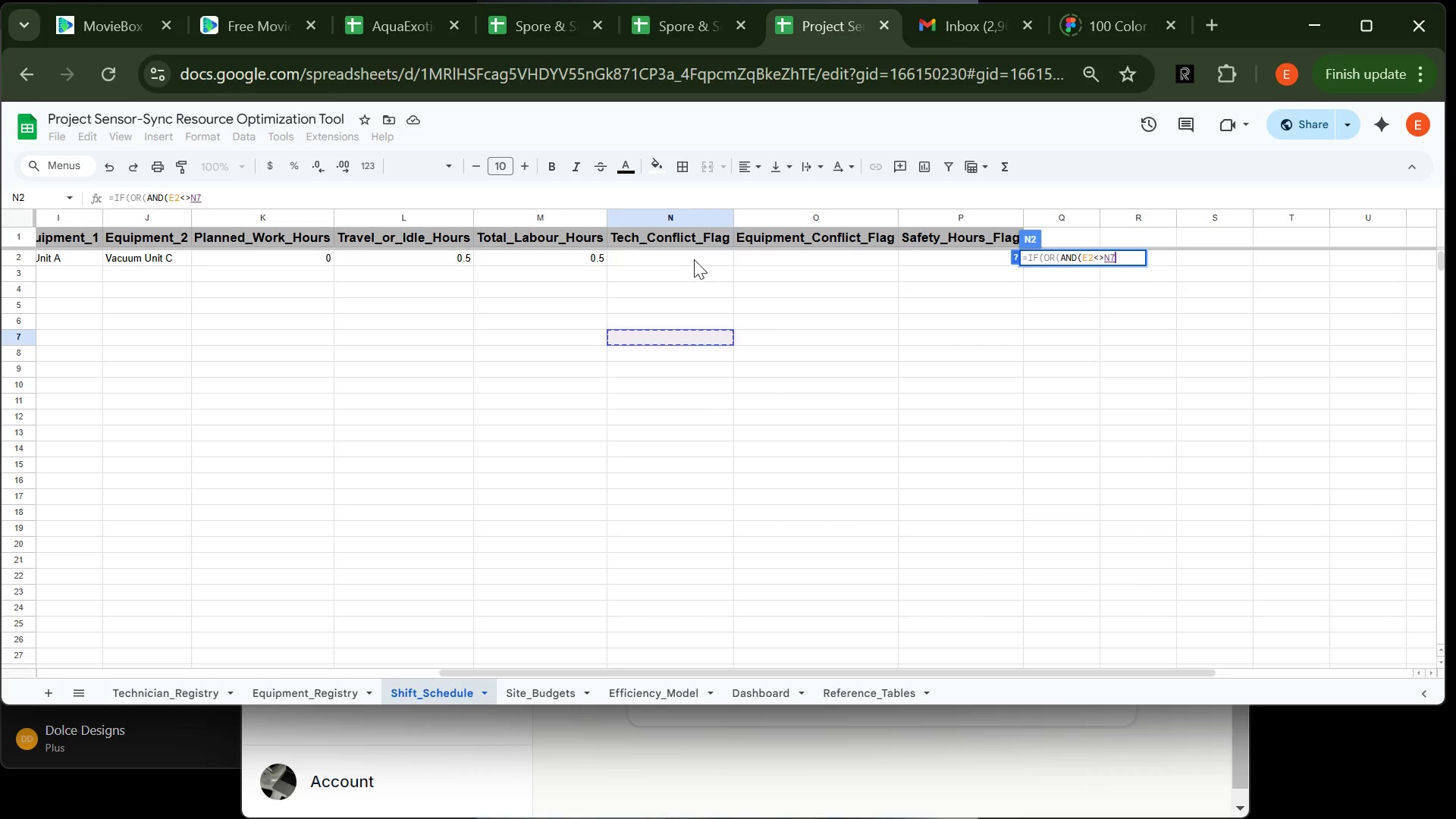 
left_click([693, 259])
 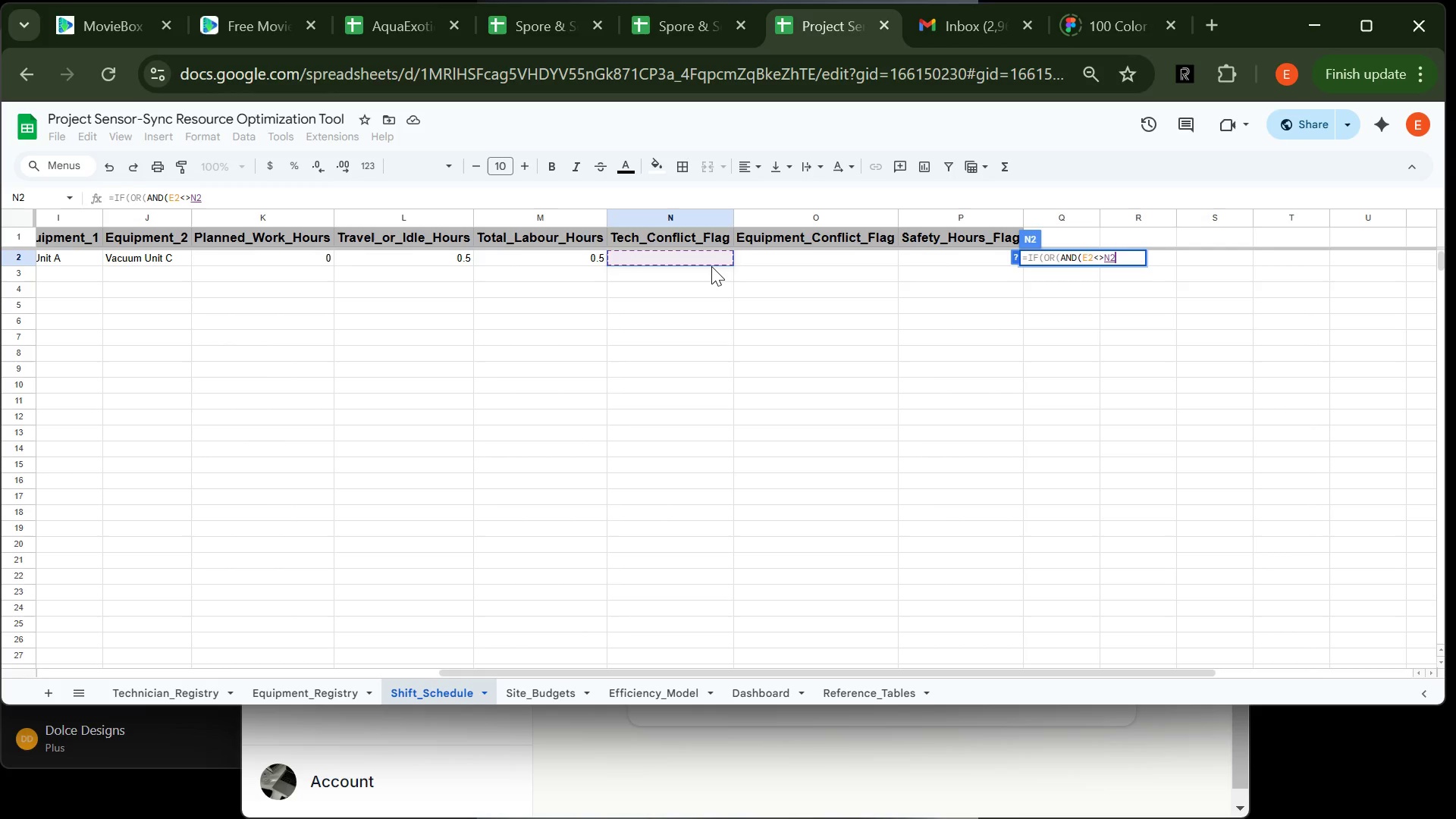 
key(Backspace)
 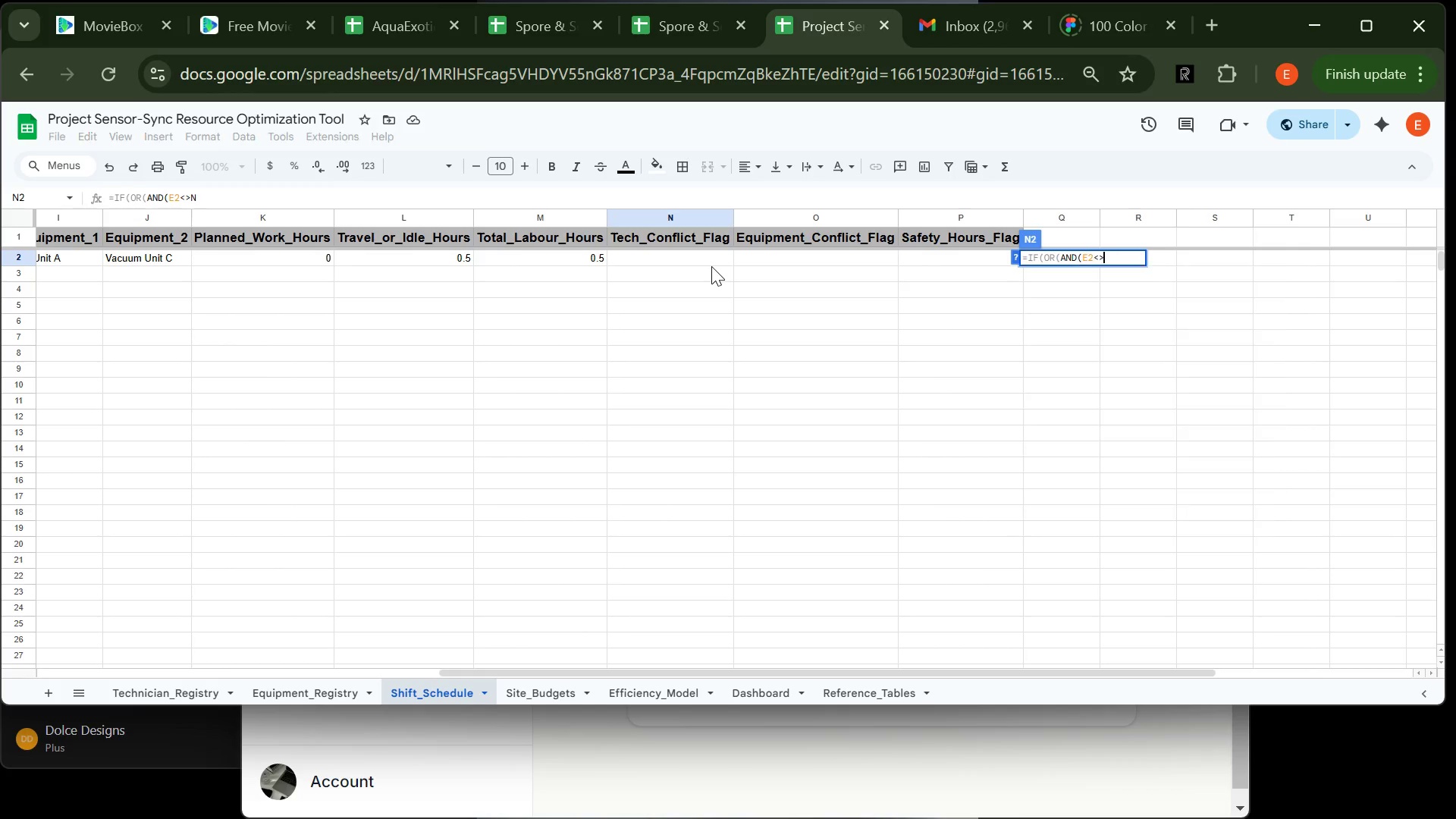 
key(Backspace)
 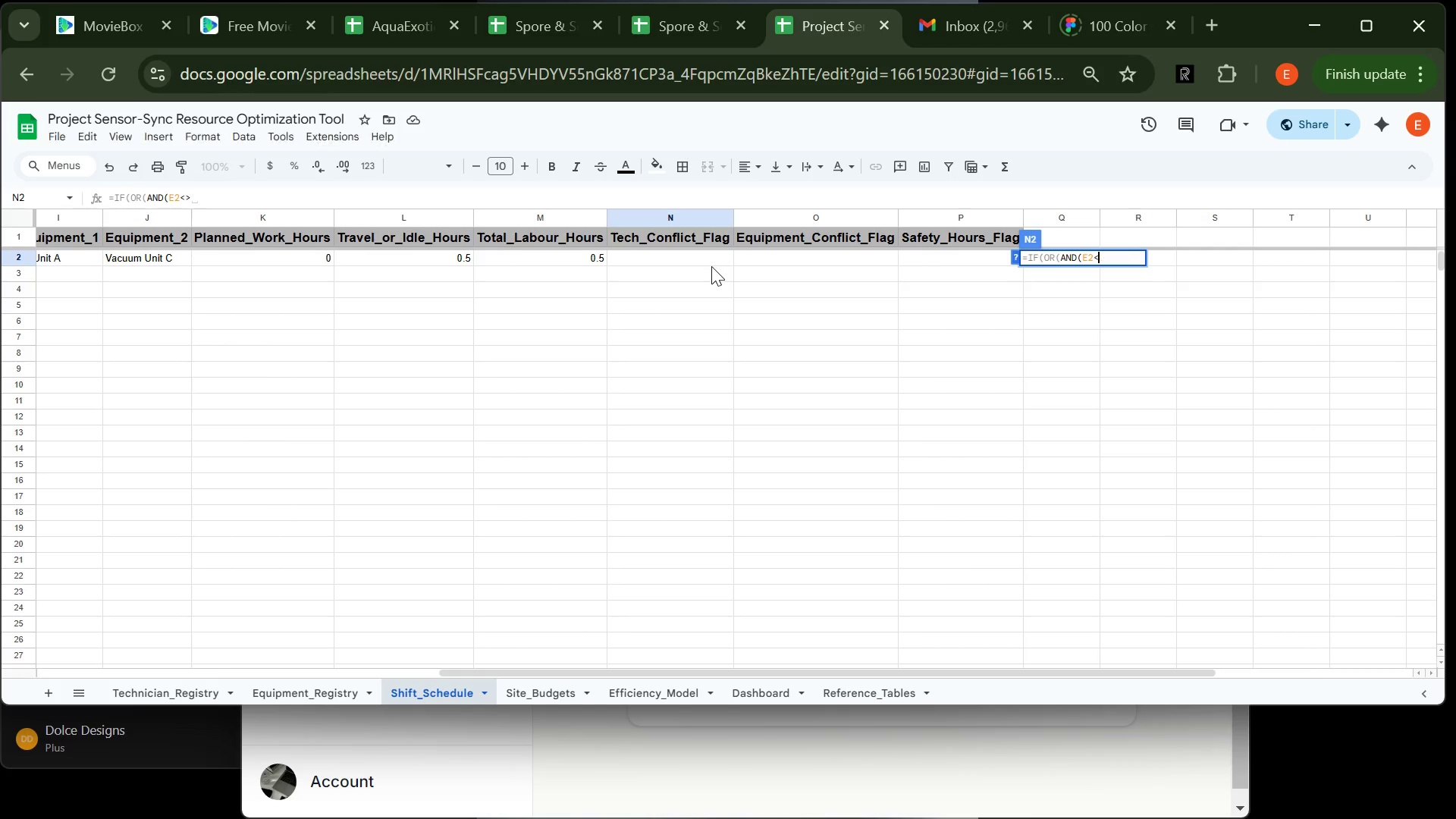 
key(Backspace)
 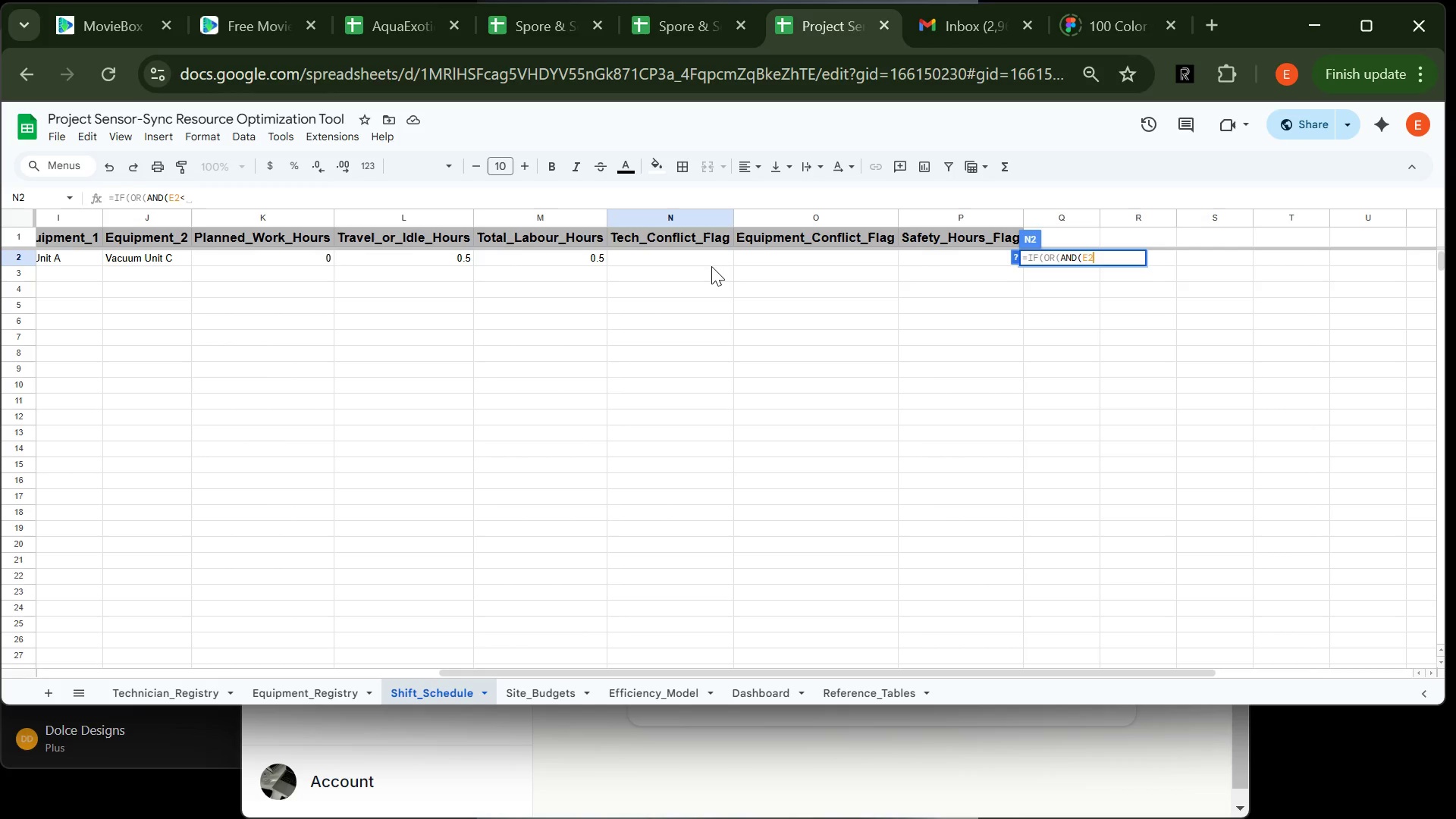 
key(Backspace)
 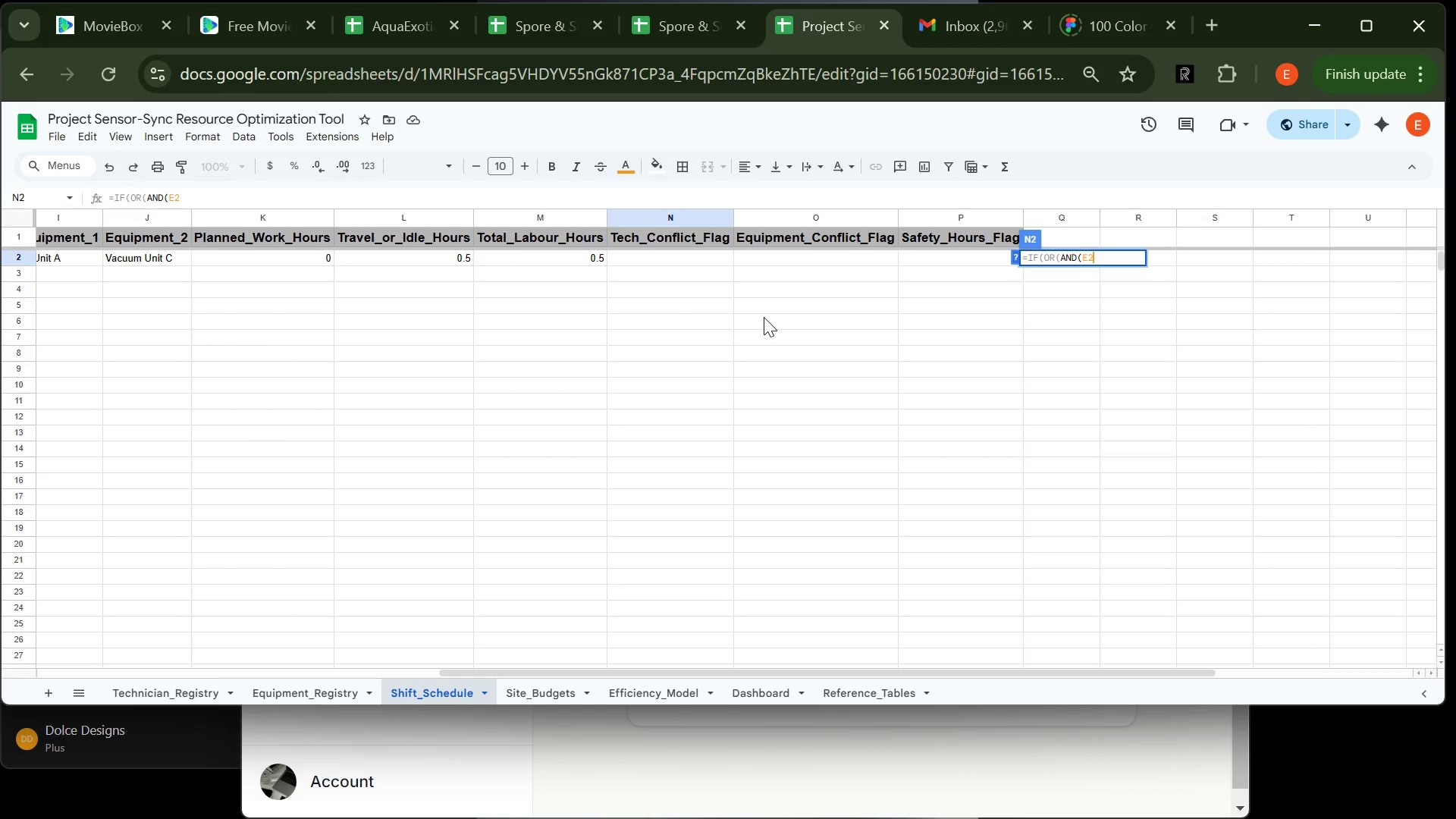 
wait(39.16)
 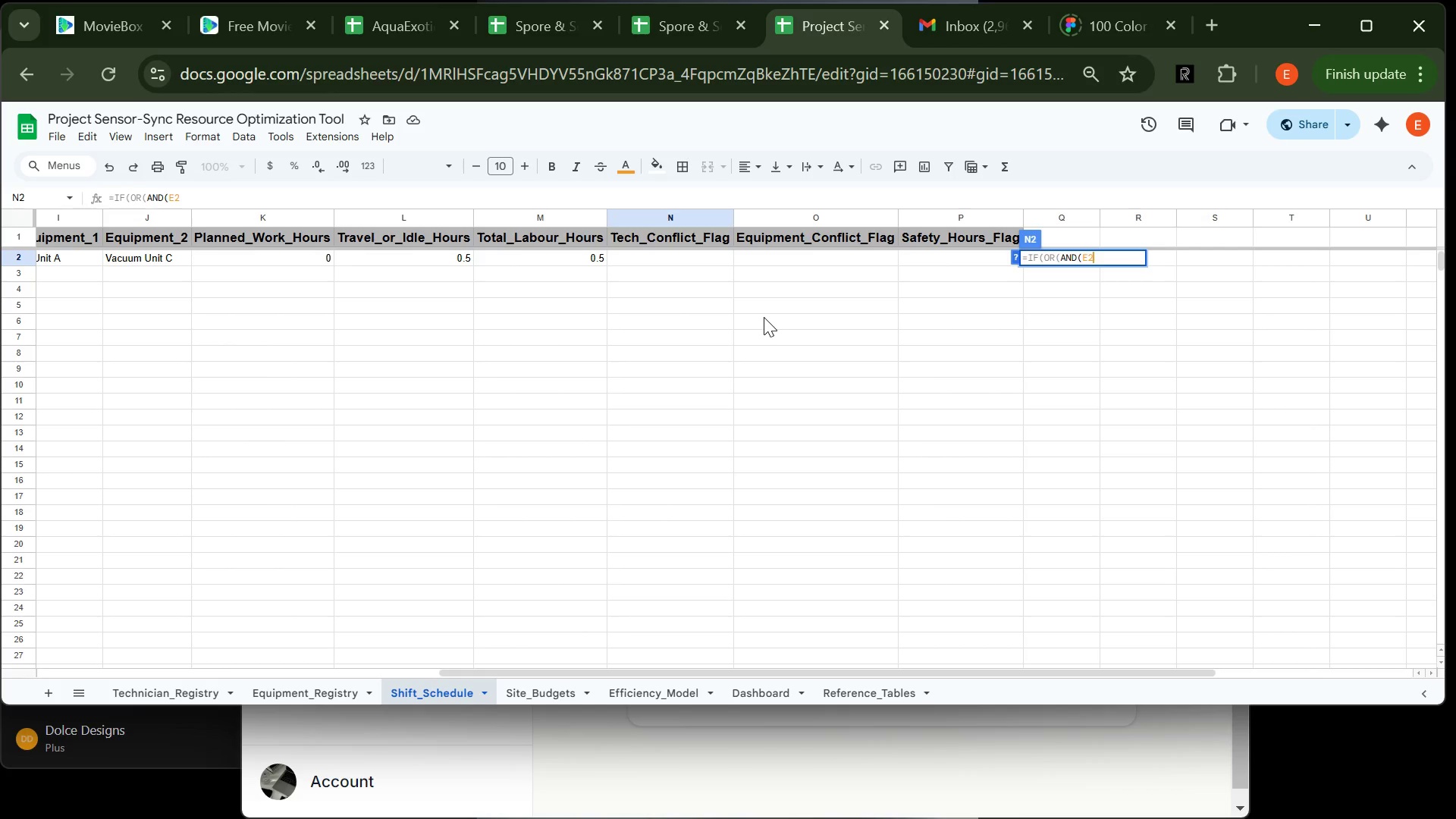 
left_click([692, 323])
 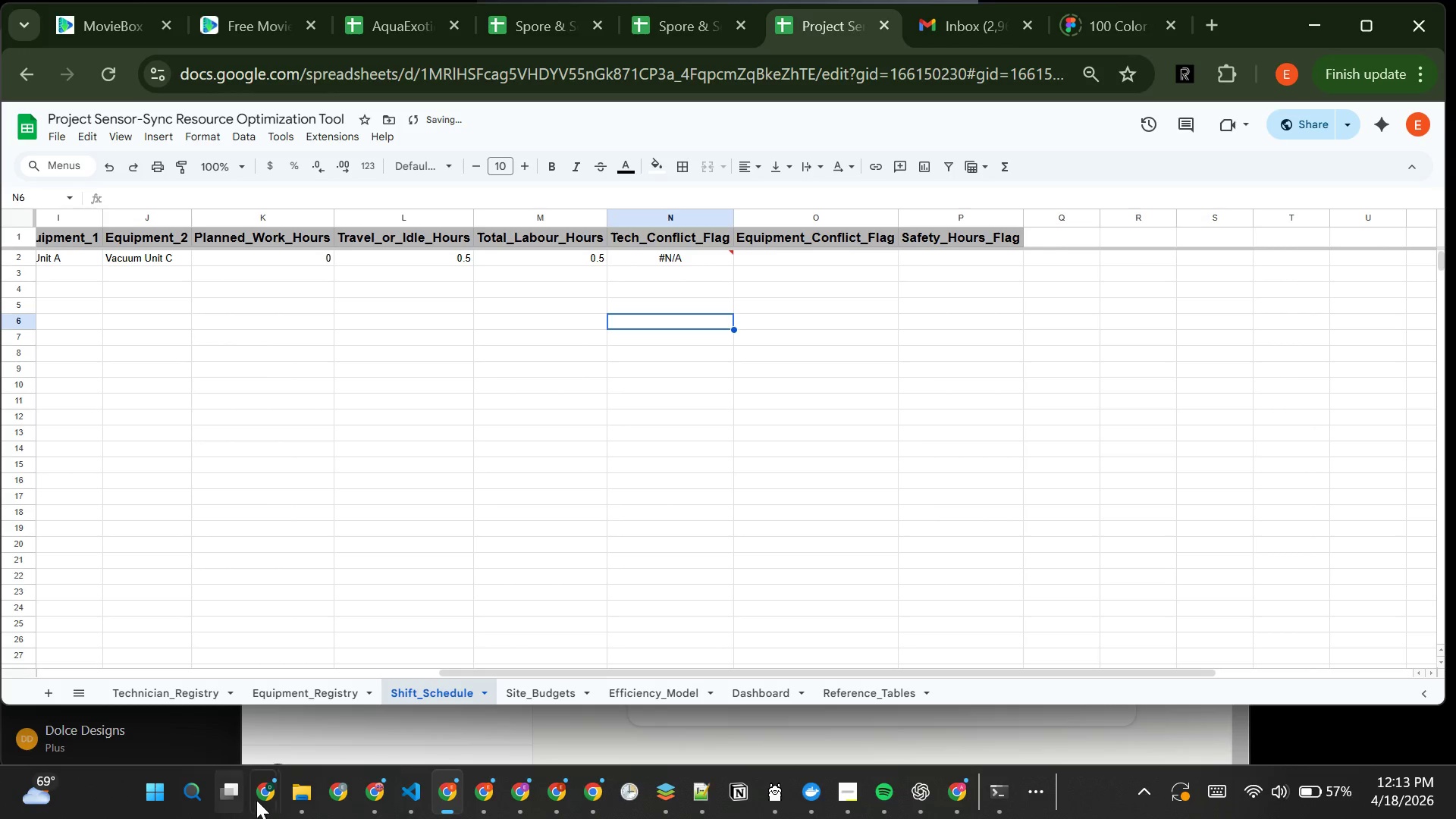 
left_click([302, 801])
 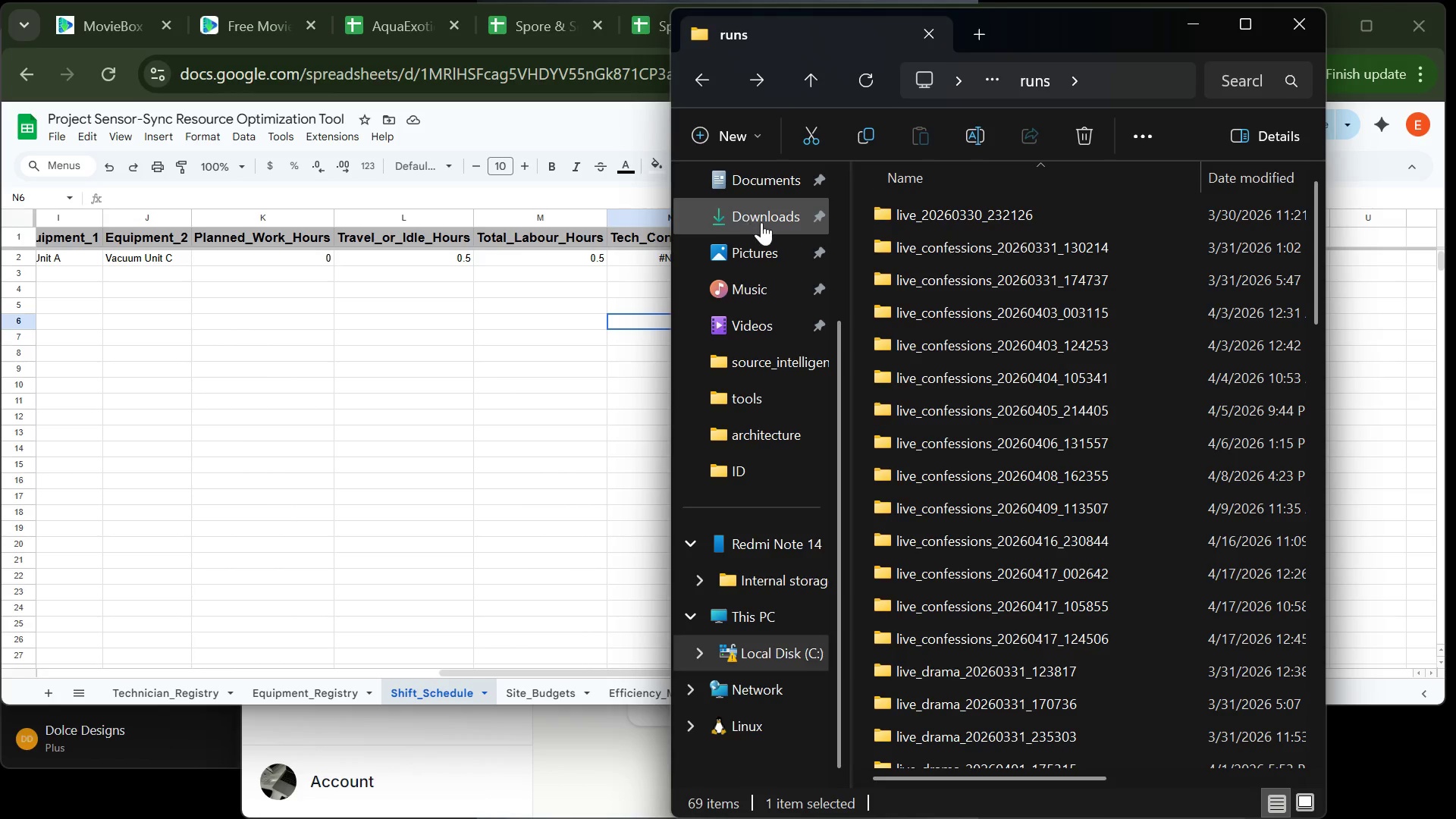 
left_click([764, 222])
 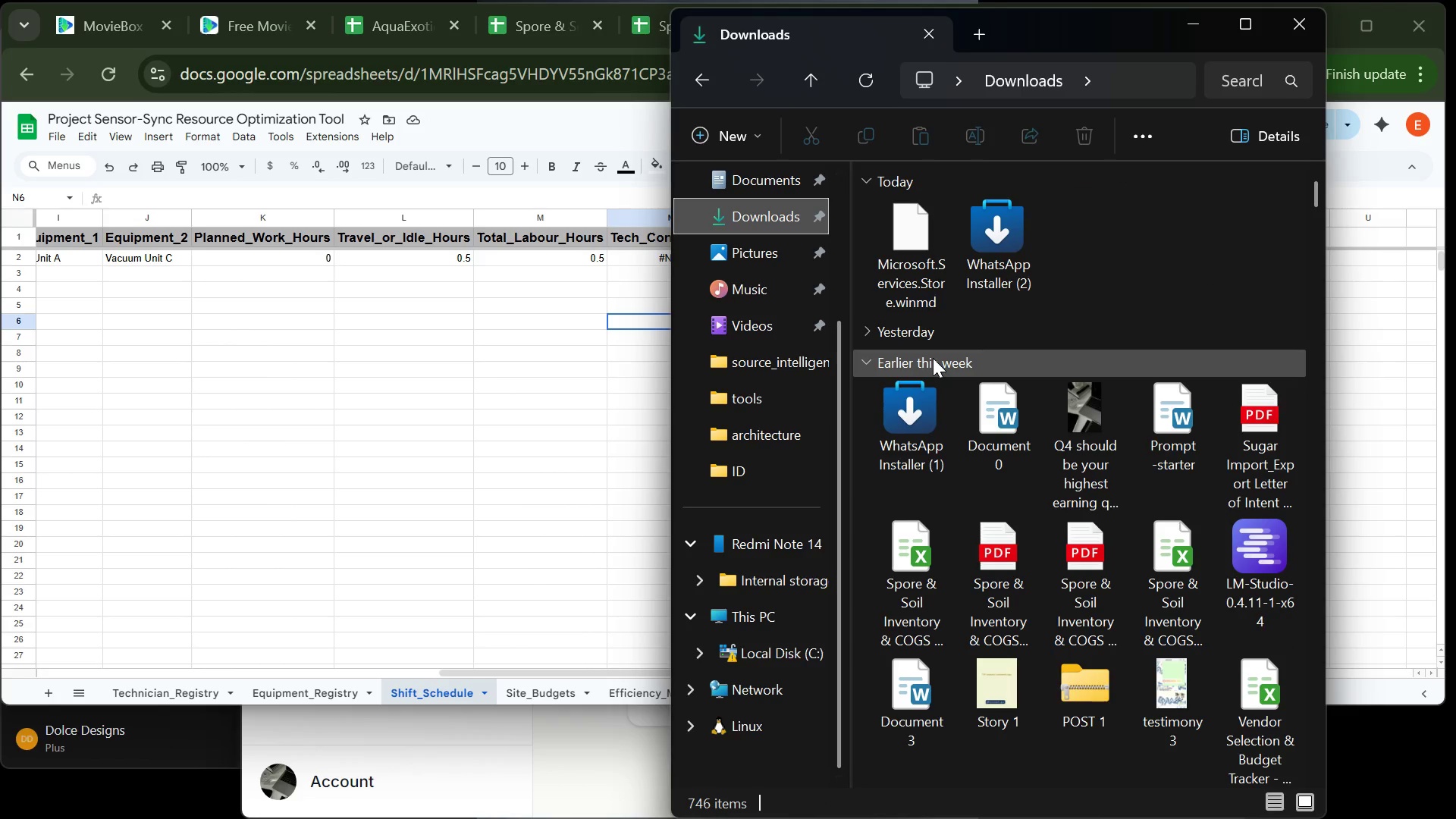 
wait(6.4)
 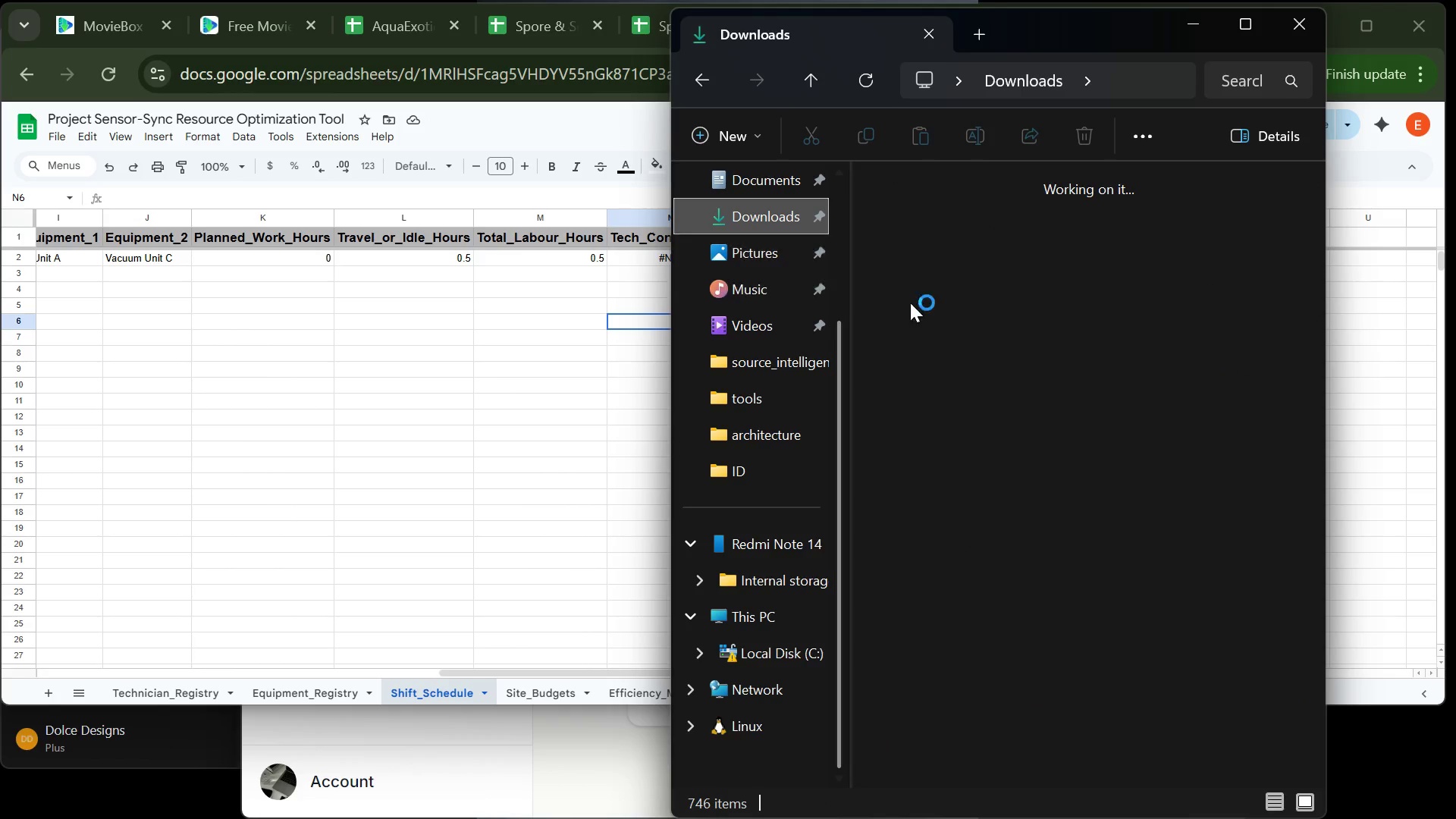 
mouse_move([1178, 40])
 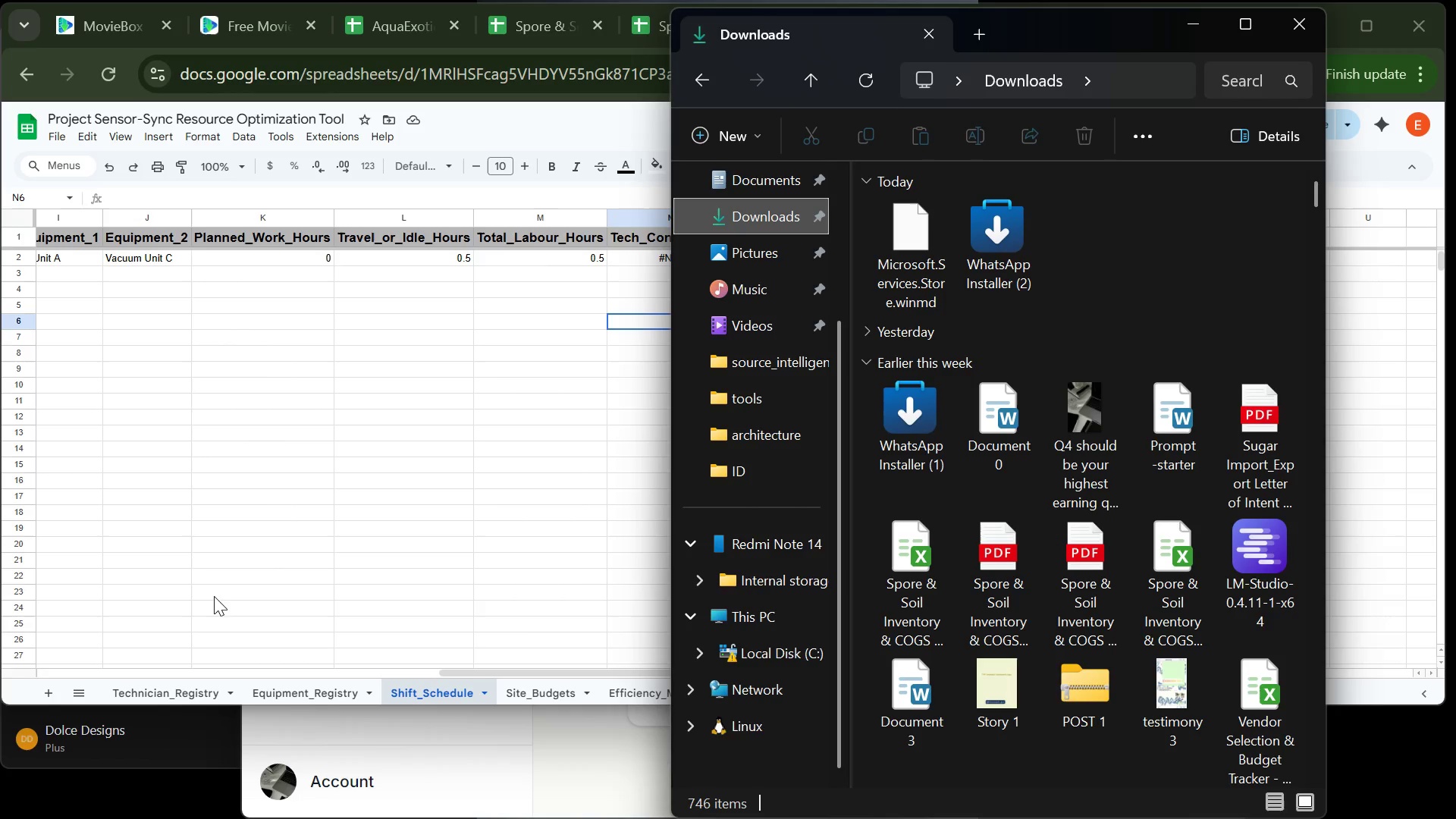 
left_click([184, 743])
 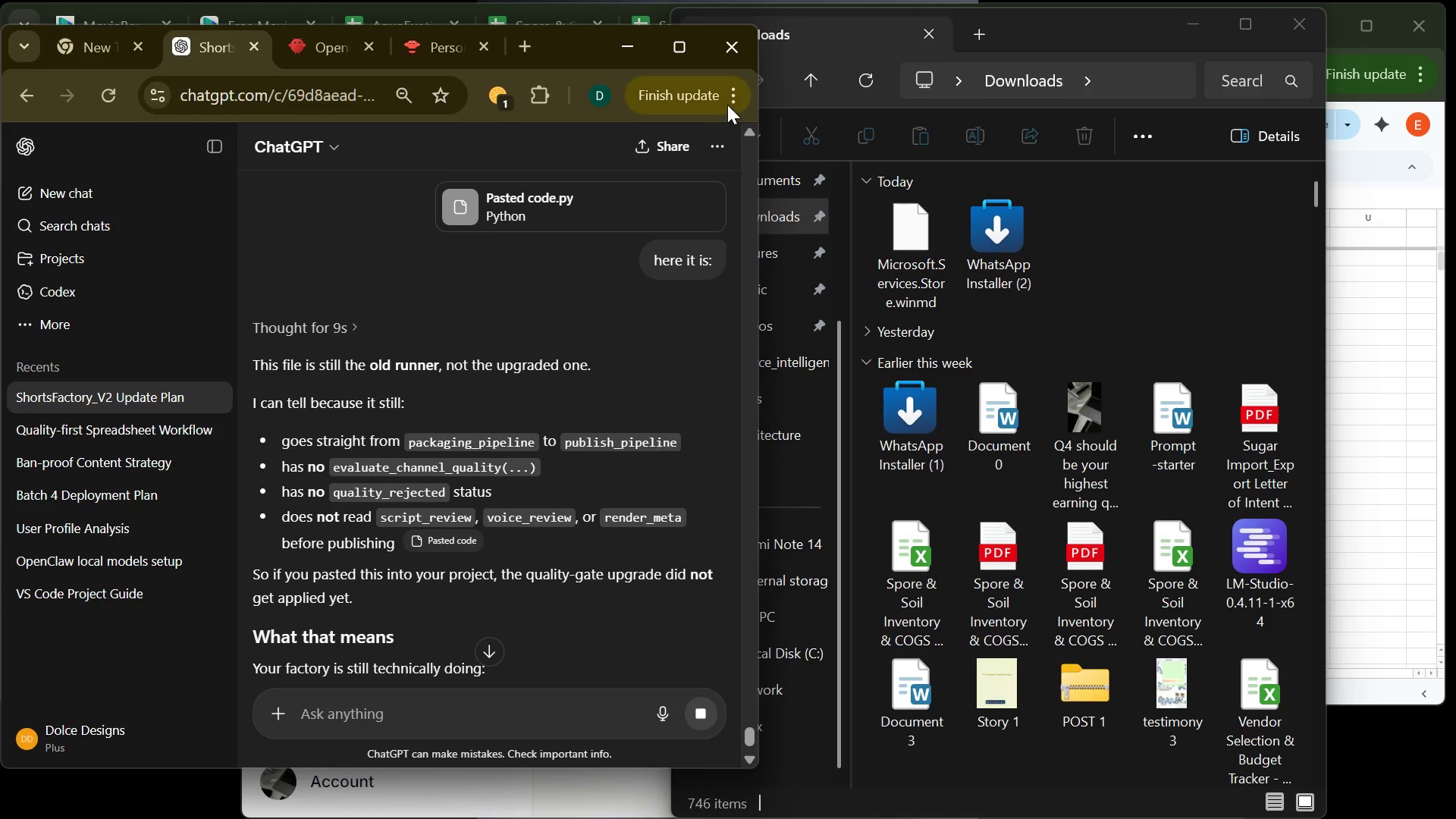 
left_click([728, 103])
 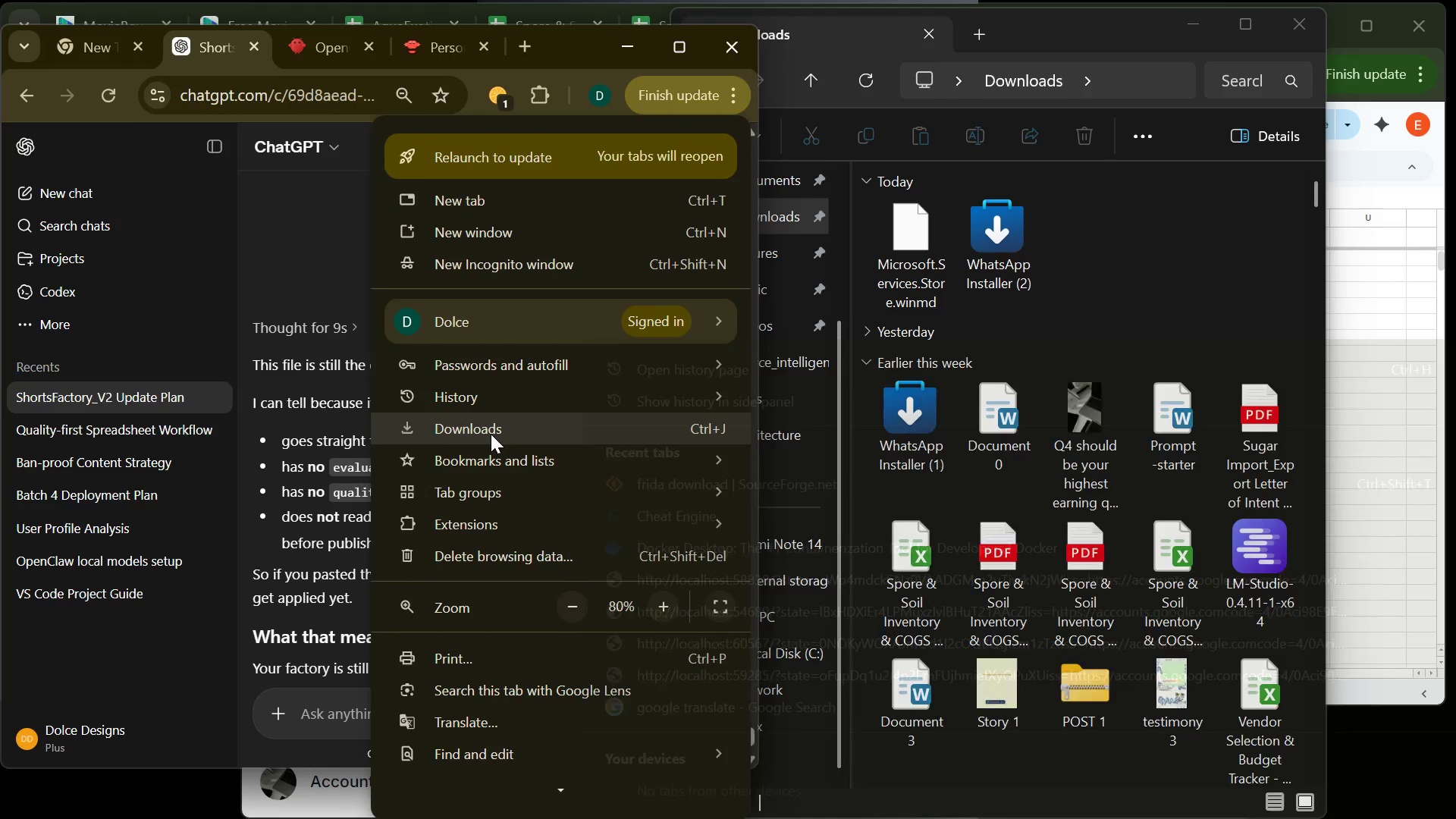 
left_click([491, 437])
 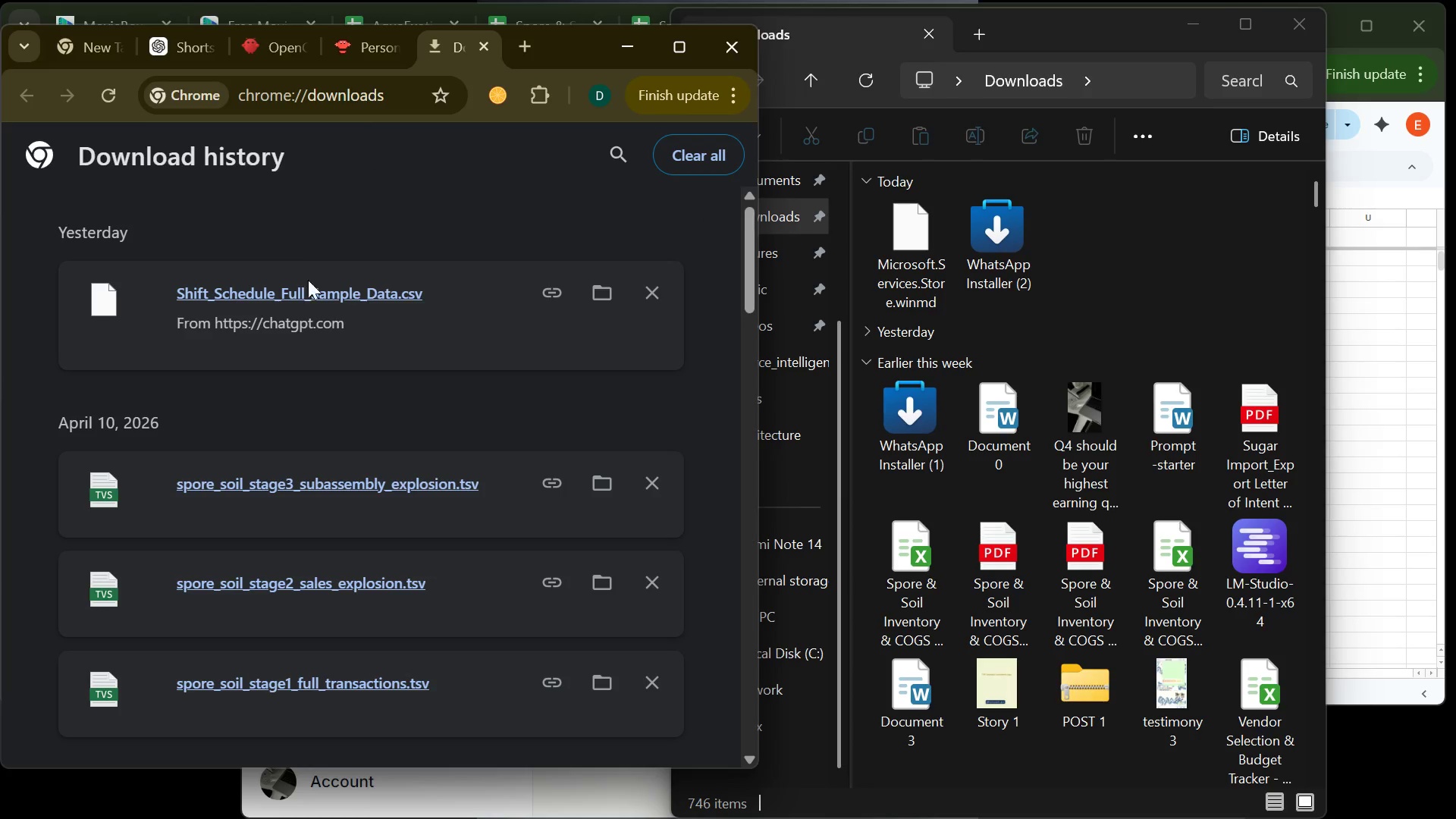 
left_click([299, 296])
 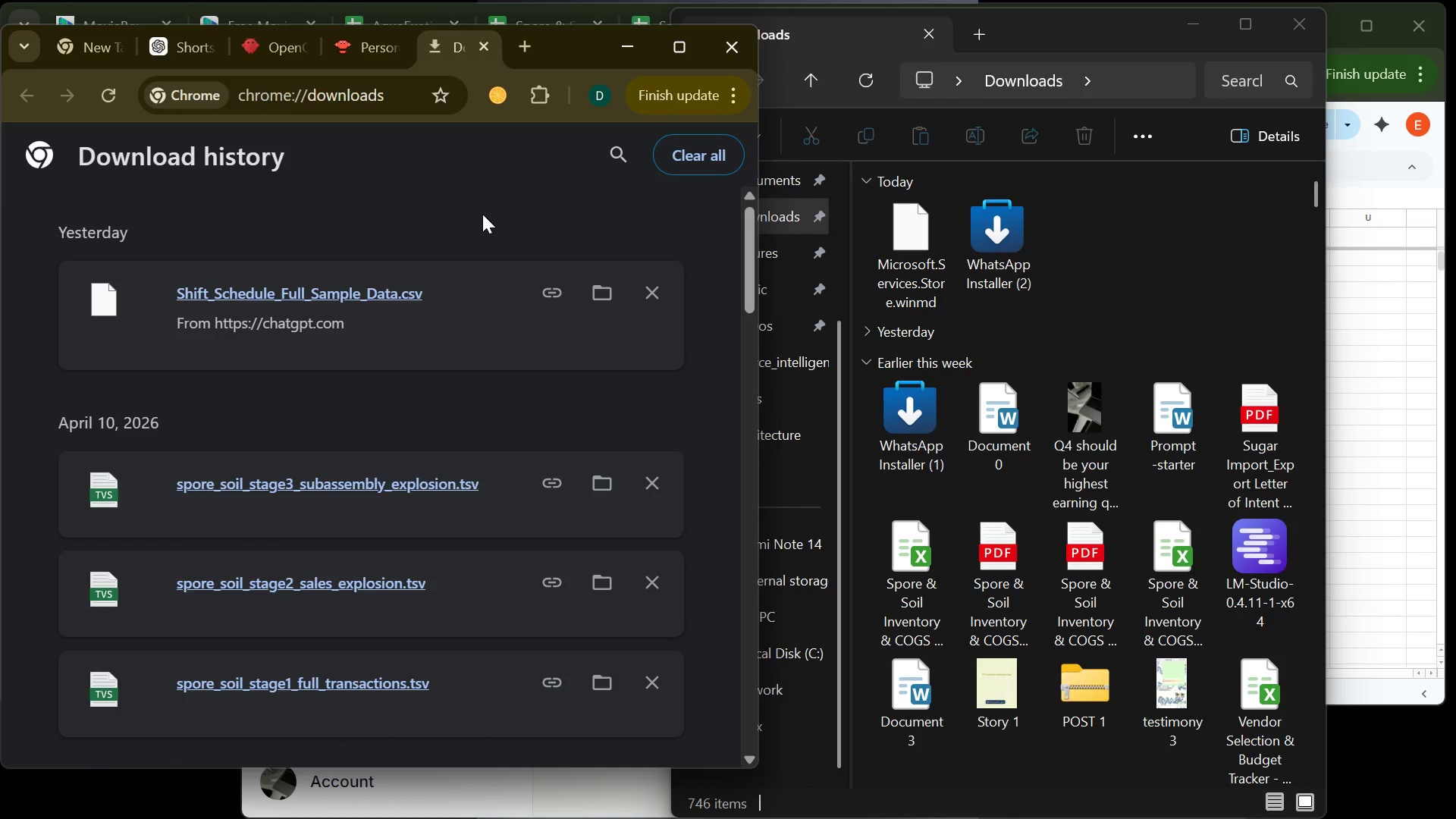 
mouse_move([607, 66])
 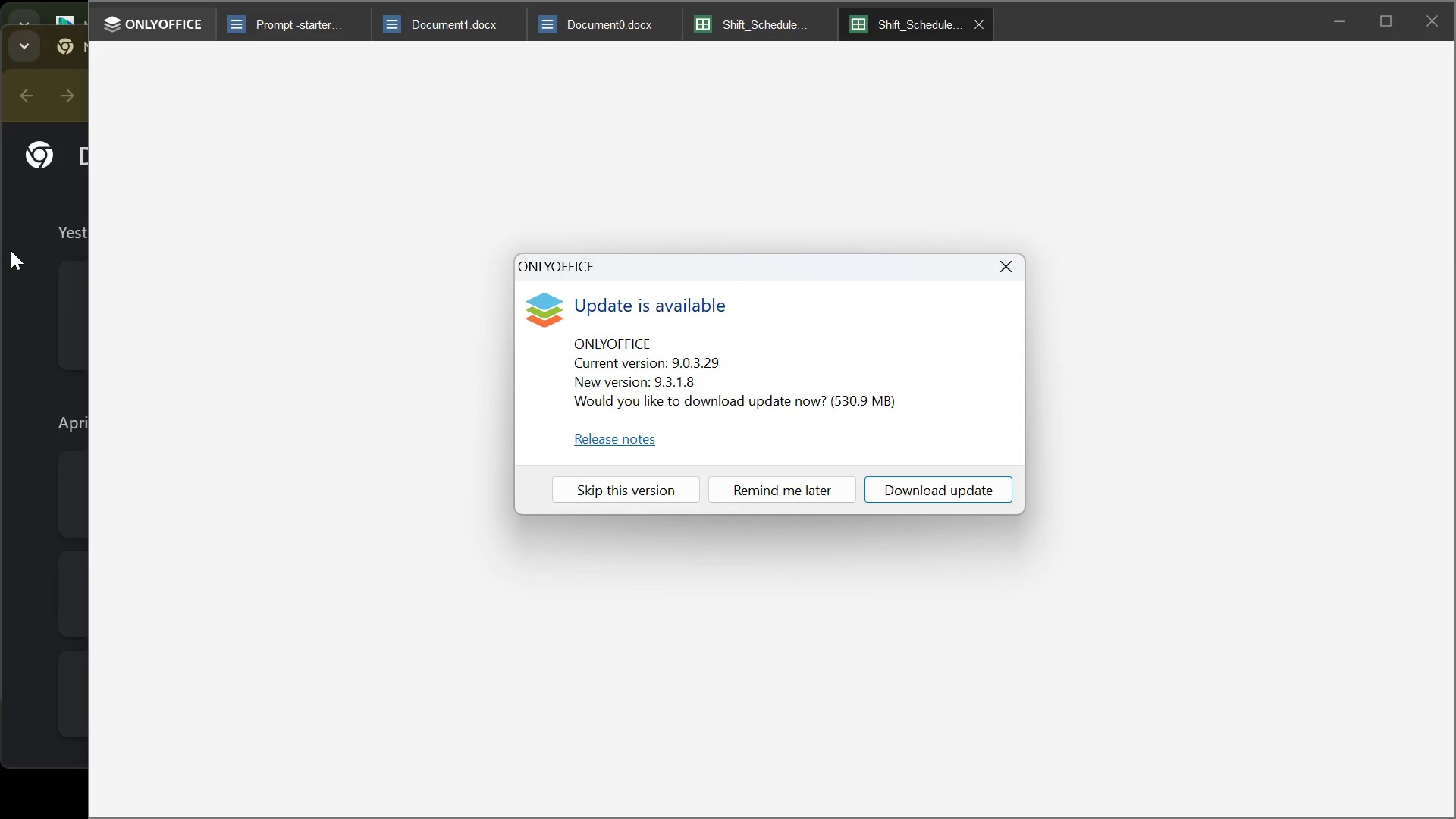 
left_click([11, 250])
 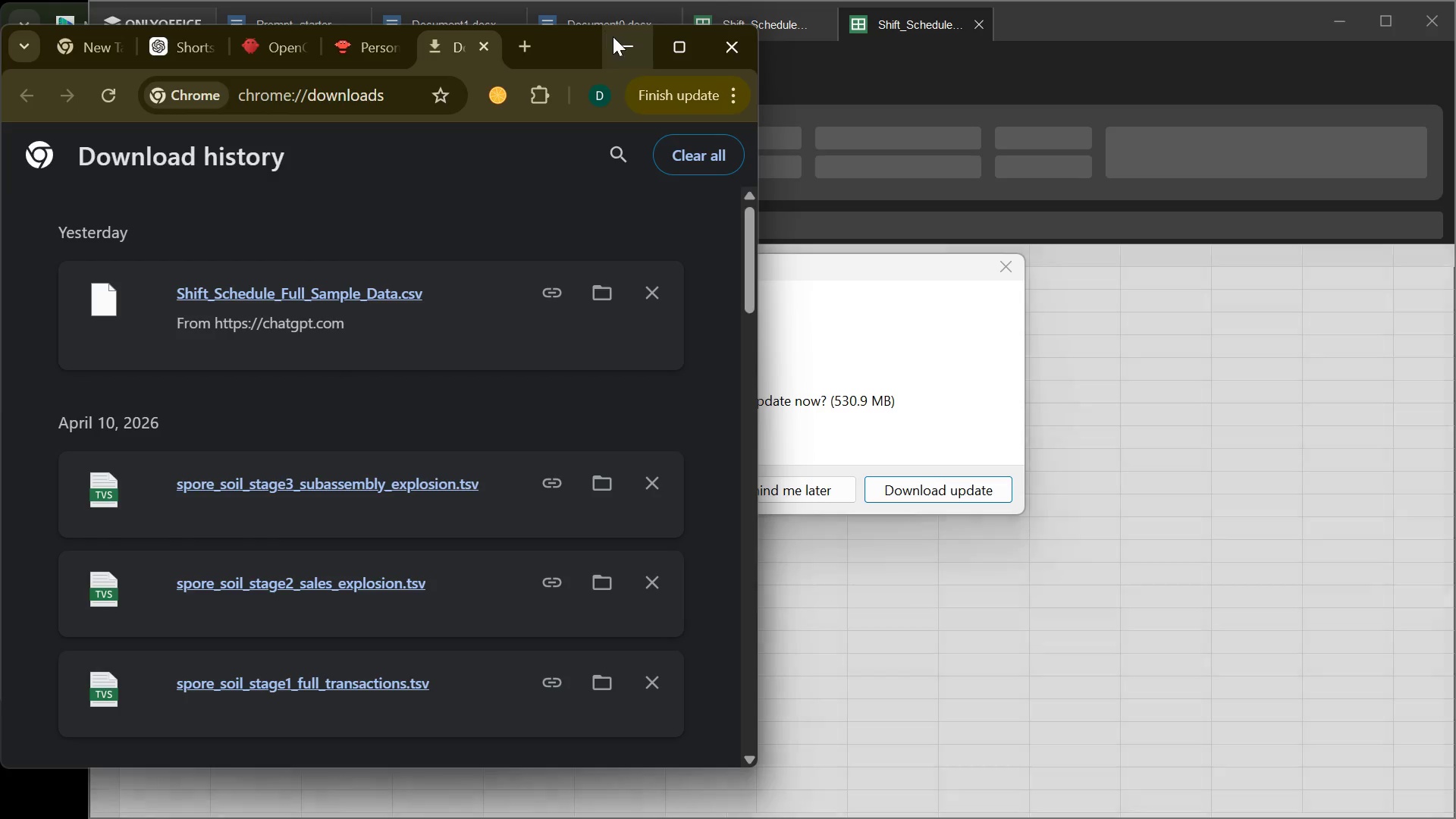 
left_click([613, 37])
 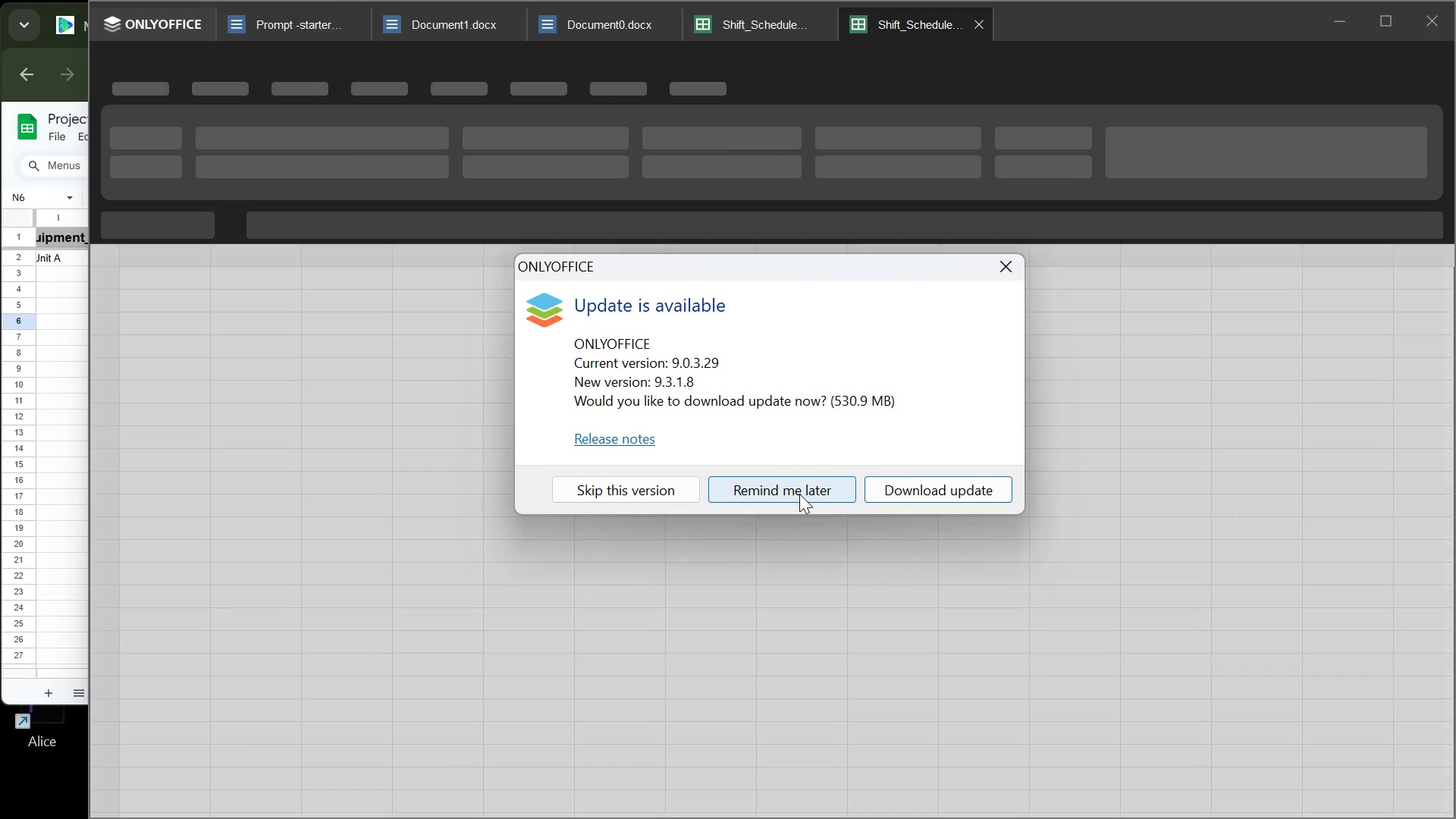 
left_click([799, 494])
 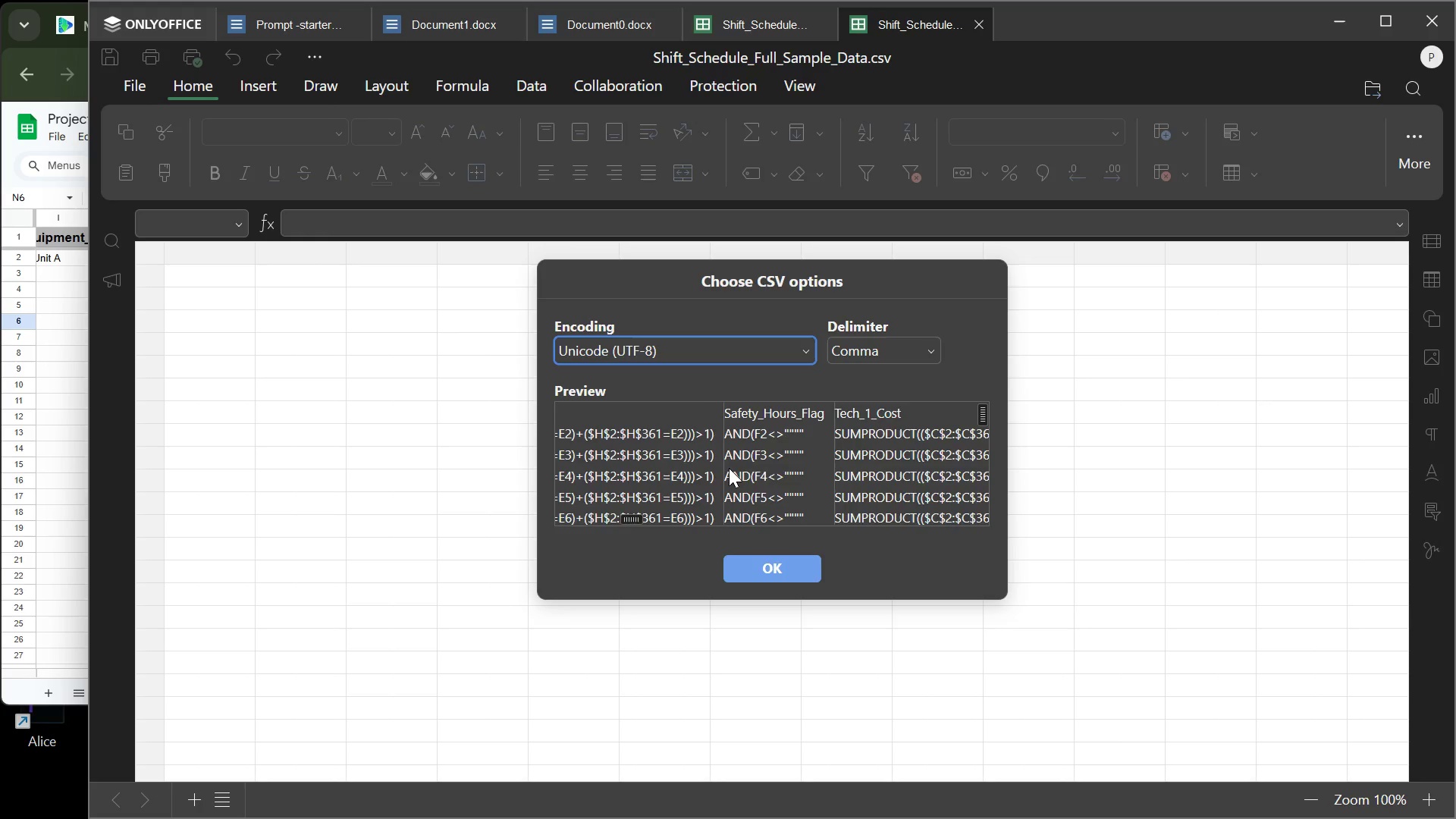 
wait(38.5)
 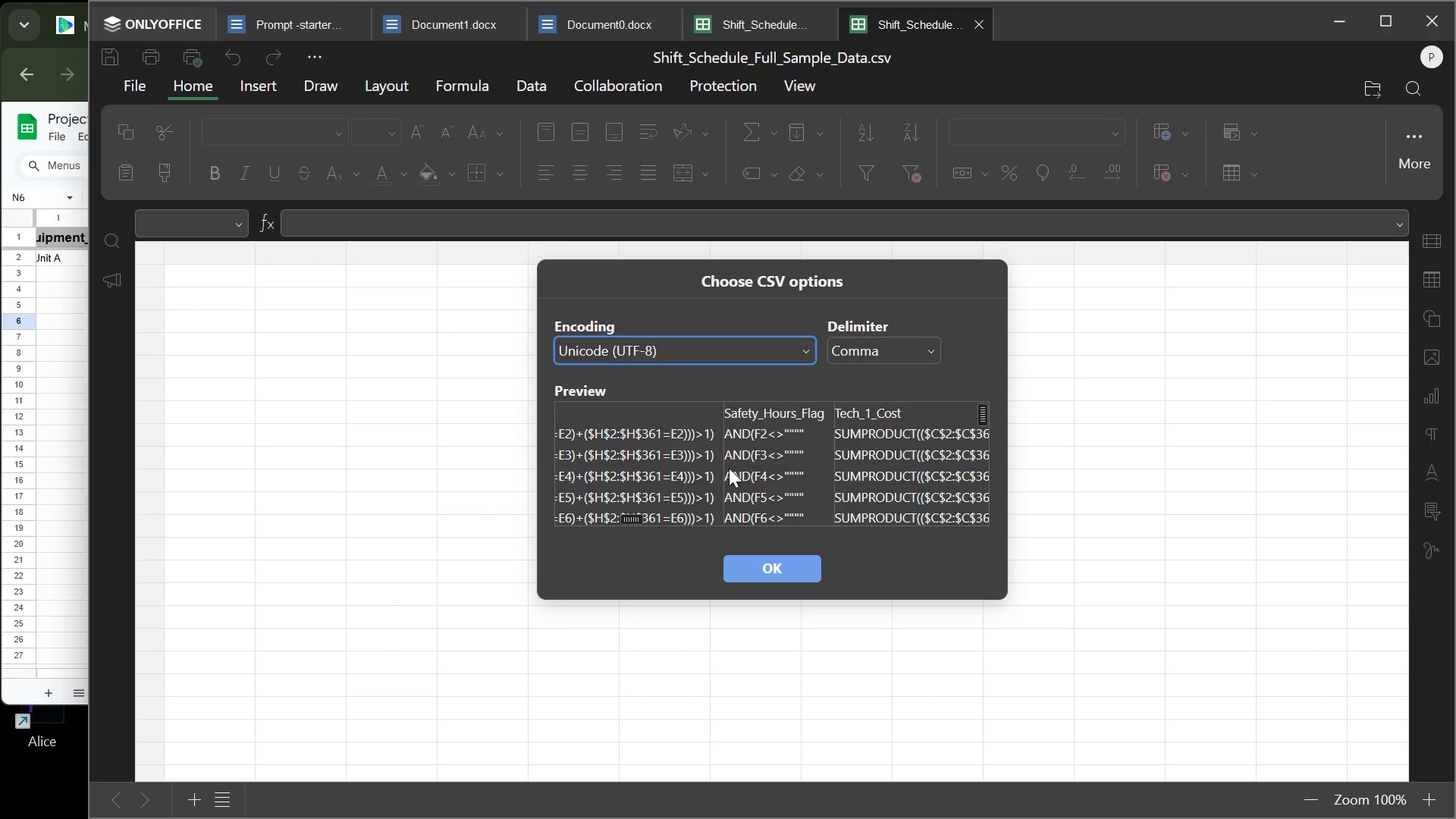 
left_click([757, 564])
 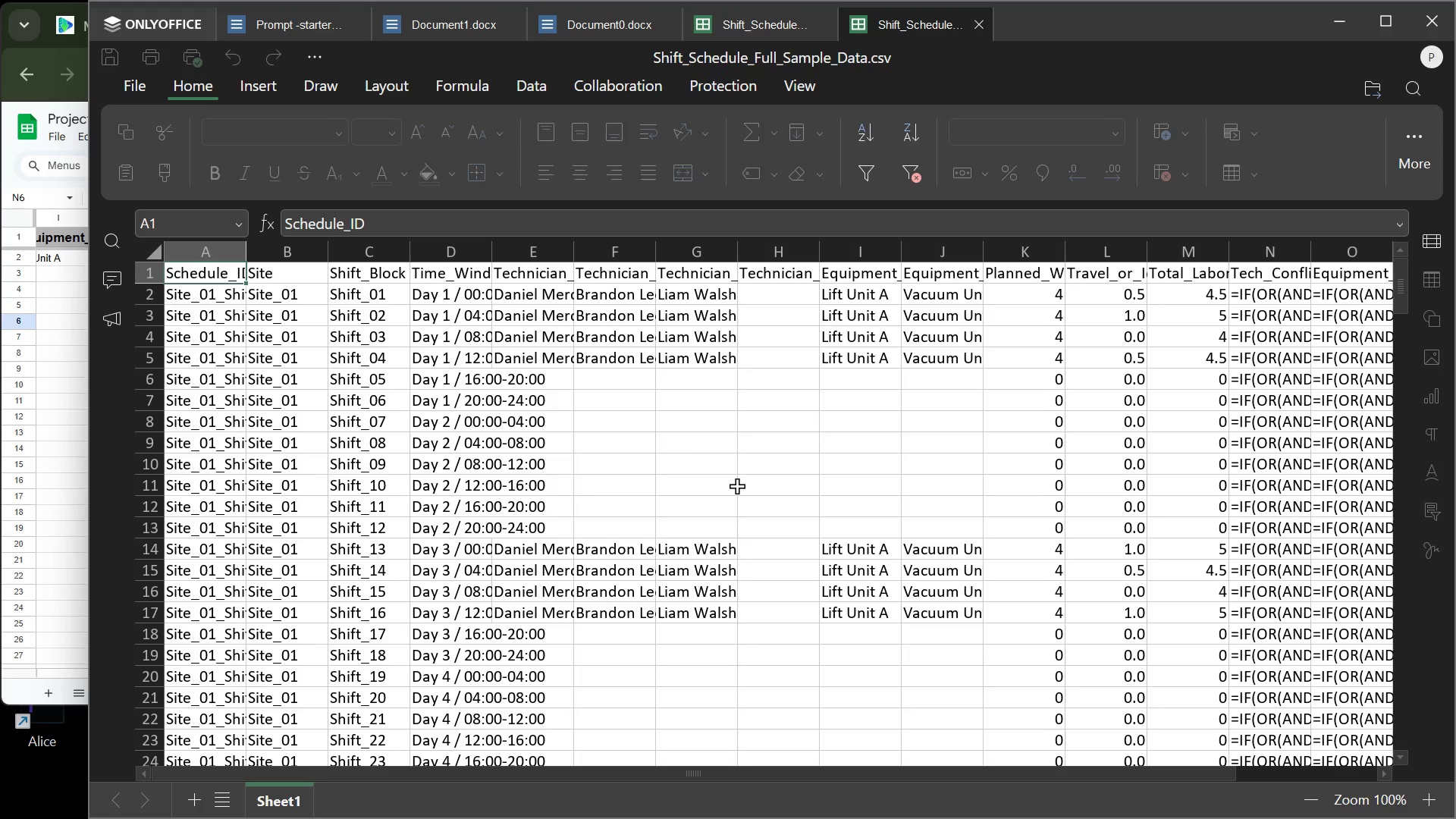 
wait(10.69)
 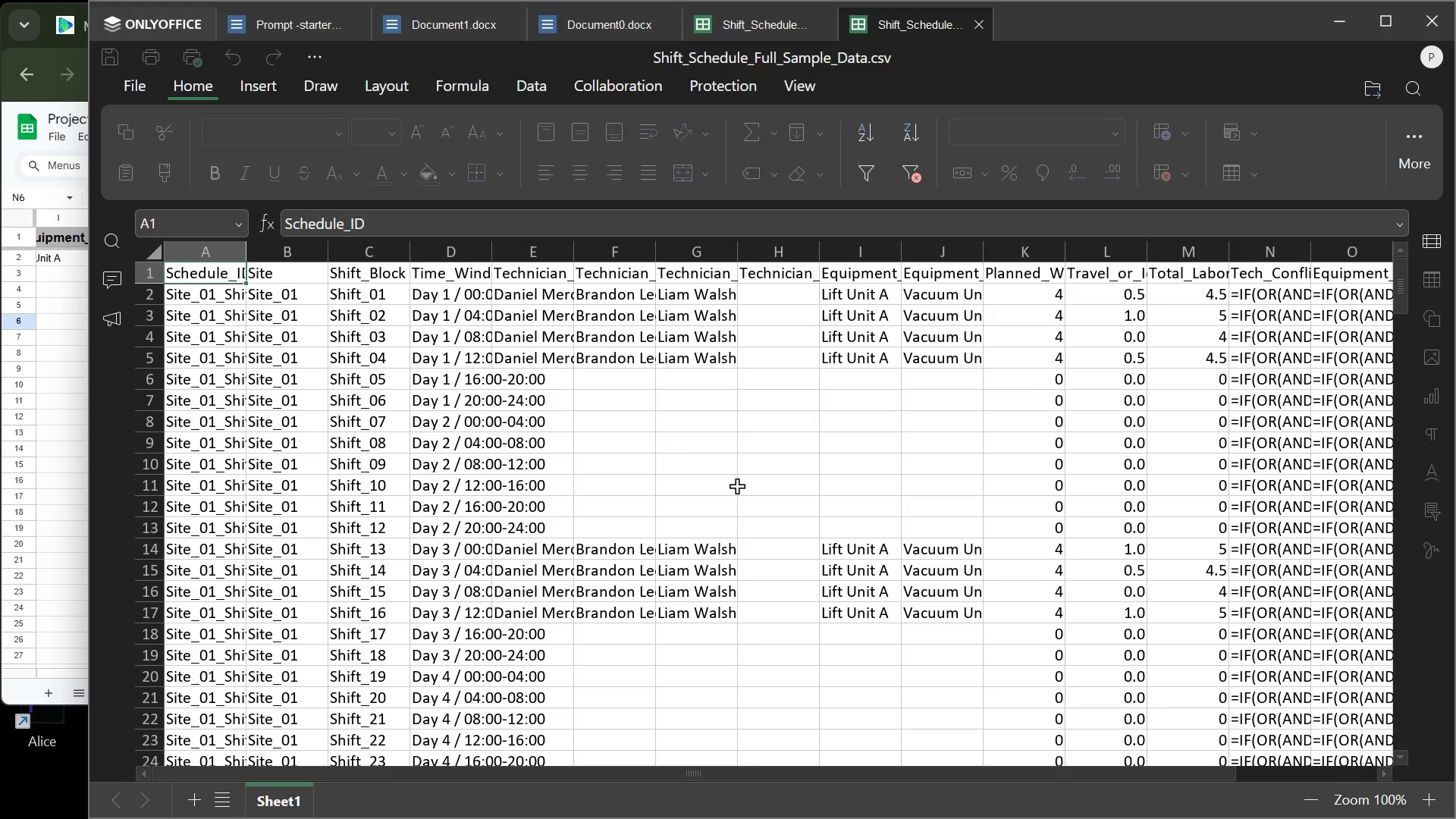 
left_click([694, 303])
 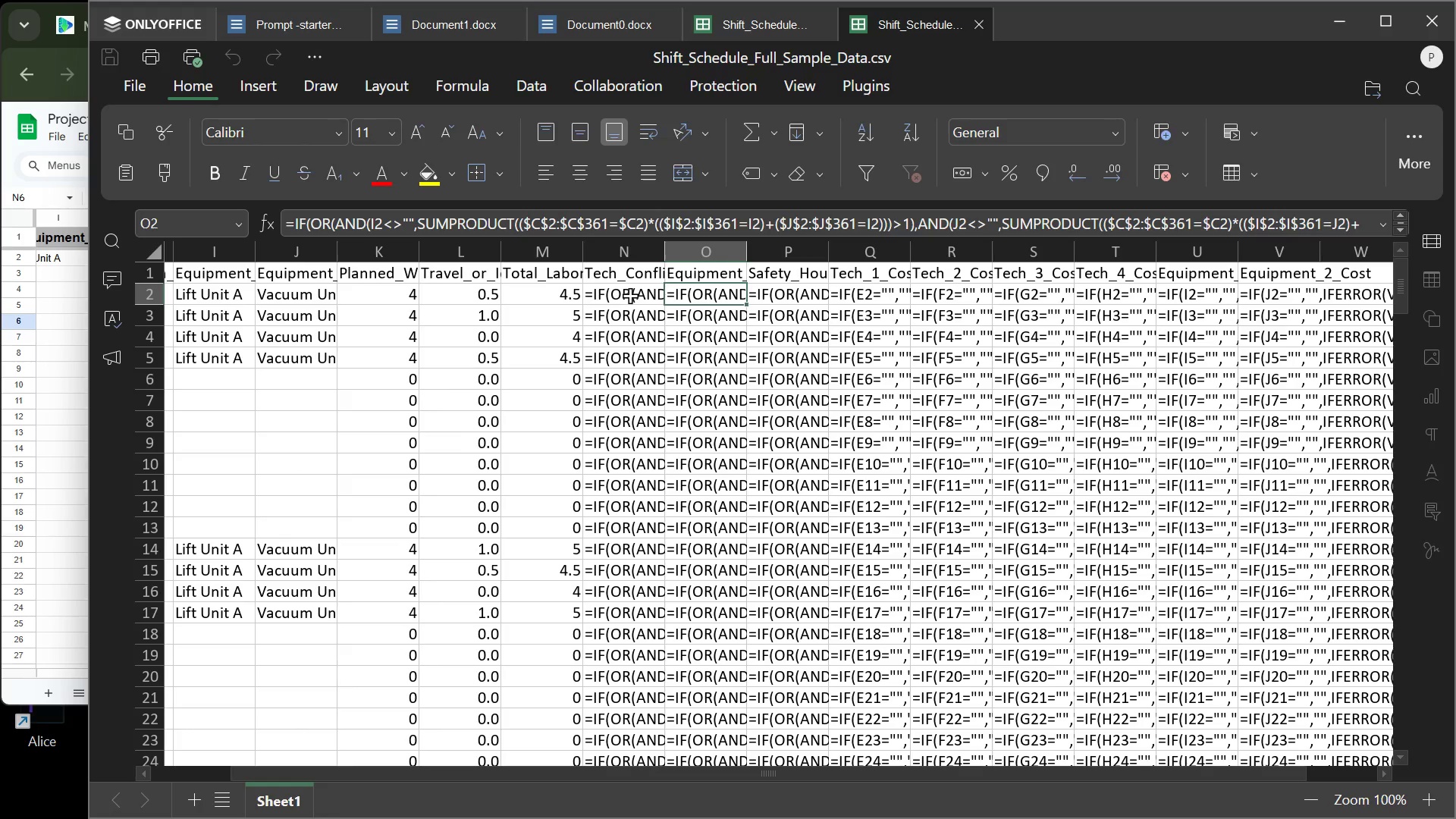 
left_click([629, 295])
 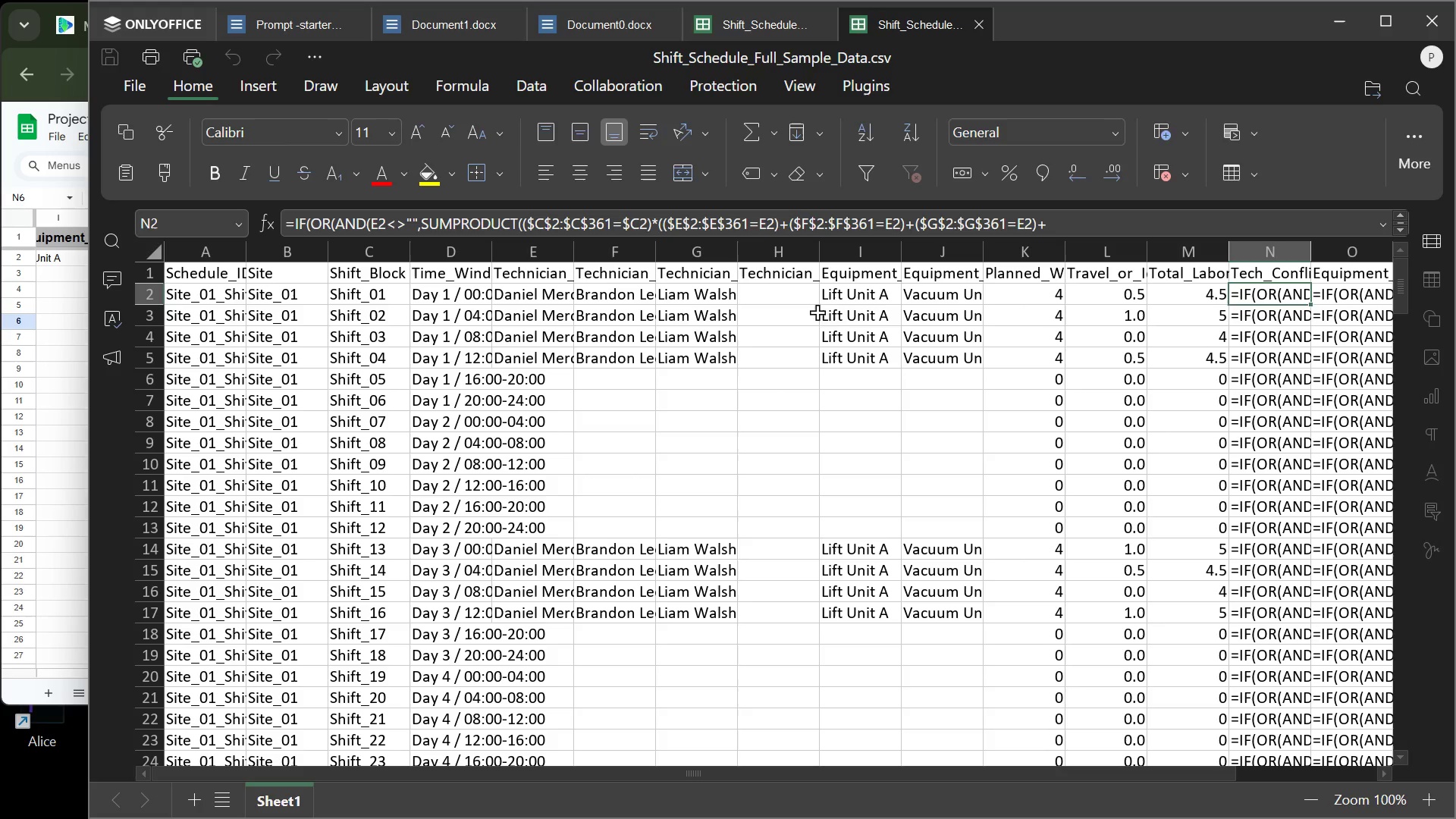 
wait(10.28)
 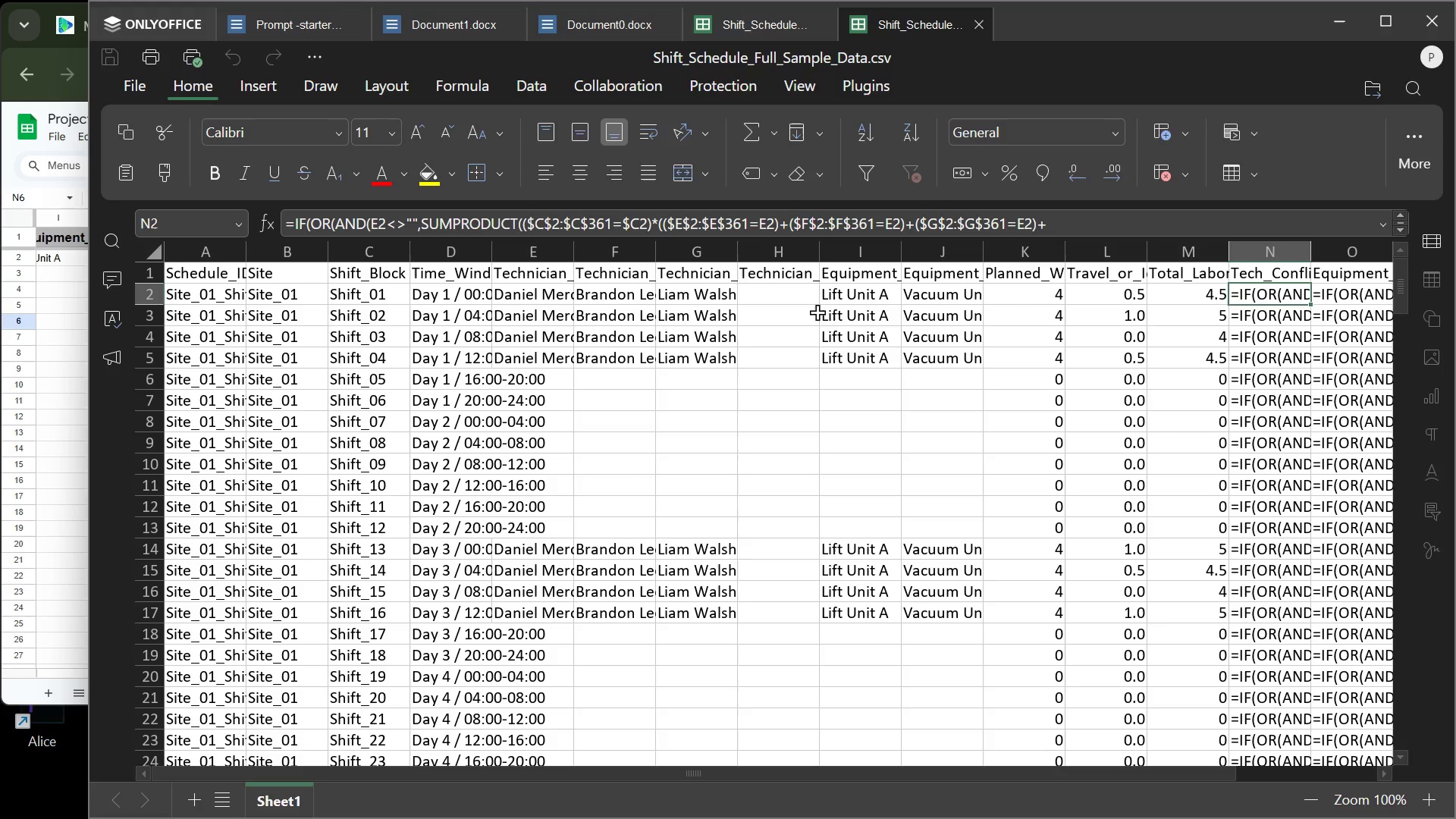 
left_click([612, 299])
 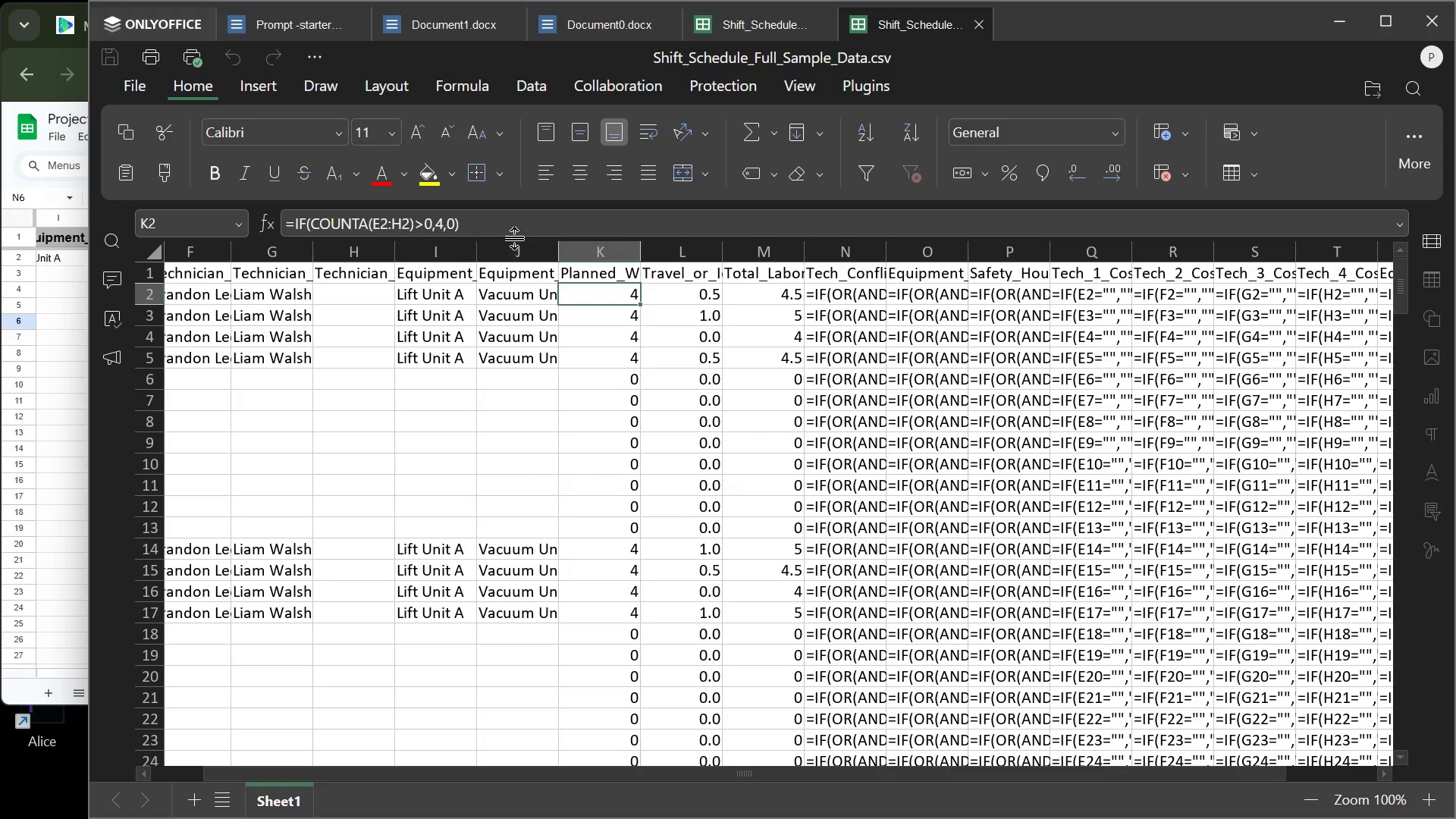 
left_click([508, 226])
 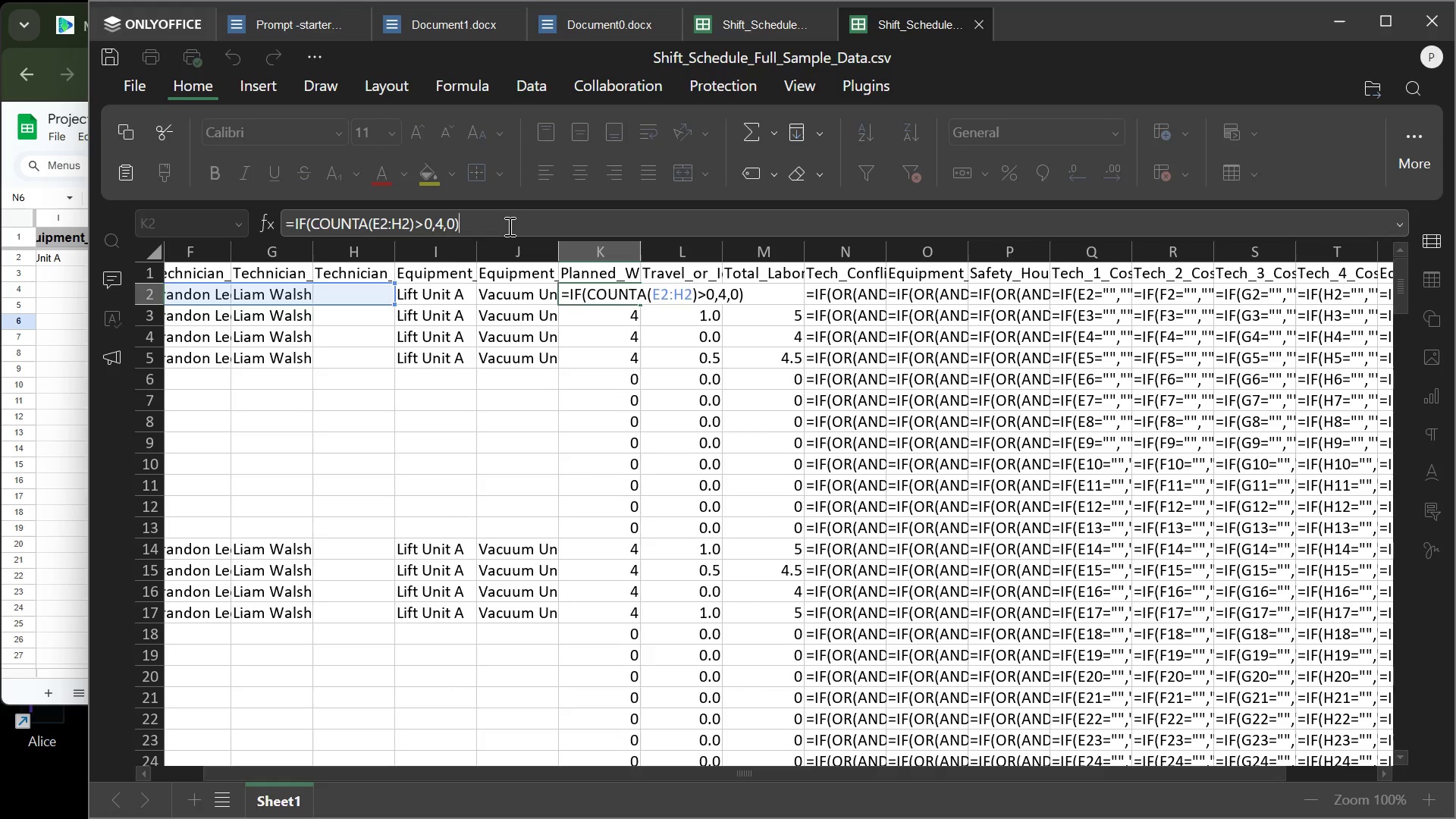 
key(Control+A)
 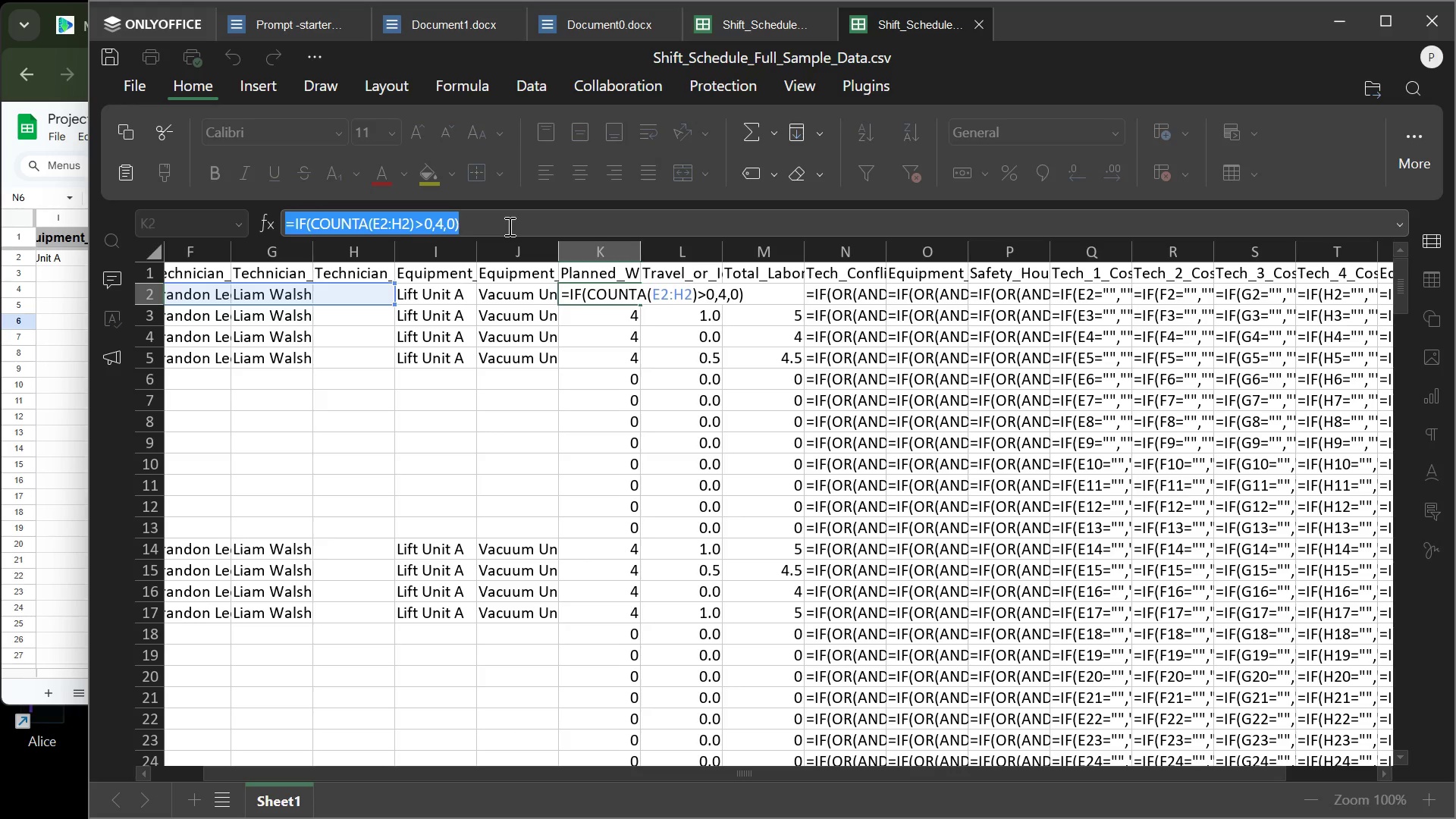 
key(Control+C)
 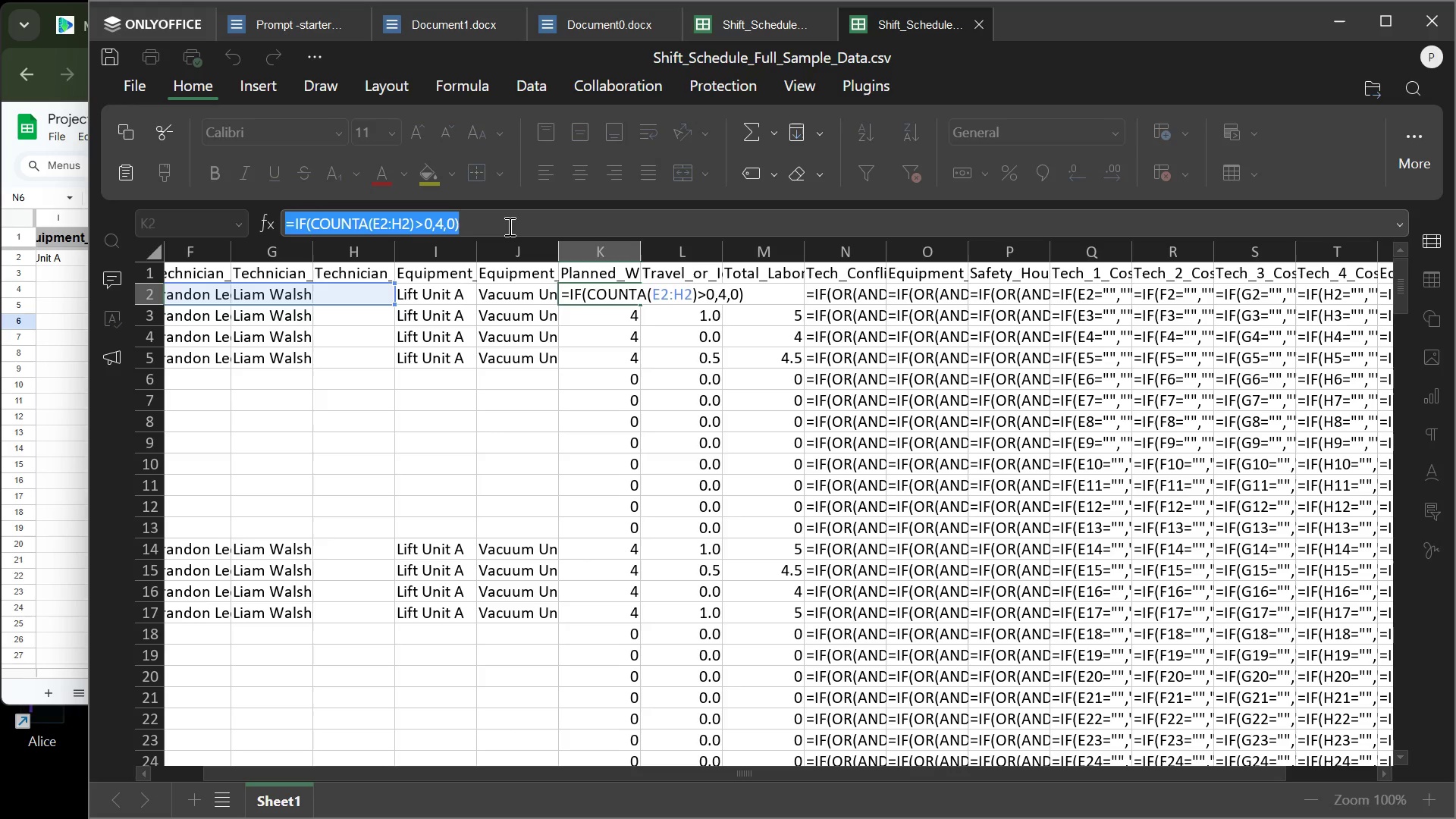 
key(Control+C)
 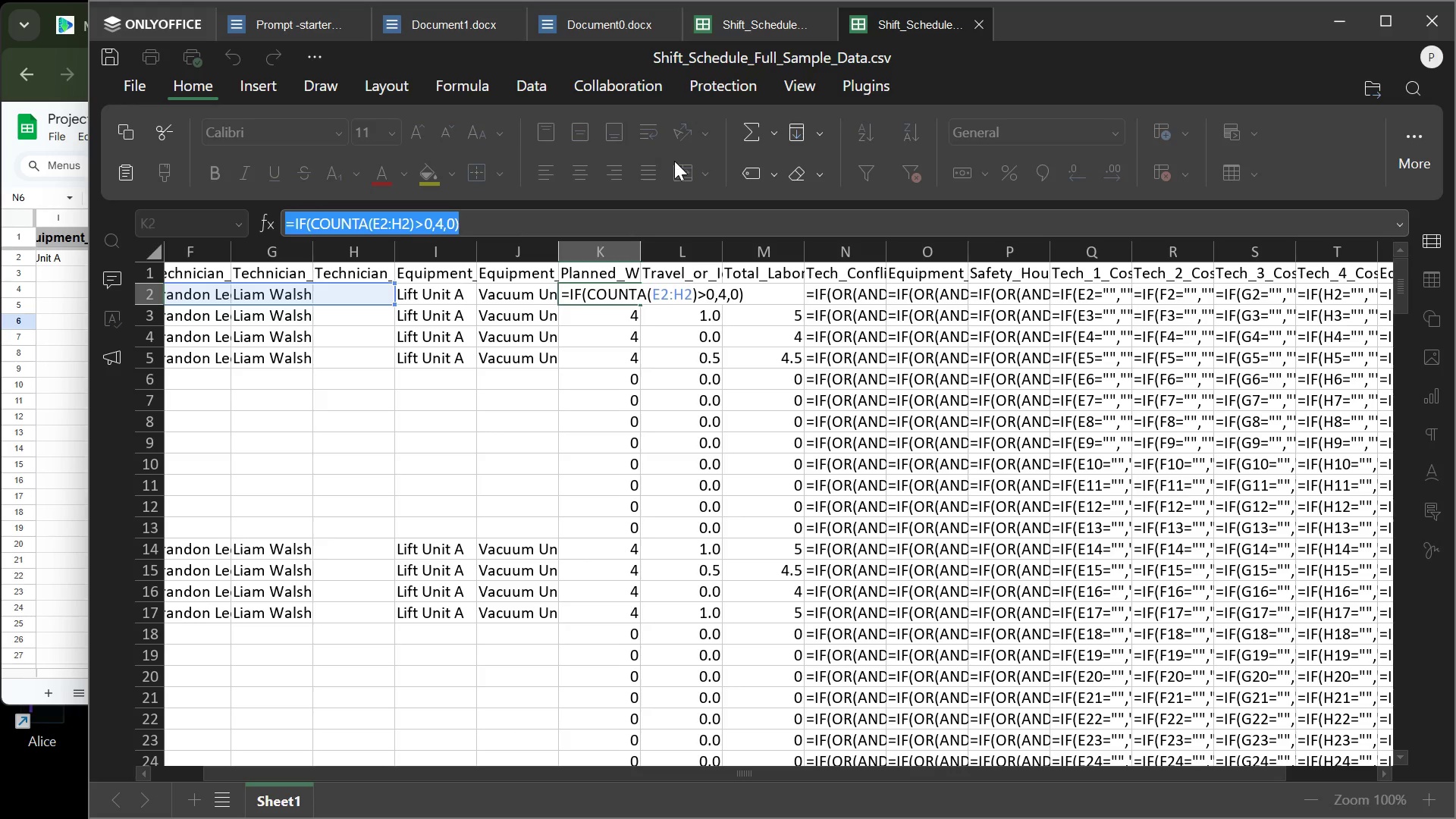 
key(Control+C)
 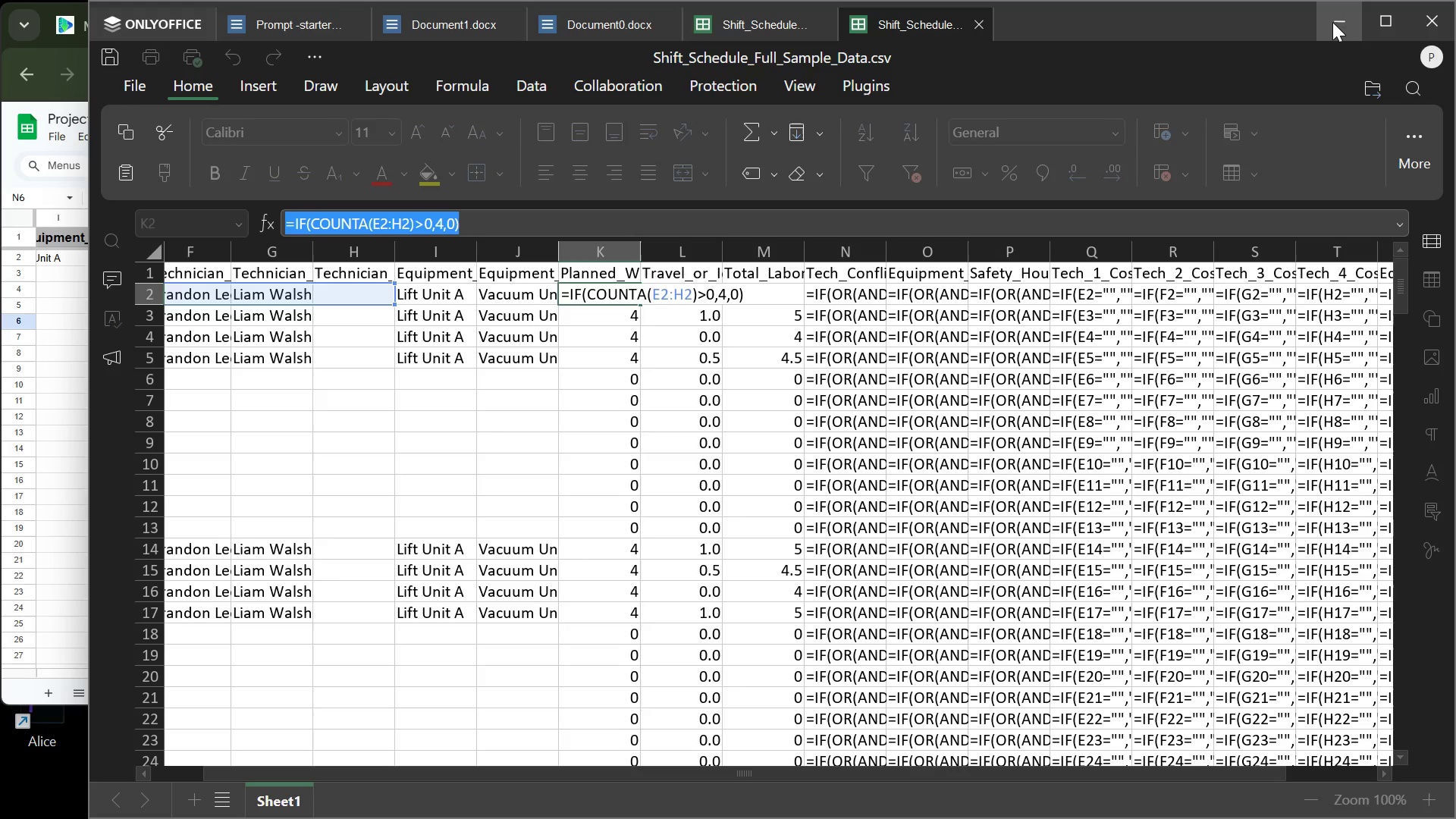 
left_click([1332, 21])
 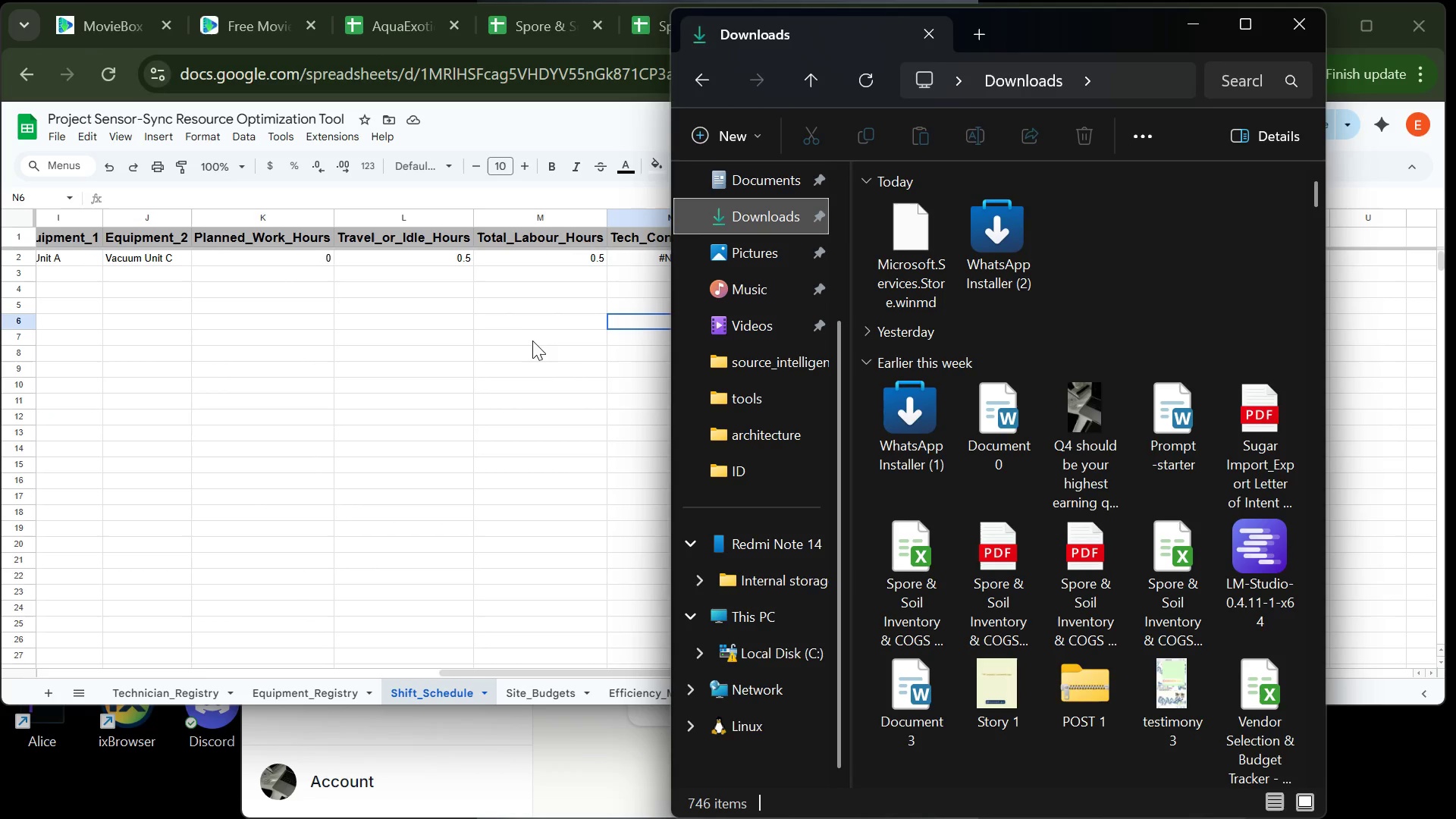 
left_click([548, 346])
 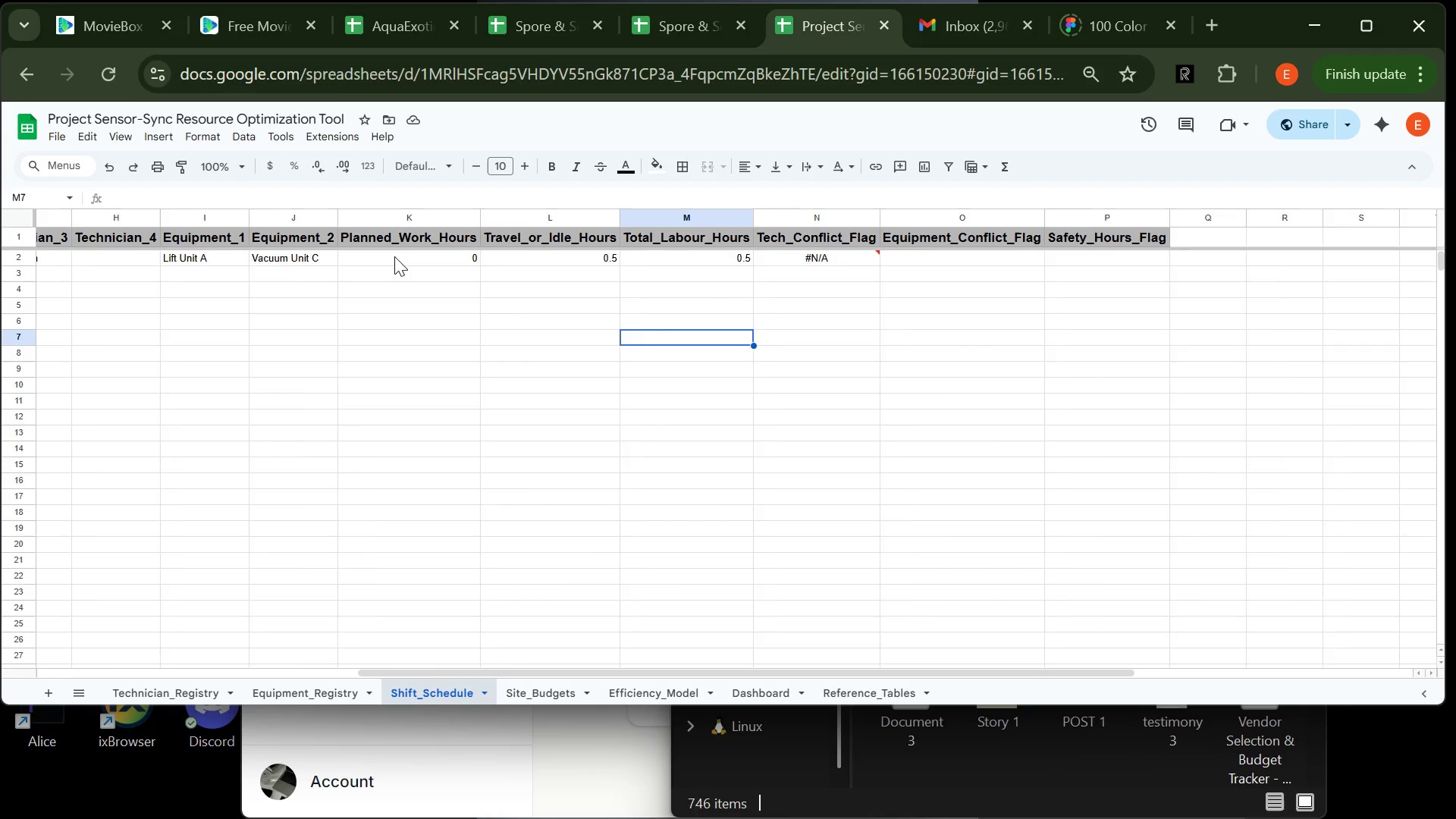 
left_click([410, 256])
 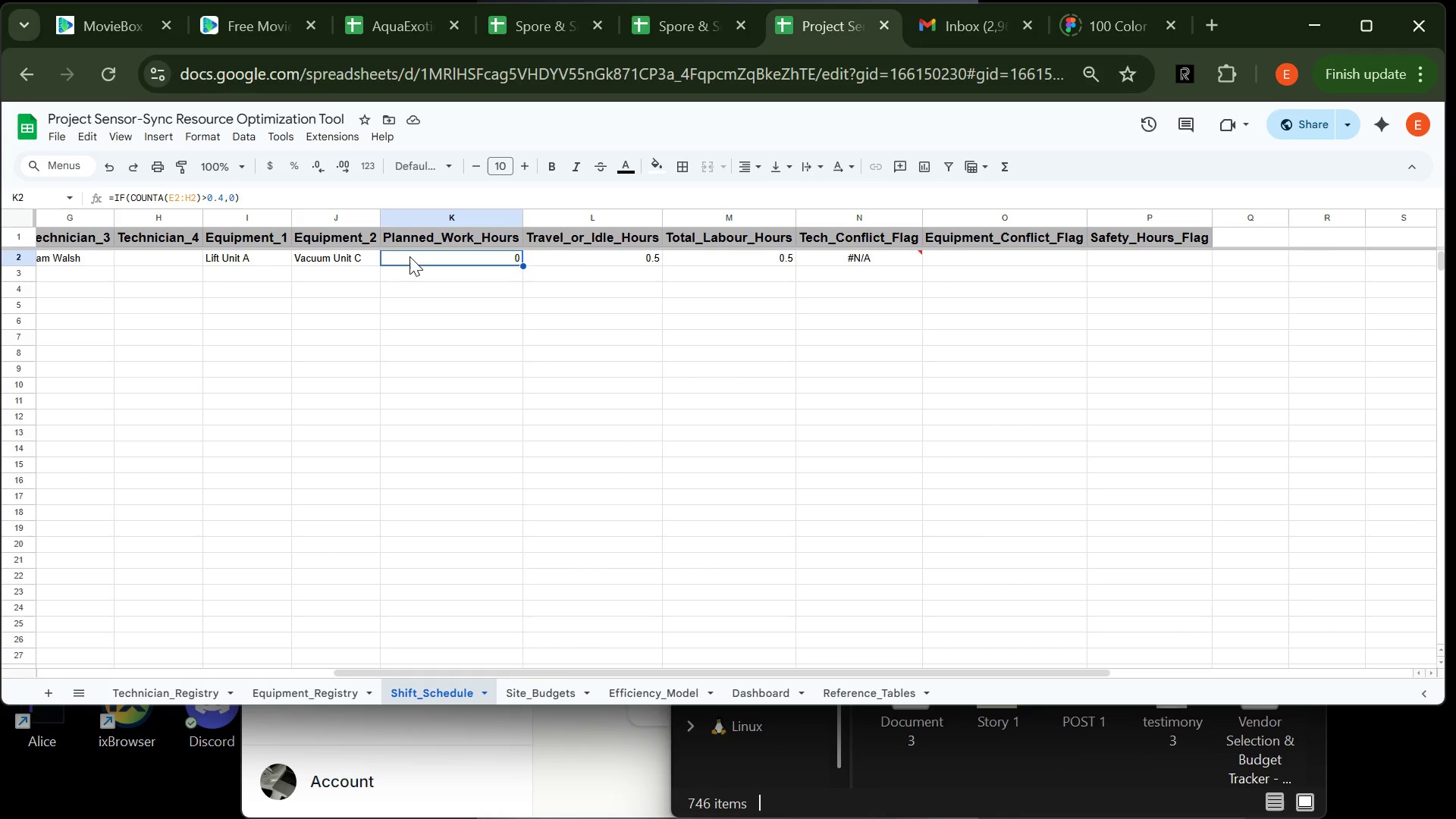 
key(Control+V)
 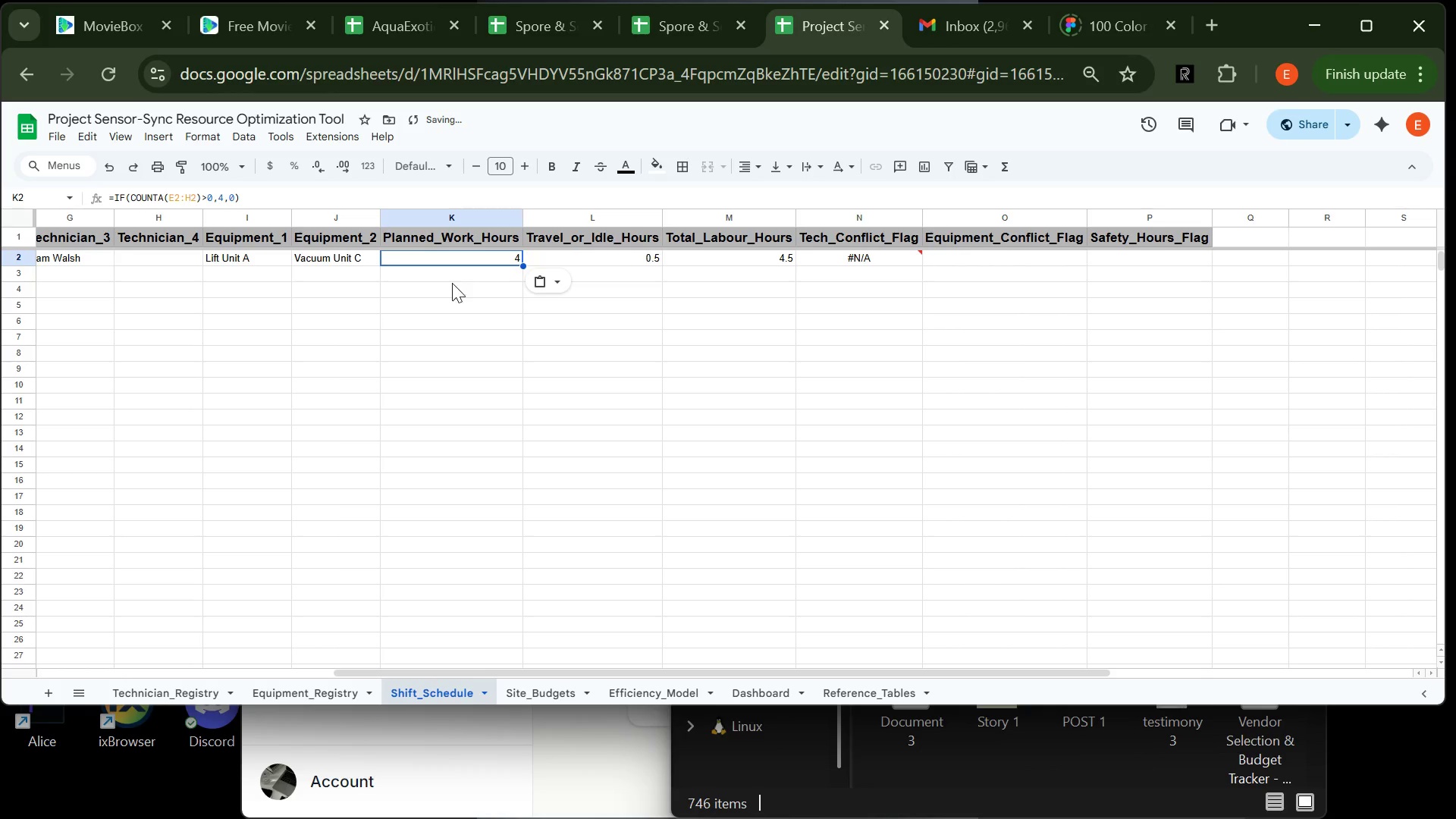 
left_click([452, 283])
 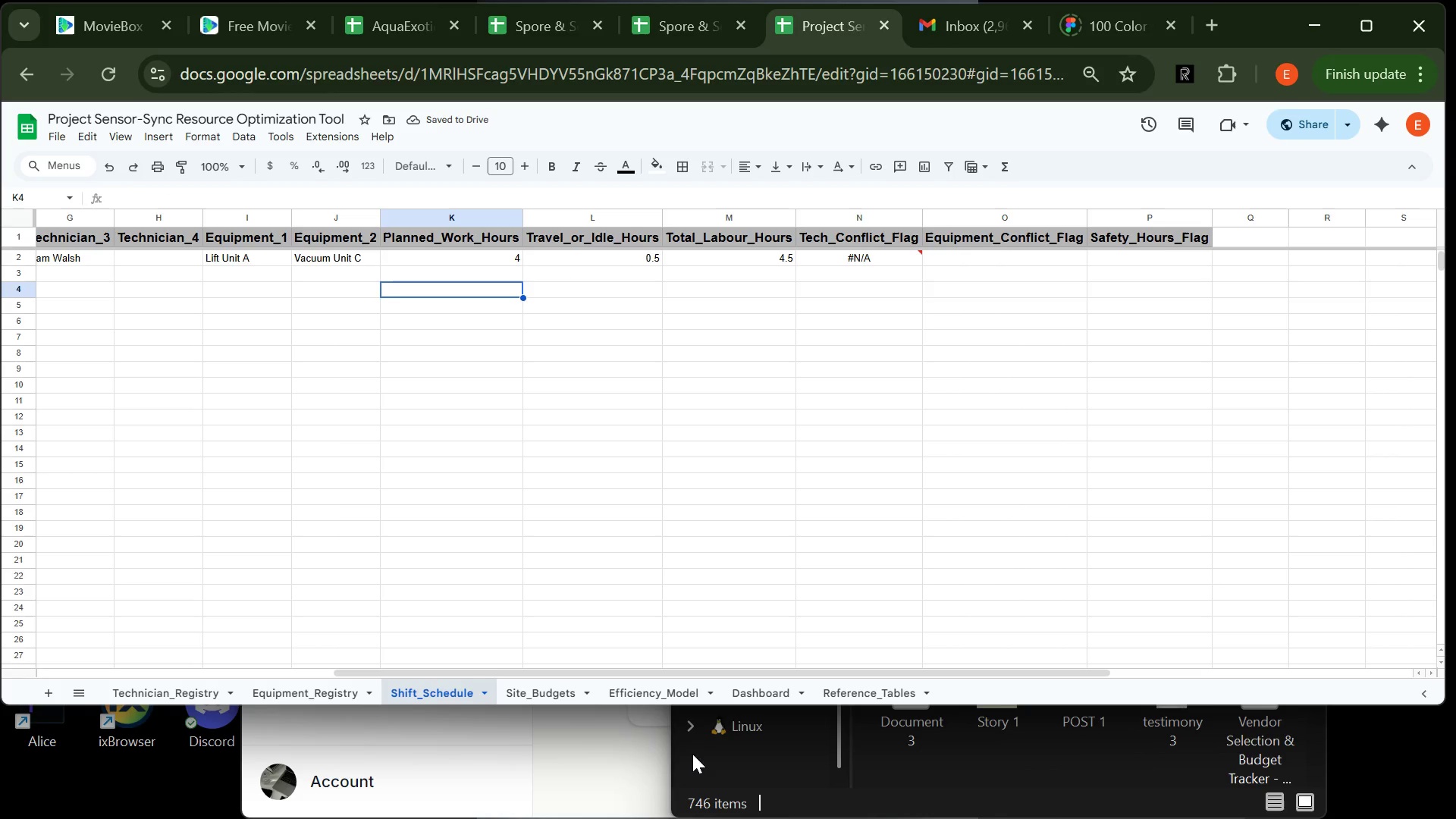 
left_click([717, 752])
 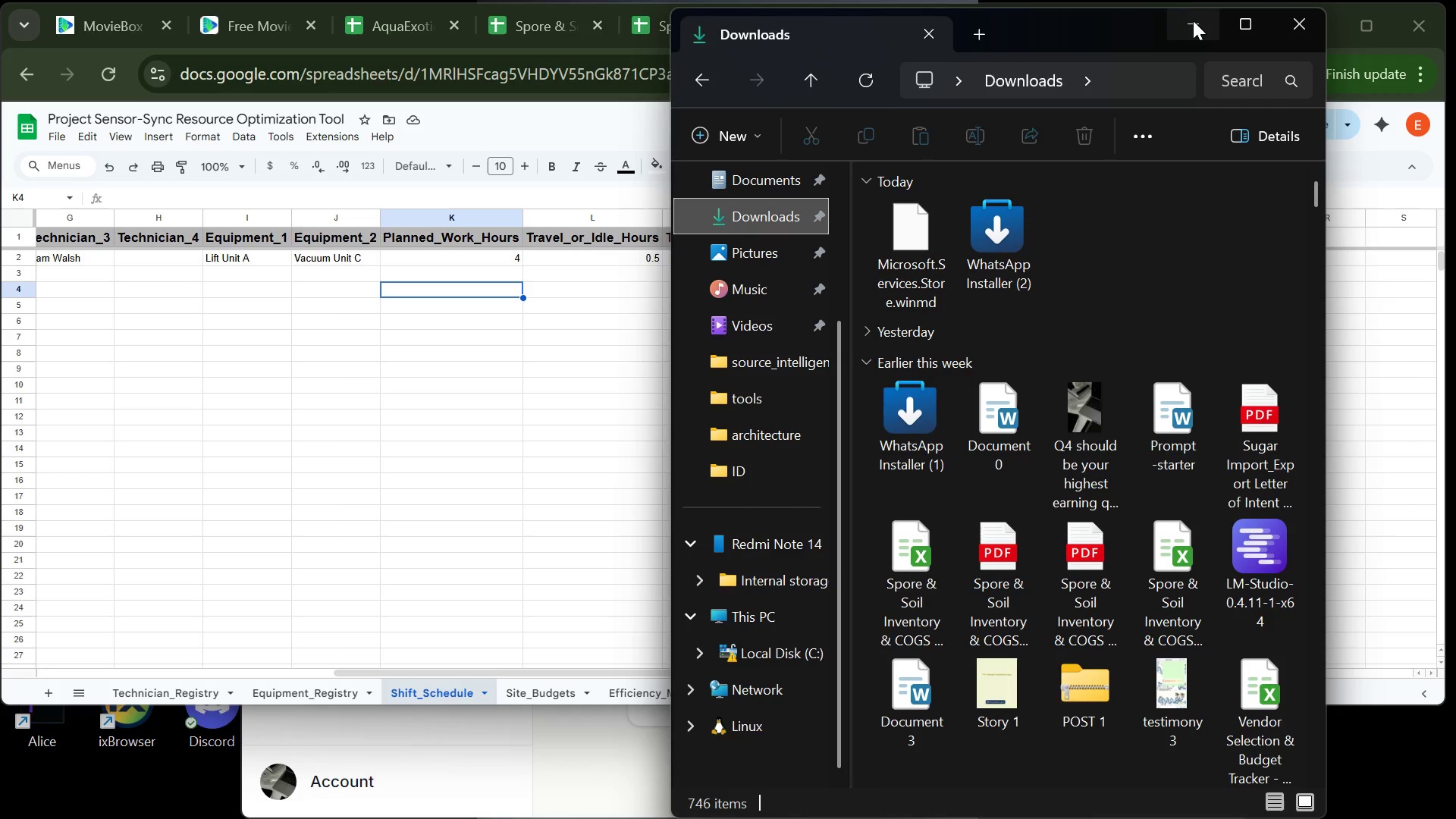 
left_click([1193, 20])
 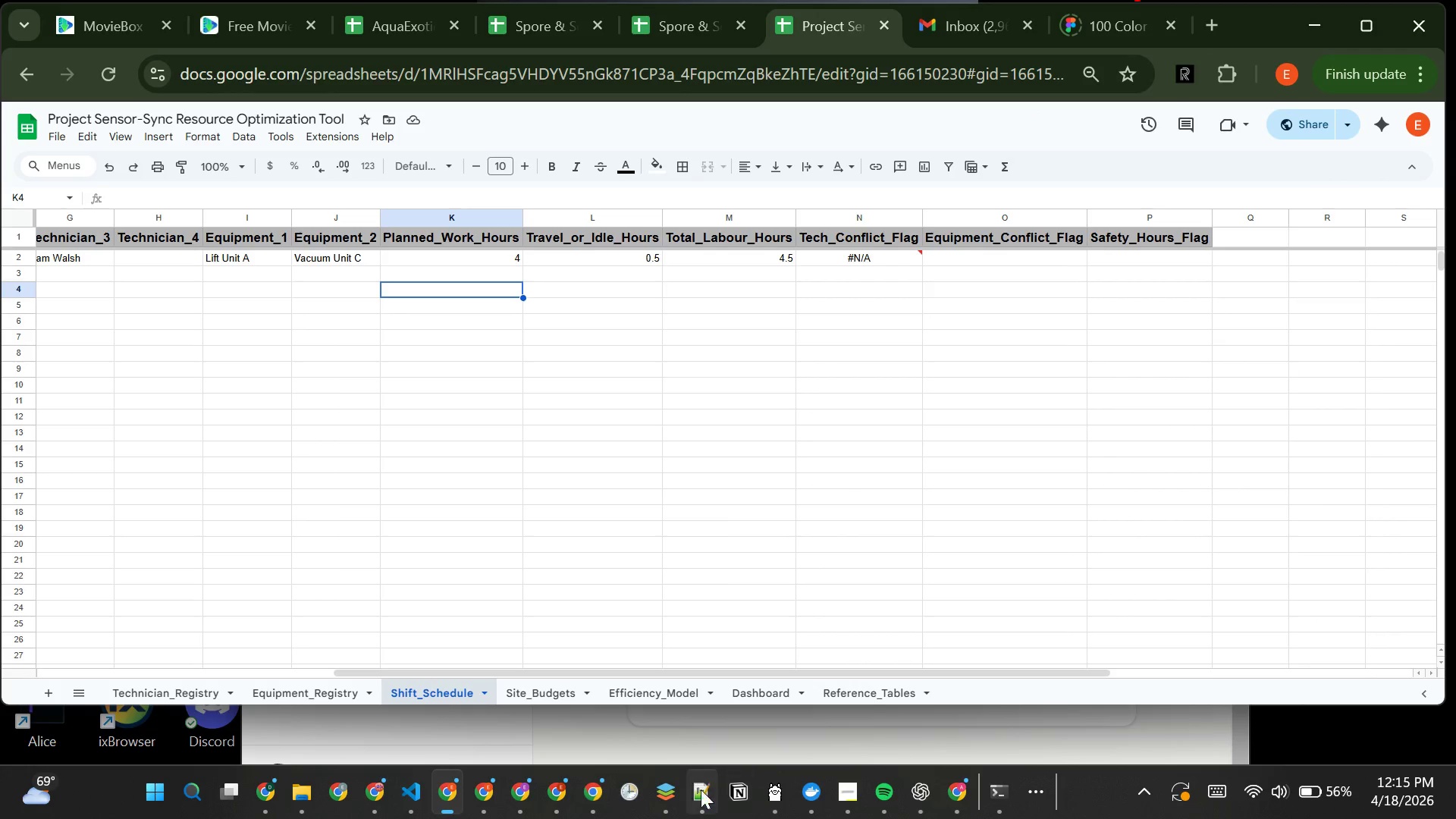 
left_click([668, 785])
 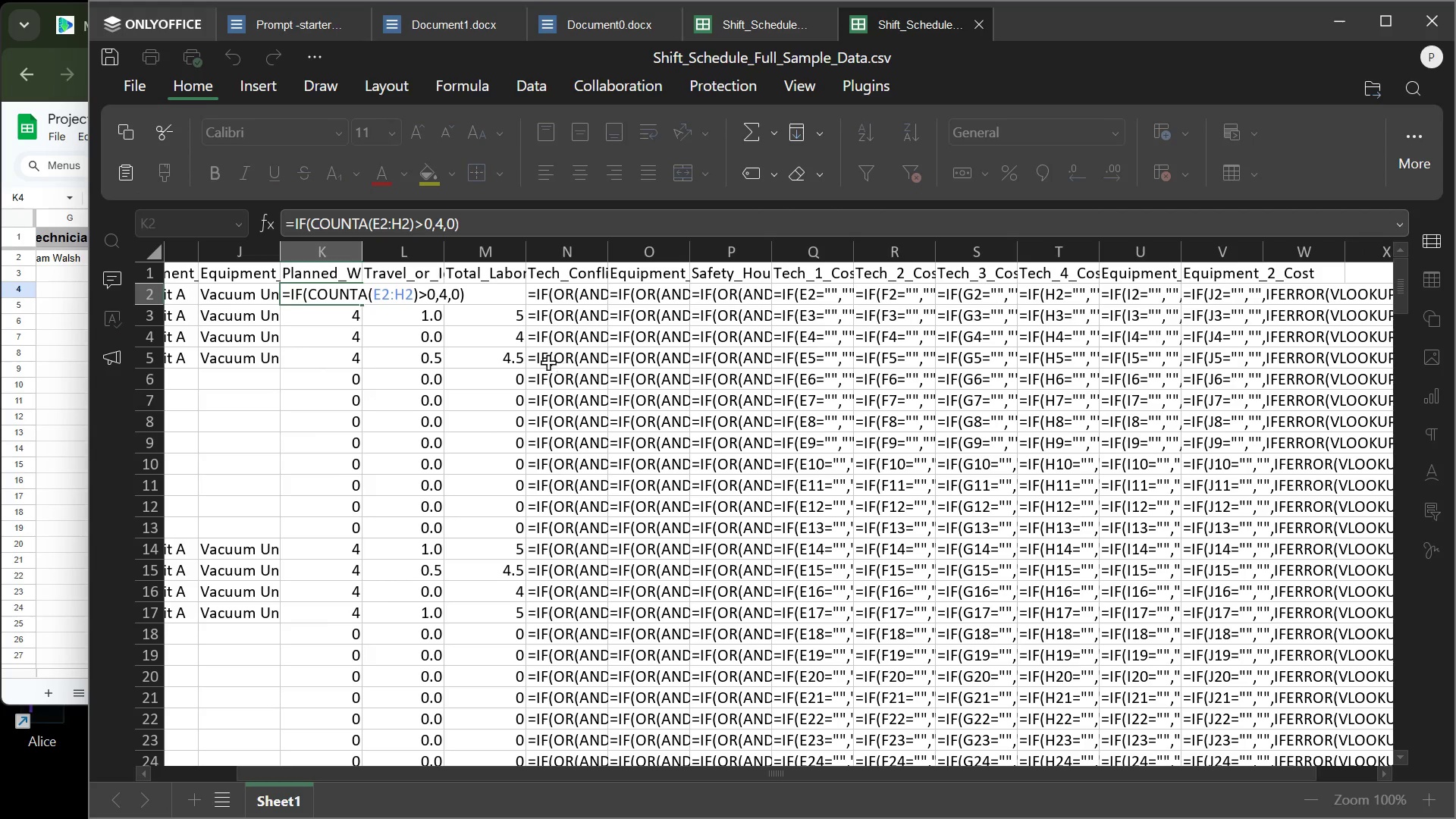 
left_click([504, 329])
 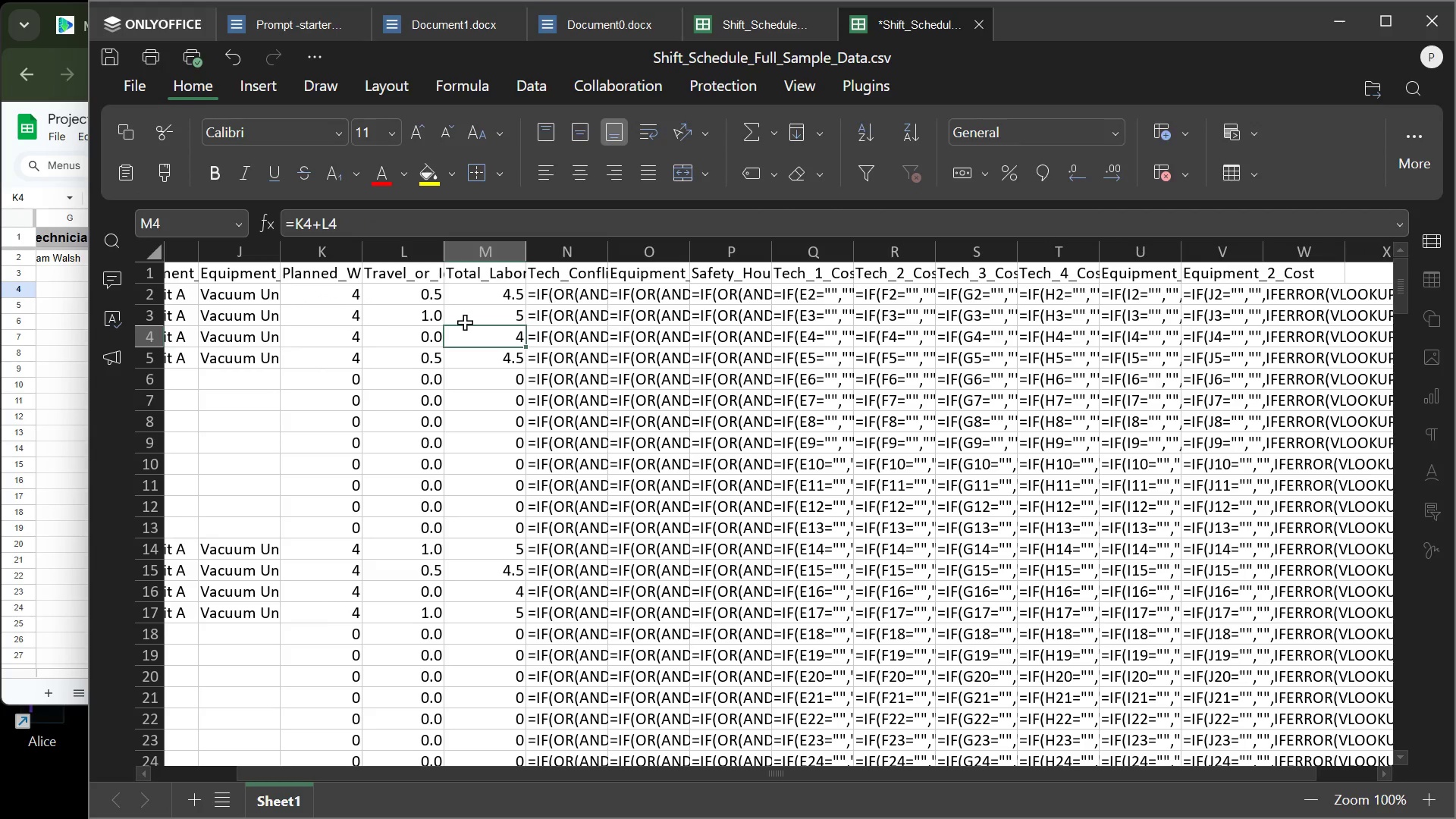 
left_click([464, 322])
 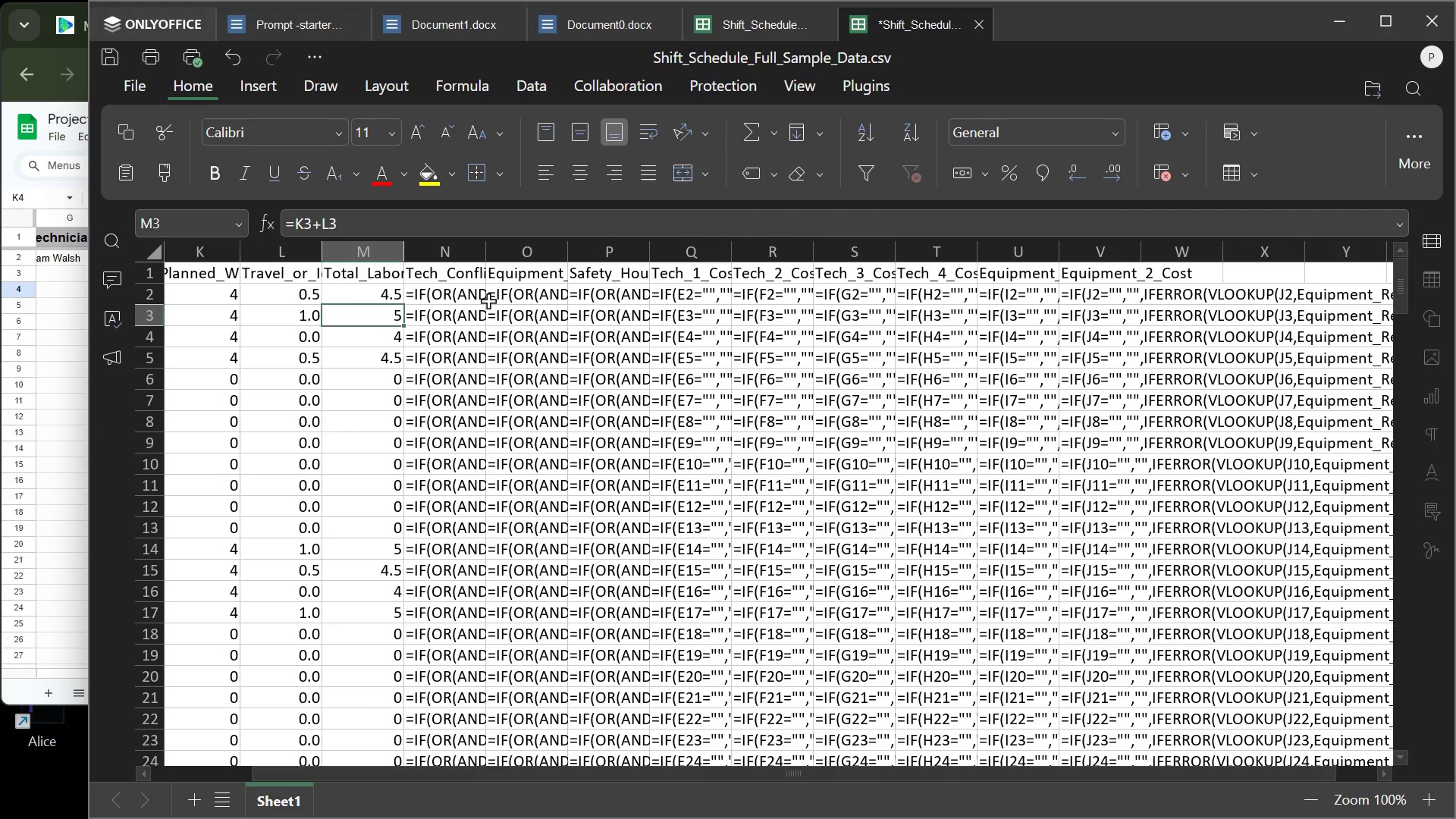 
left_click([463, 293])
 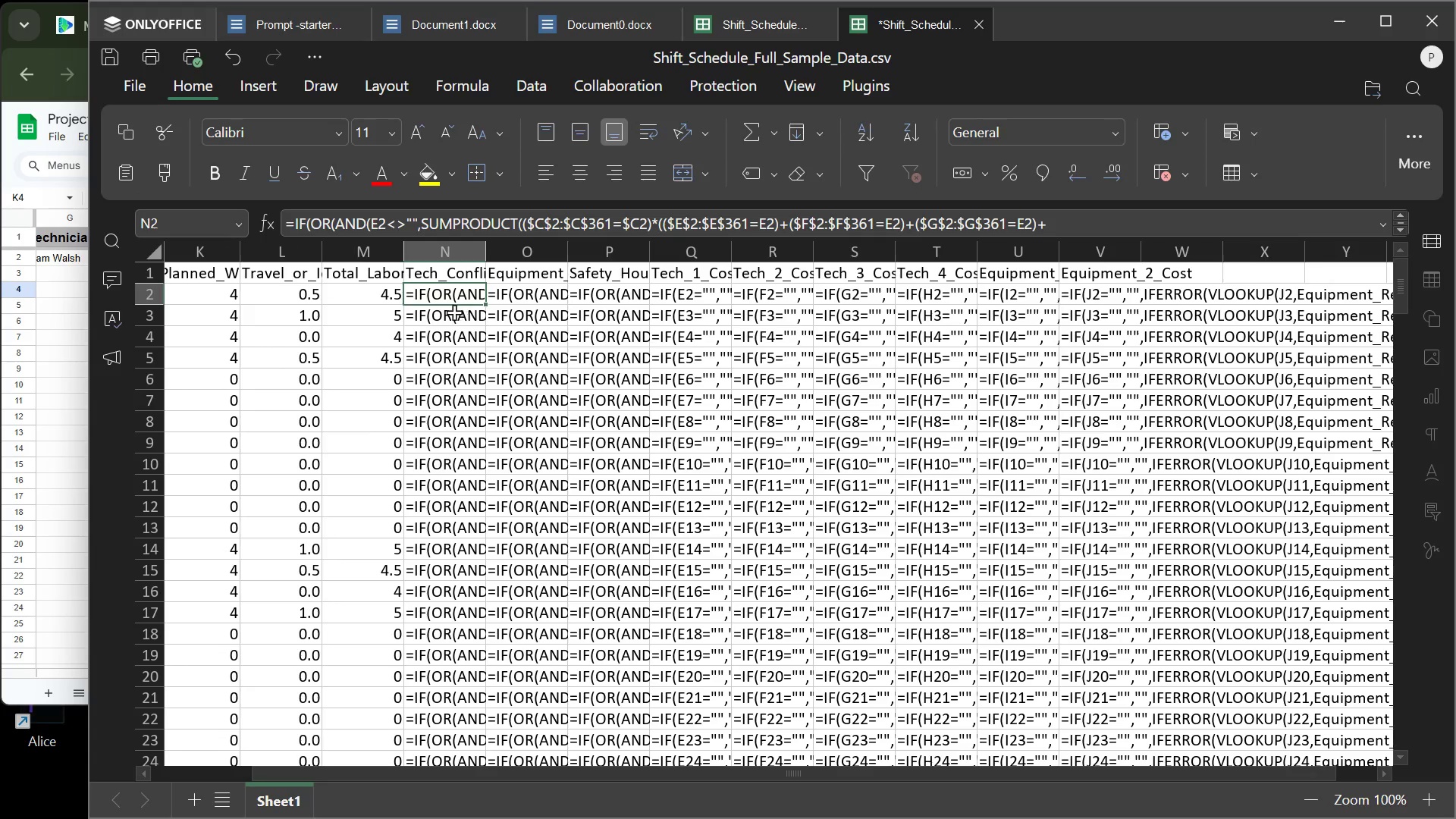 
double_click([441, 292])
 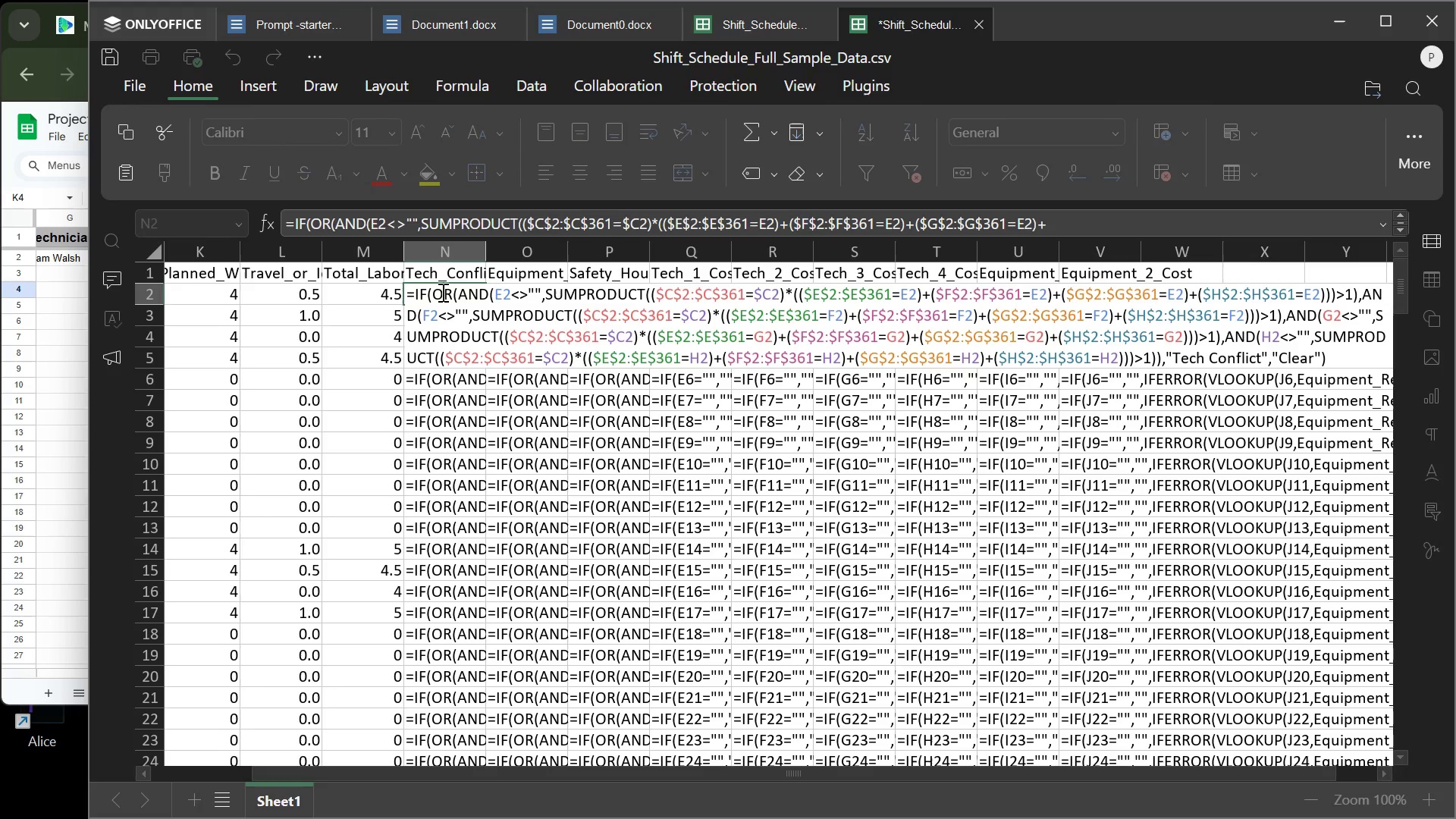 
key(Control+A)
 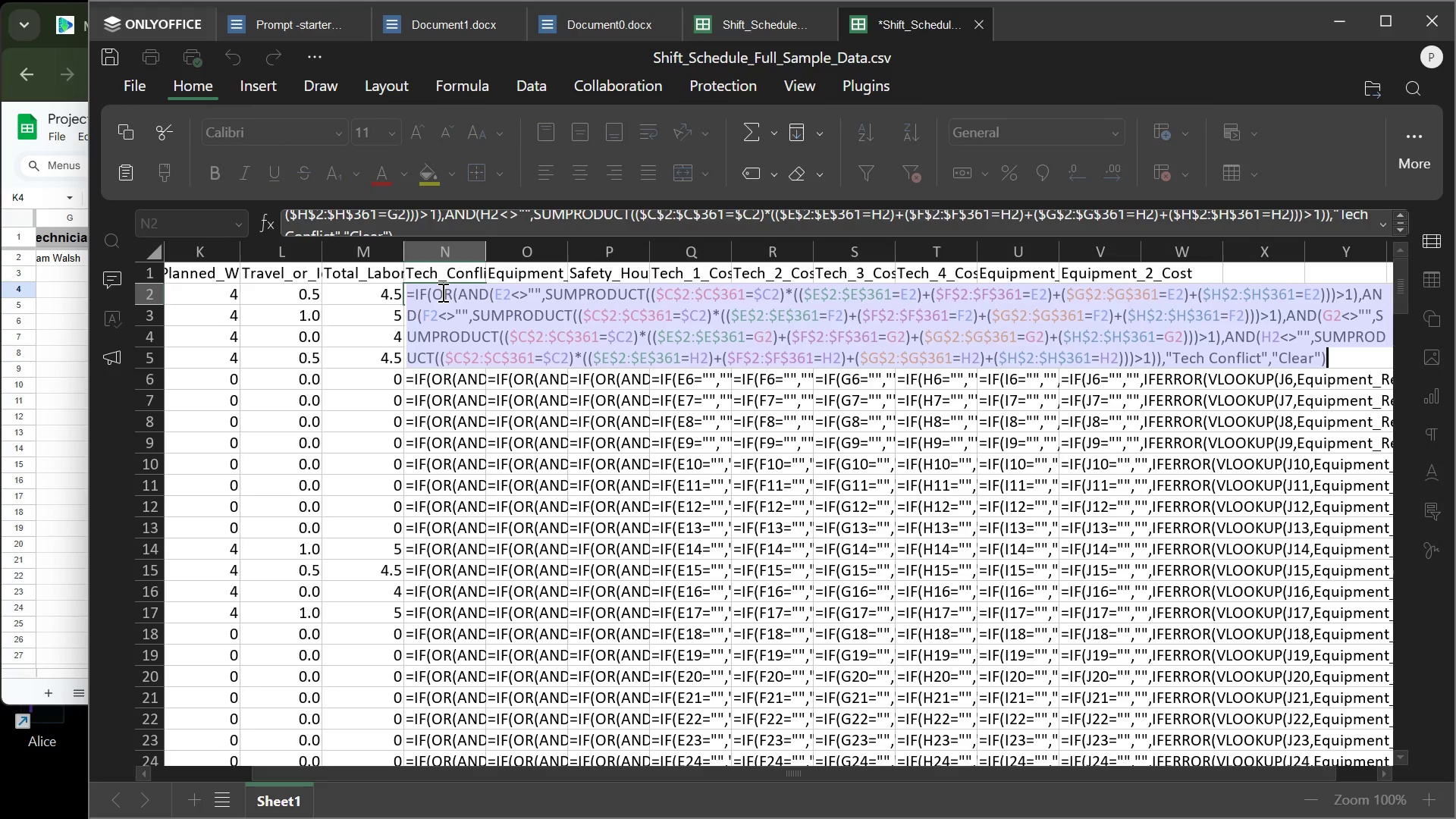 
key(Control+C)
 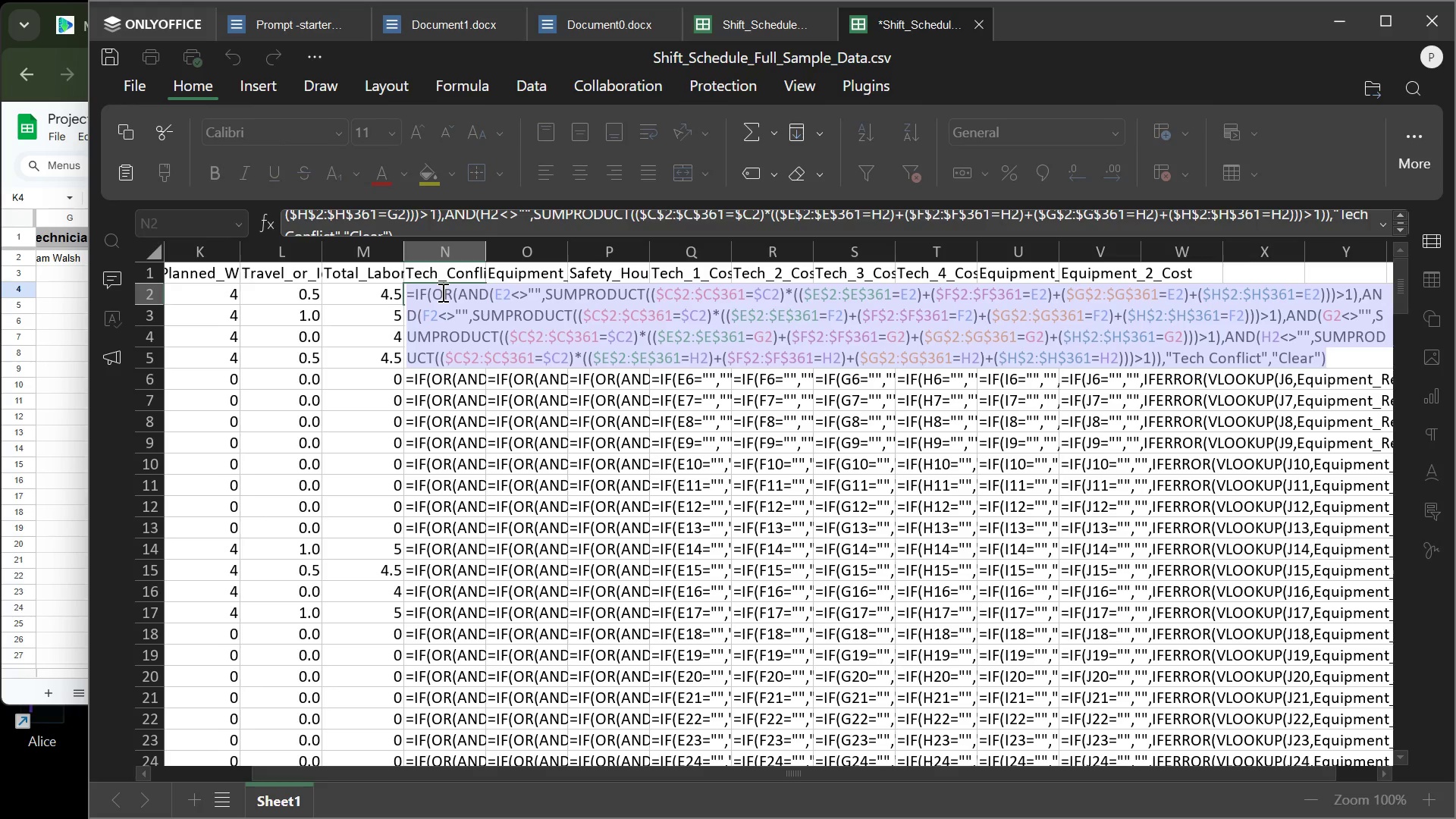 
key(Control+C)
 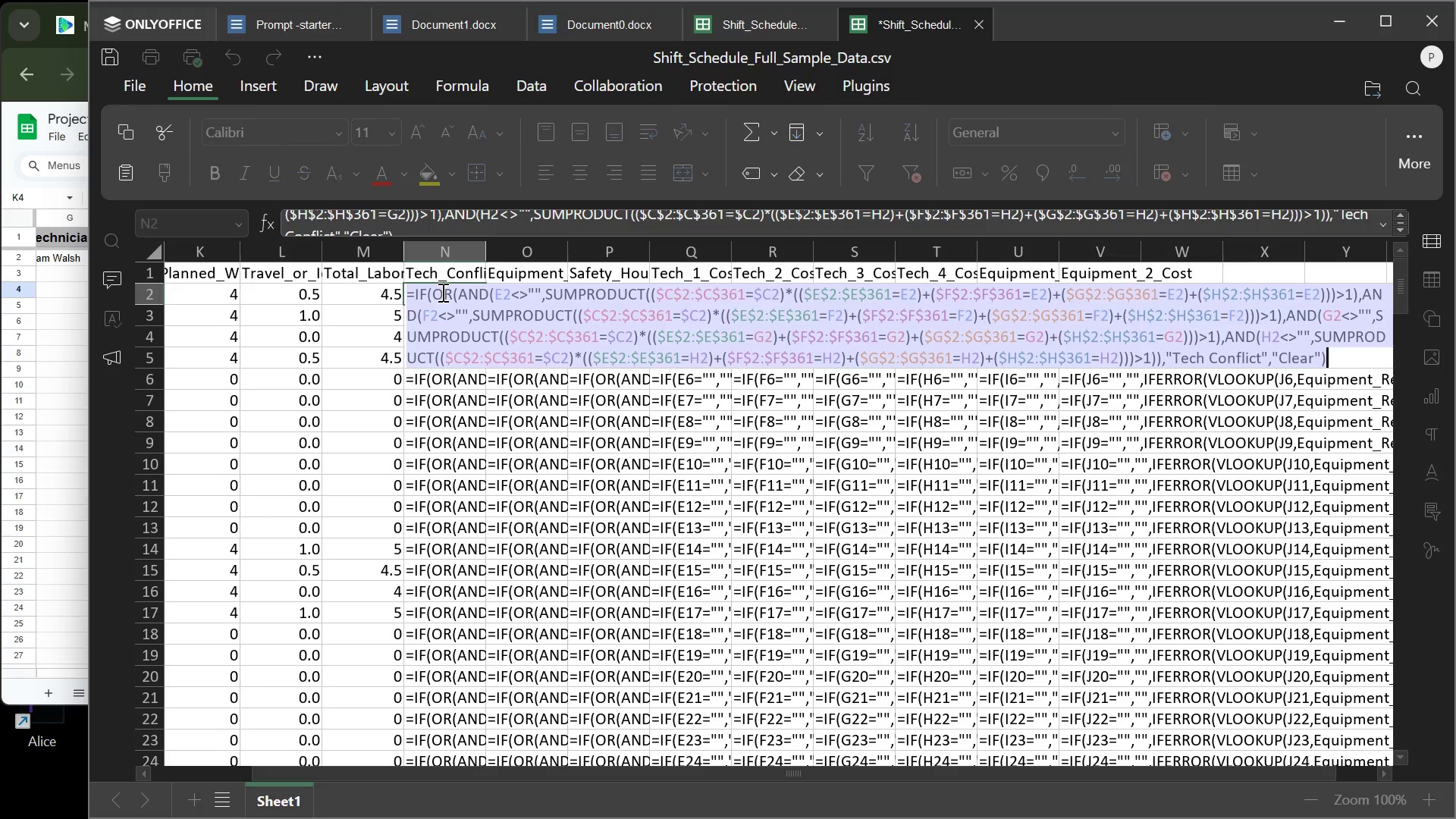 
key(Control+C)
 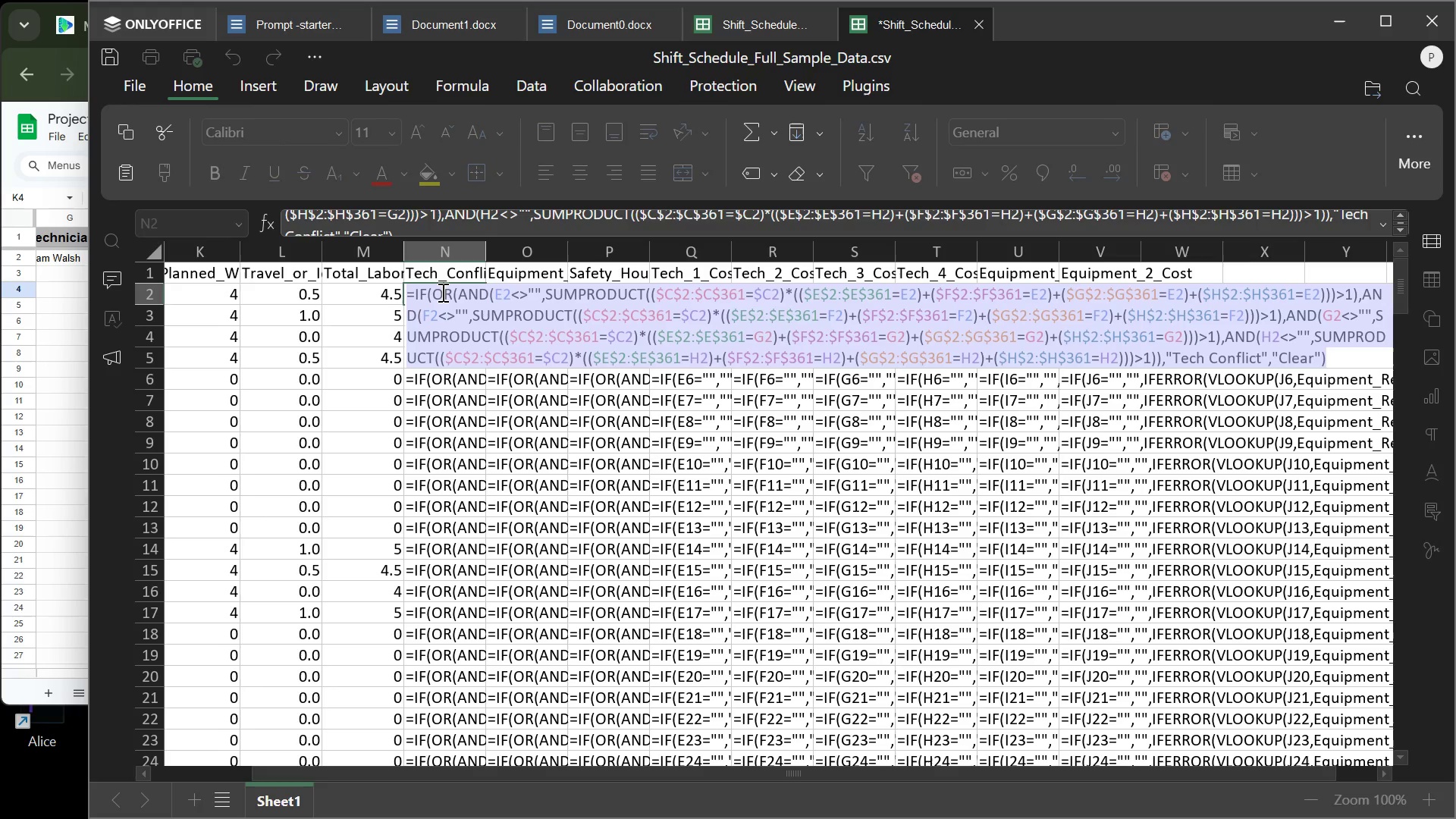 
key(Control+C)
 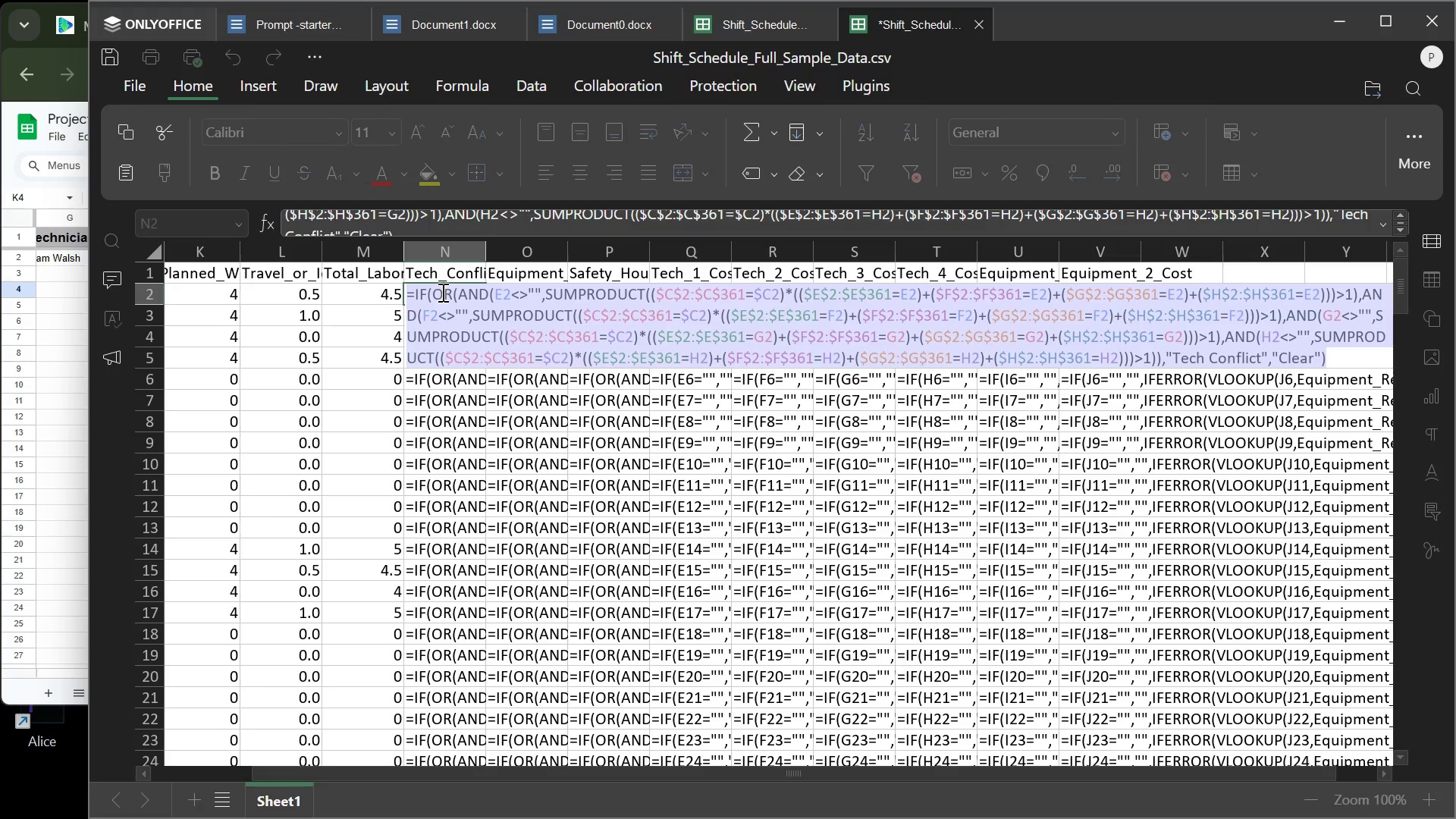 
key(Control+C)
 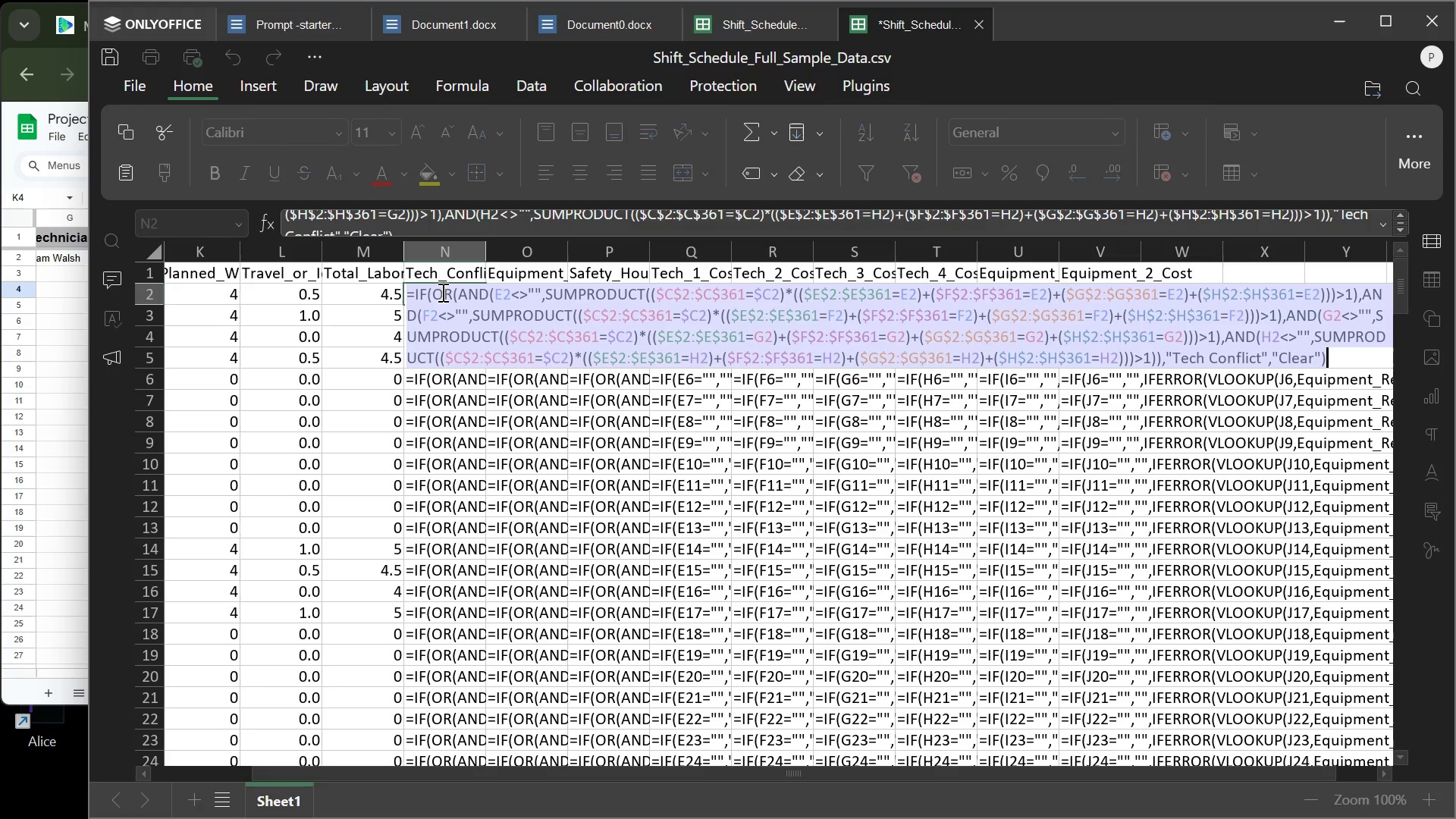 
key(Control+C)
 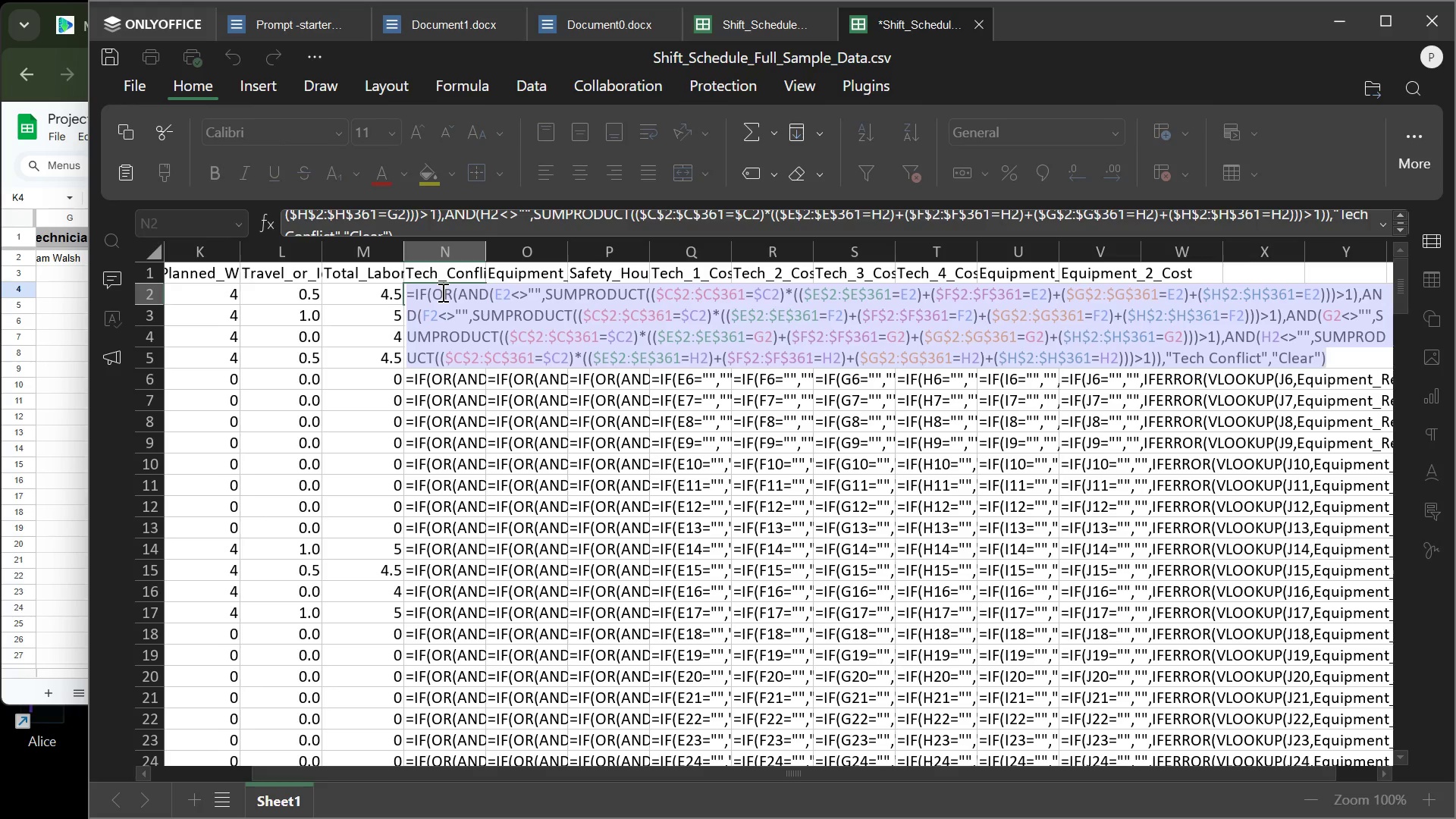 
key(Control+C)
 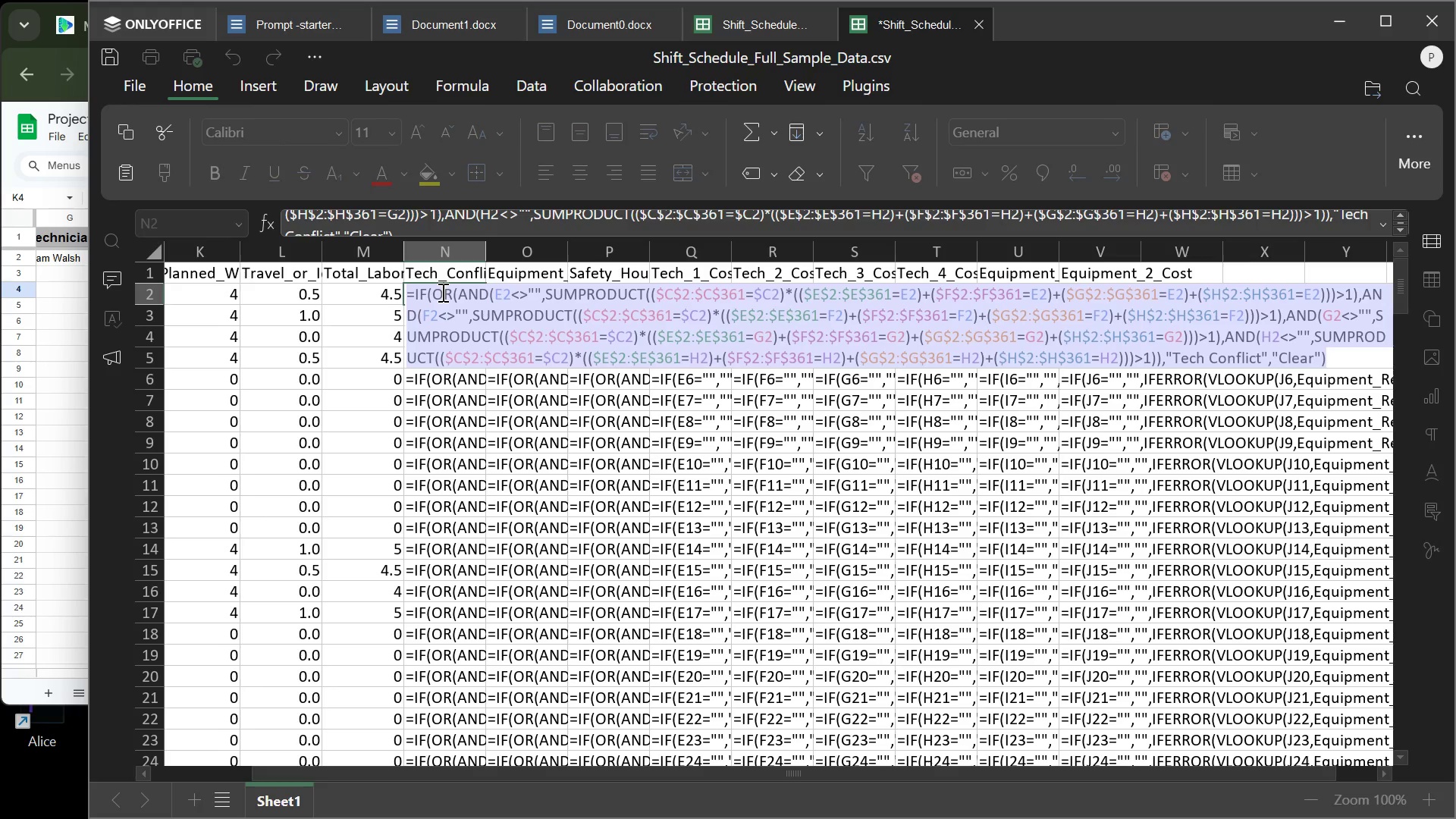 
key(Control+C)
 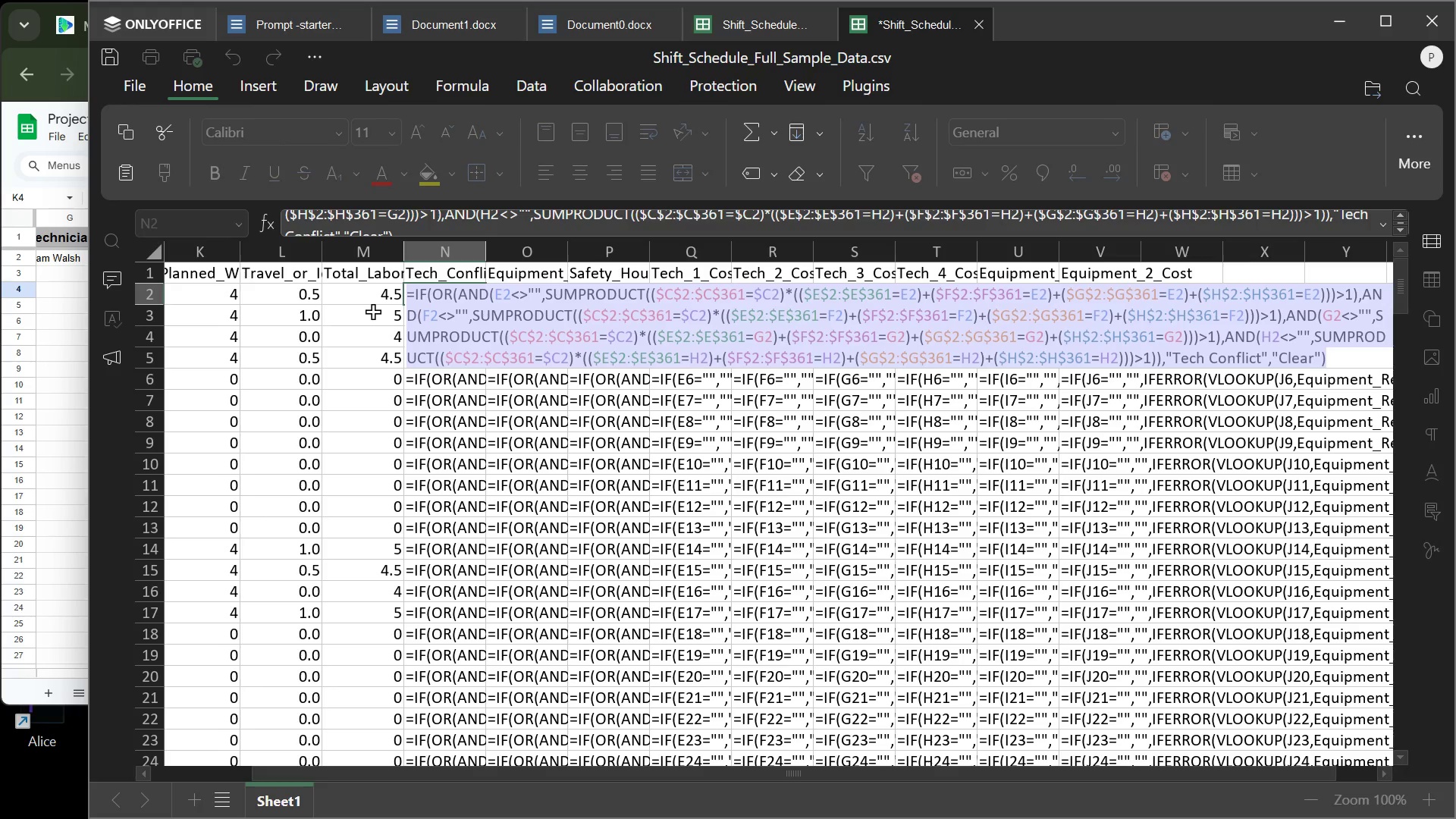 
left_click([372, 311])
 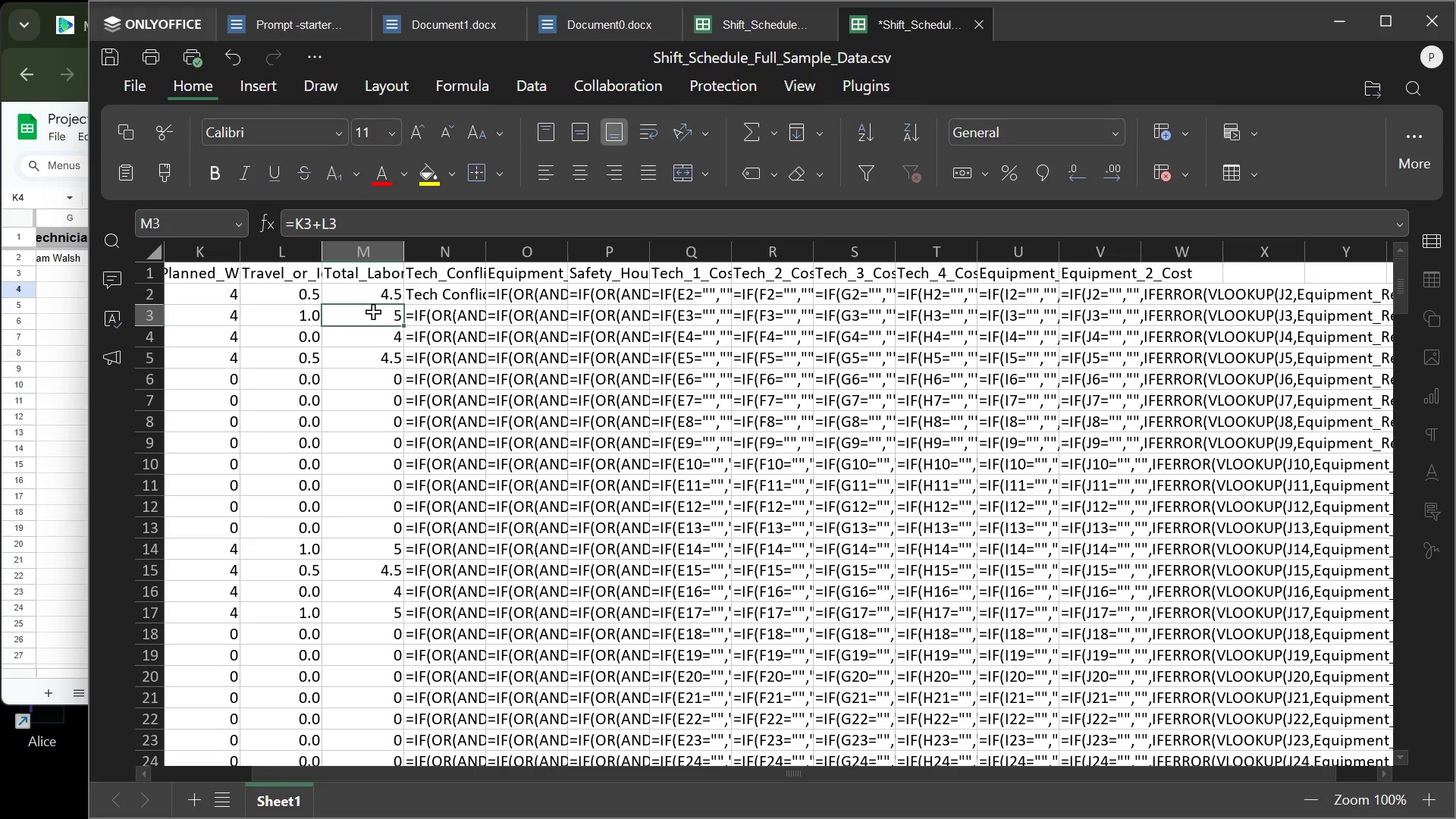 
left_click([372, 311])
 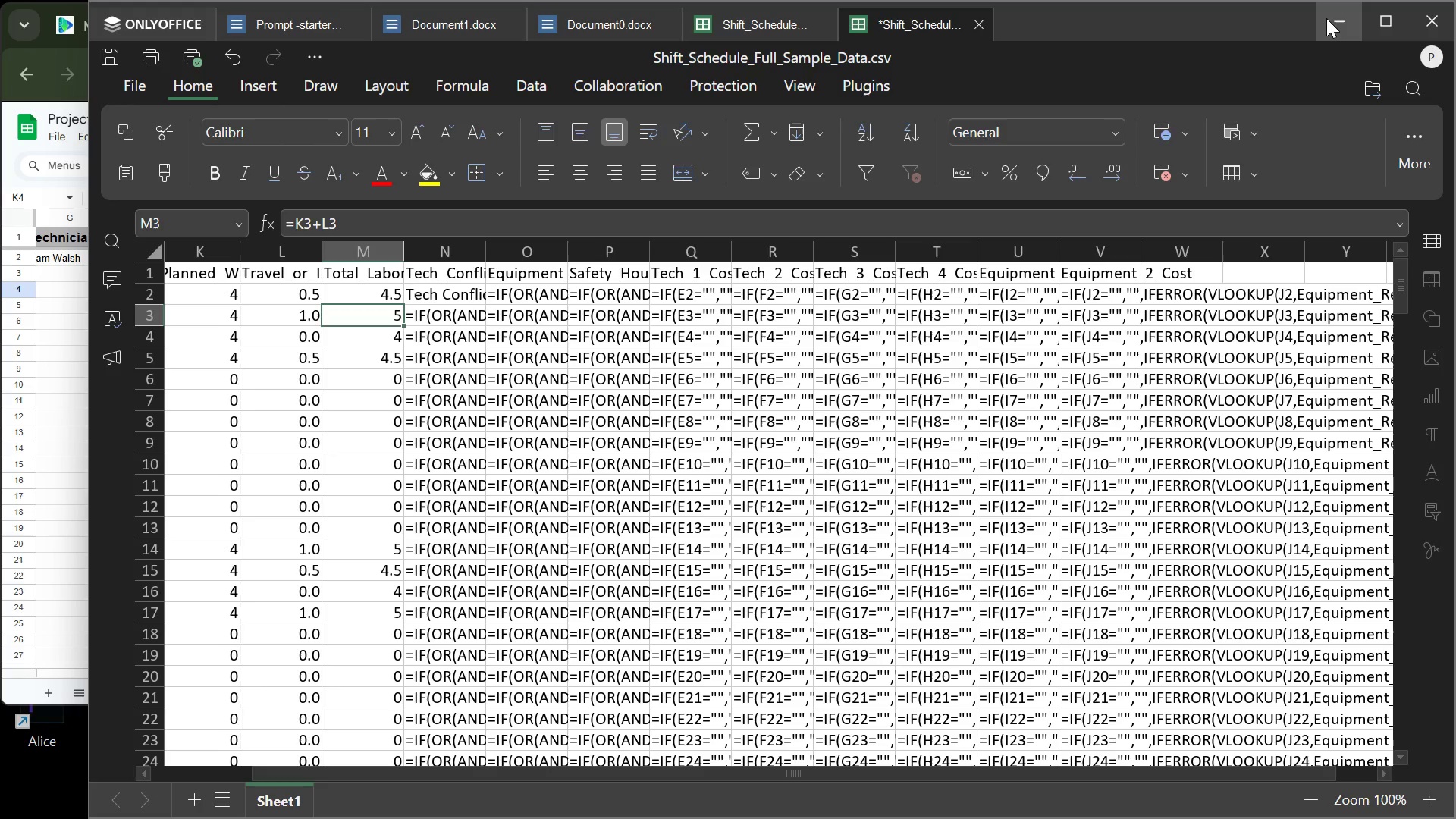 
left_click([1326, 18])
 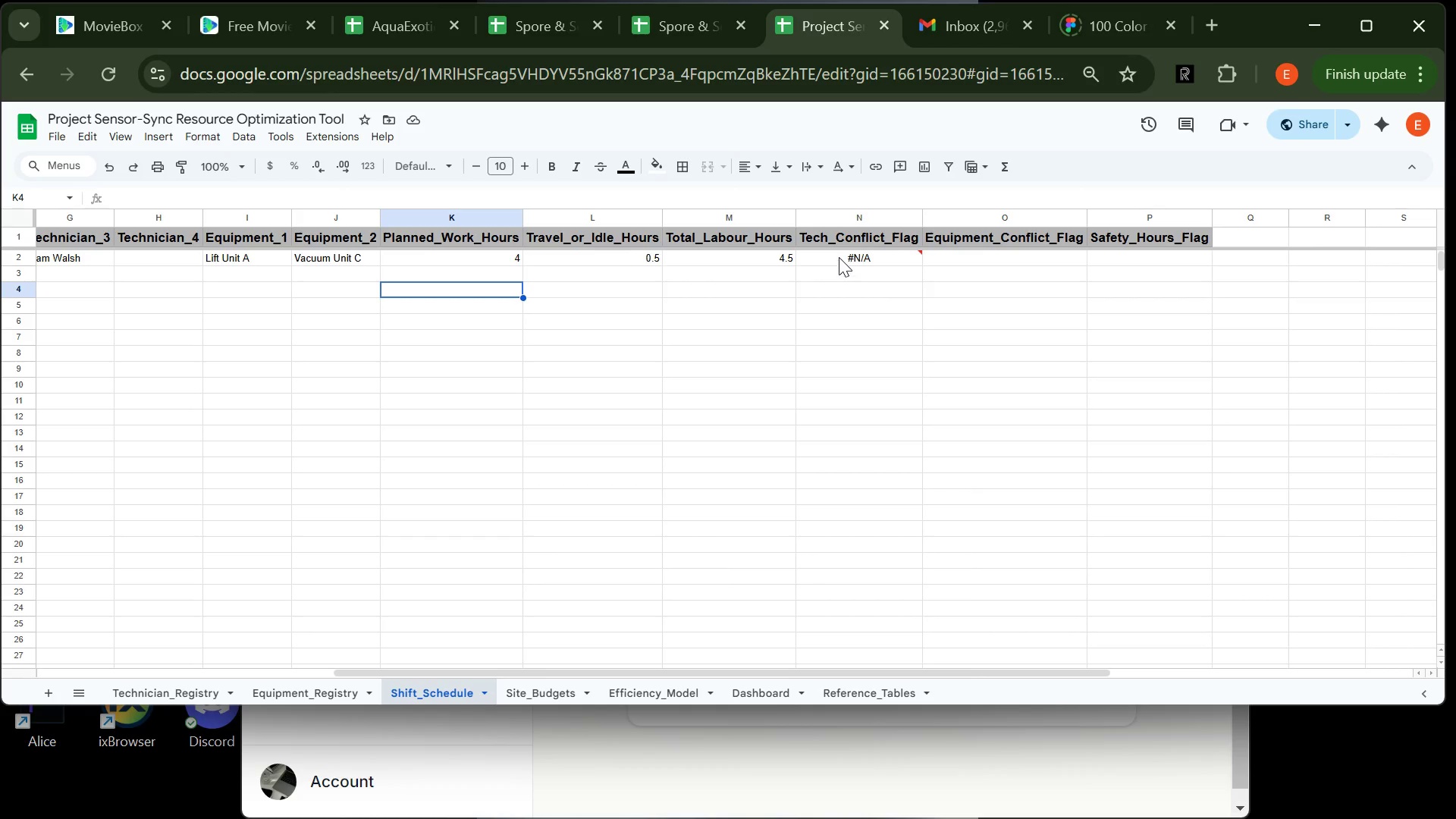 
left_click([839, 253])
 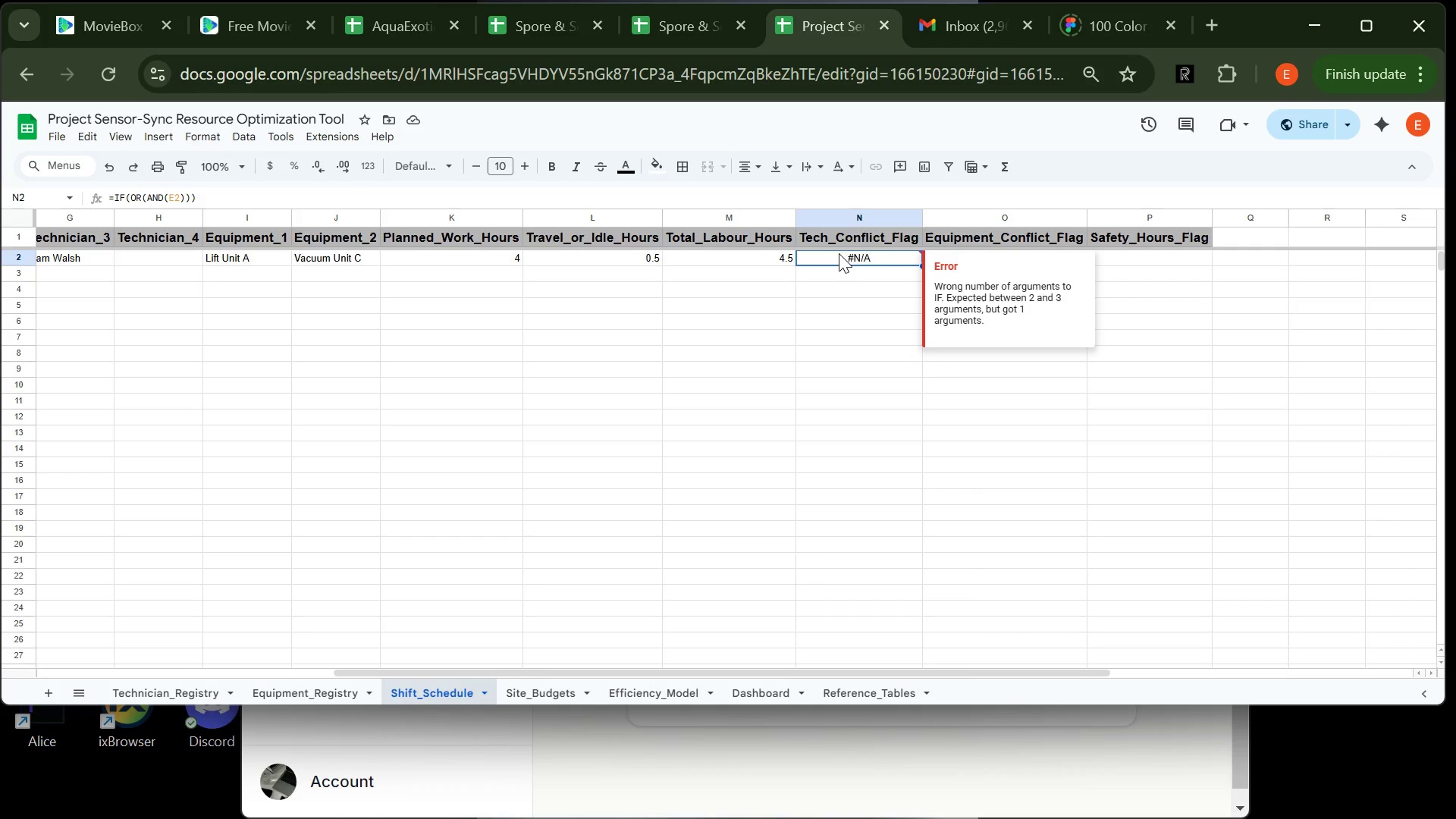 
double_click([839, 253])
 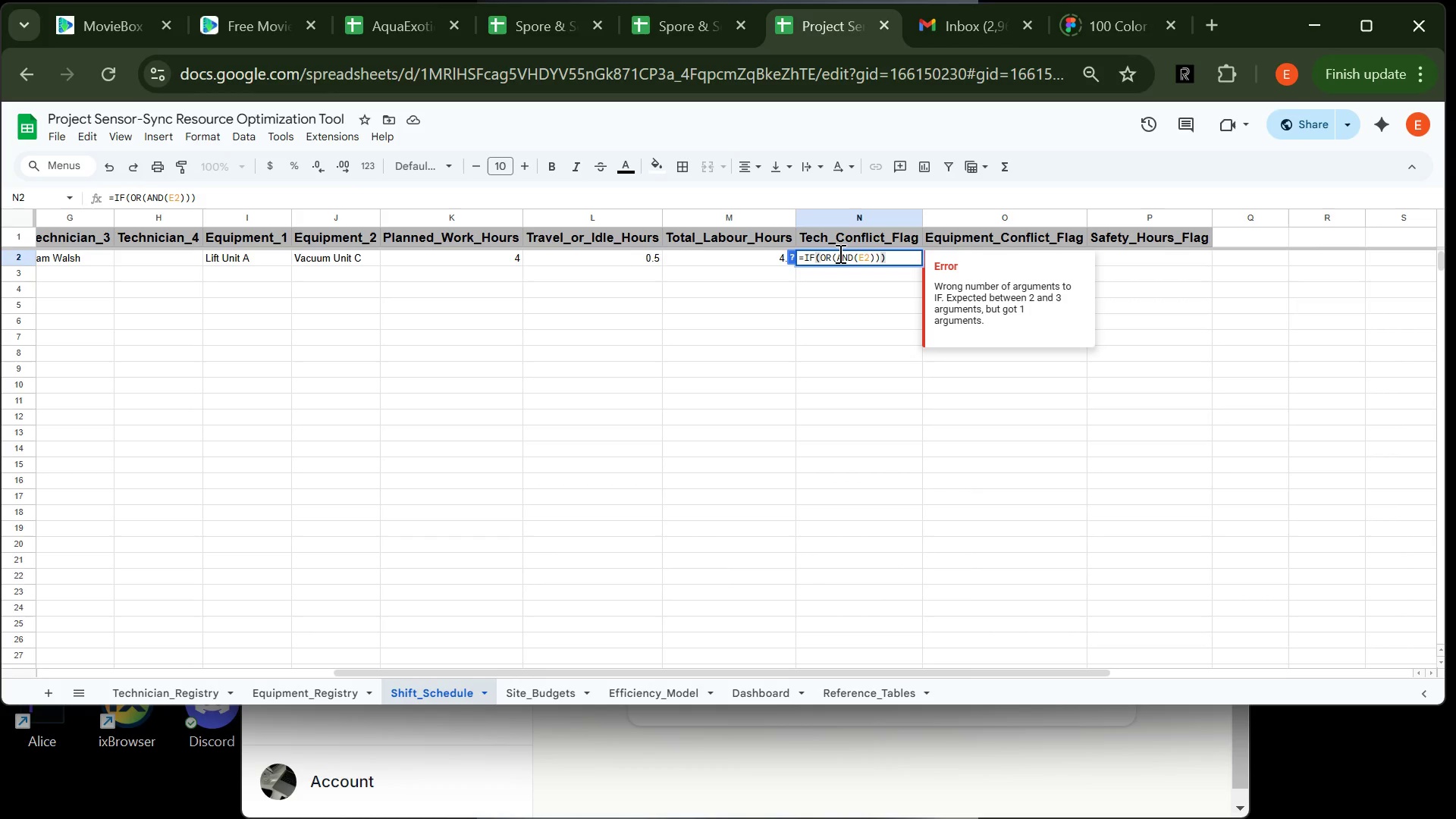 
key(Control+A)
 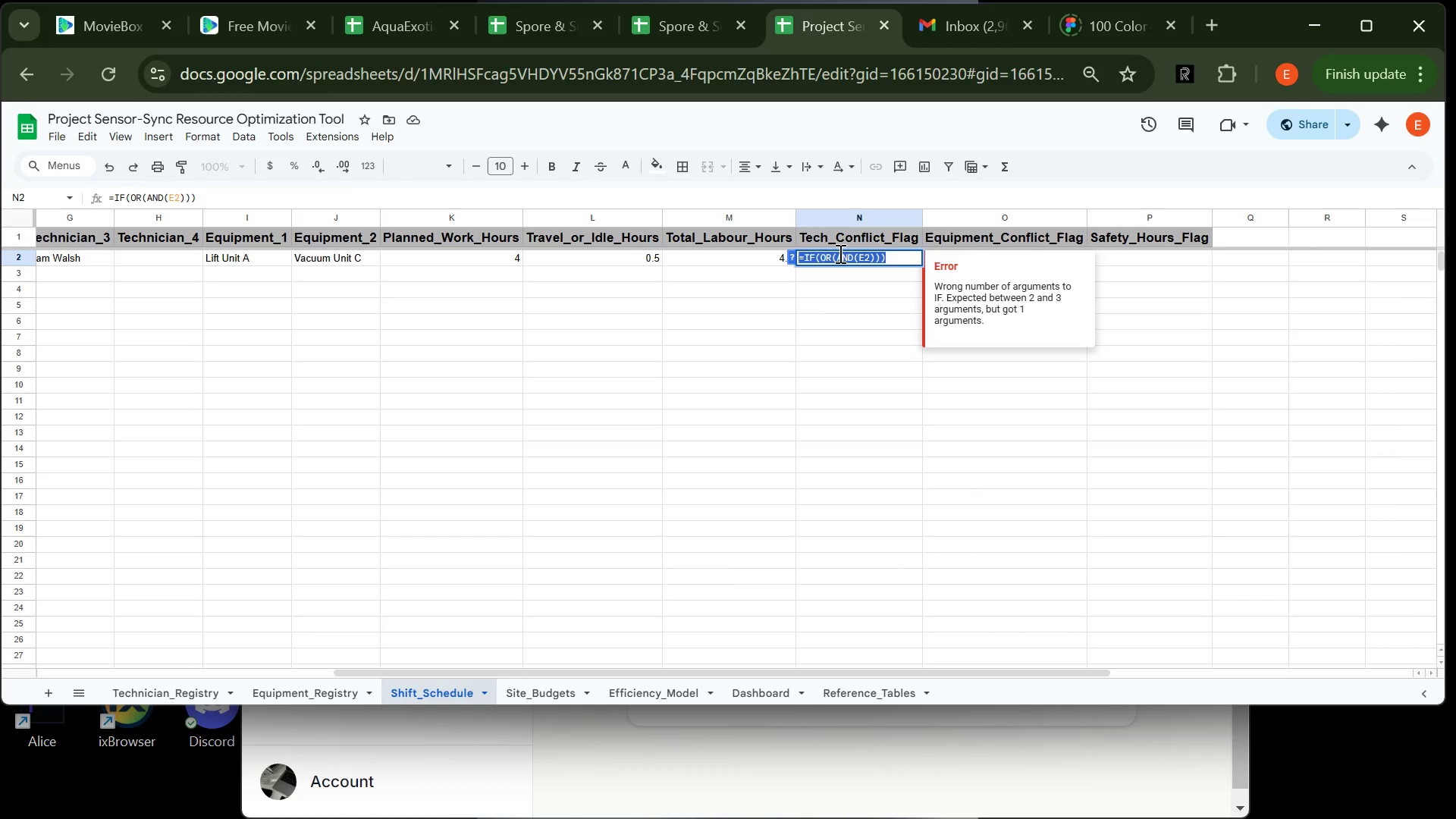 
key(Control+V)
 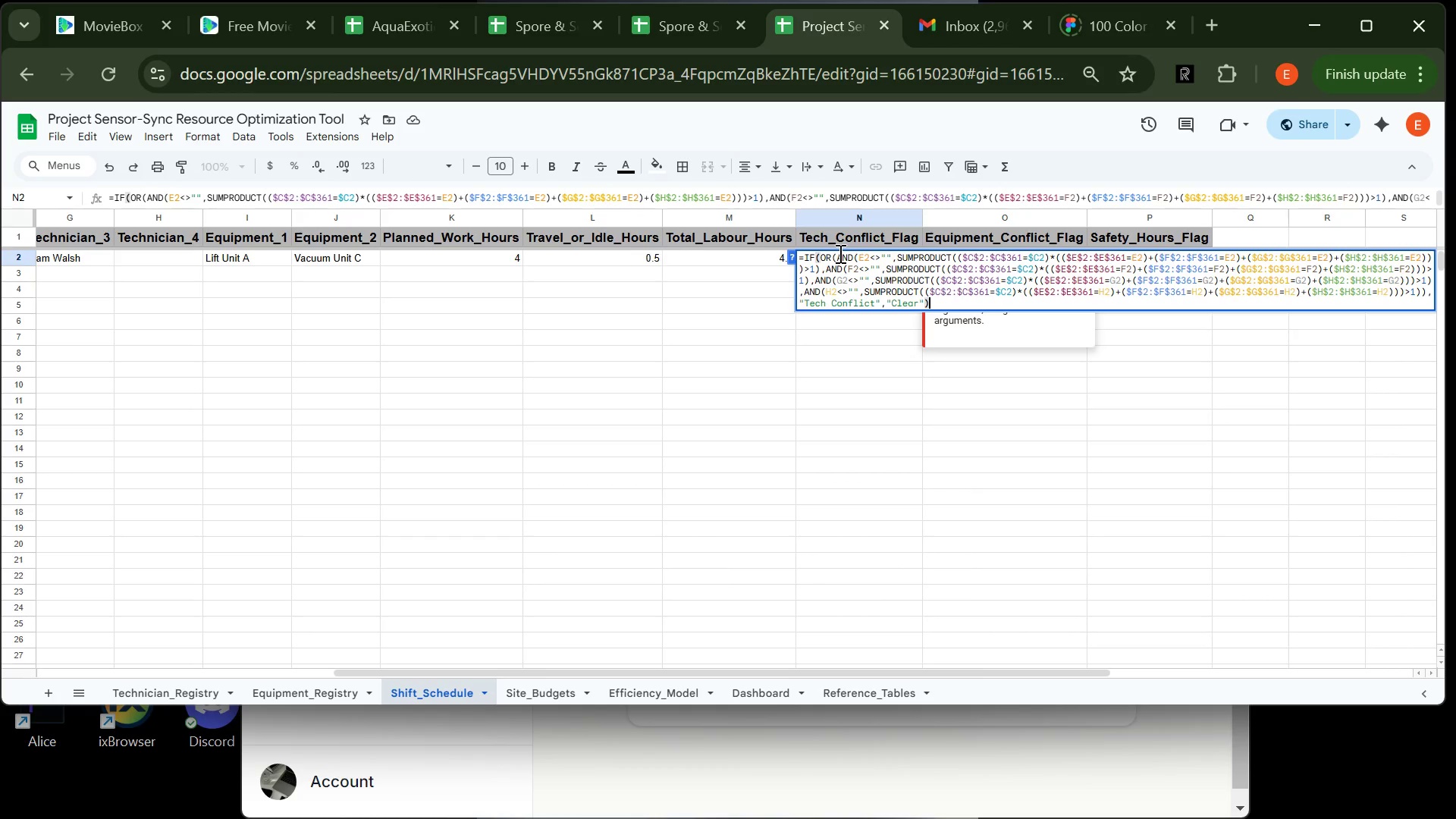 
key(Enter)
 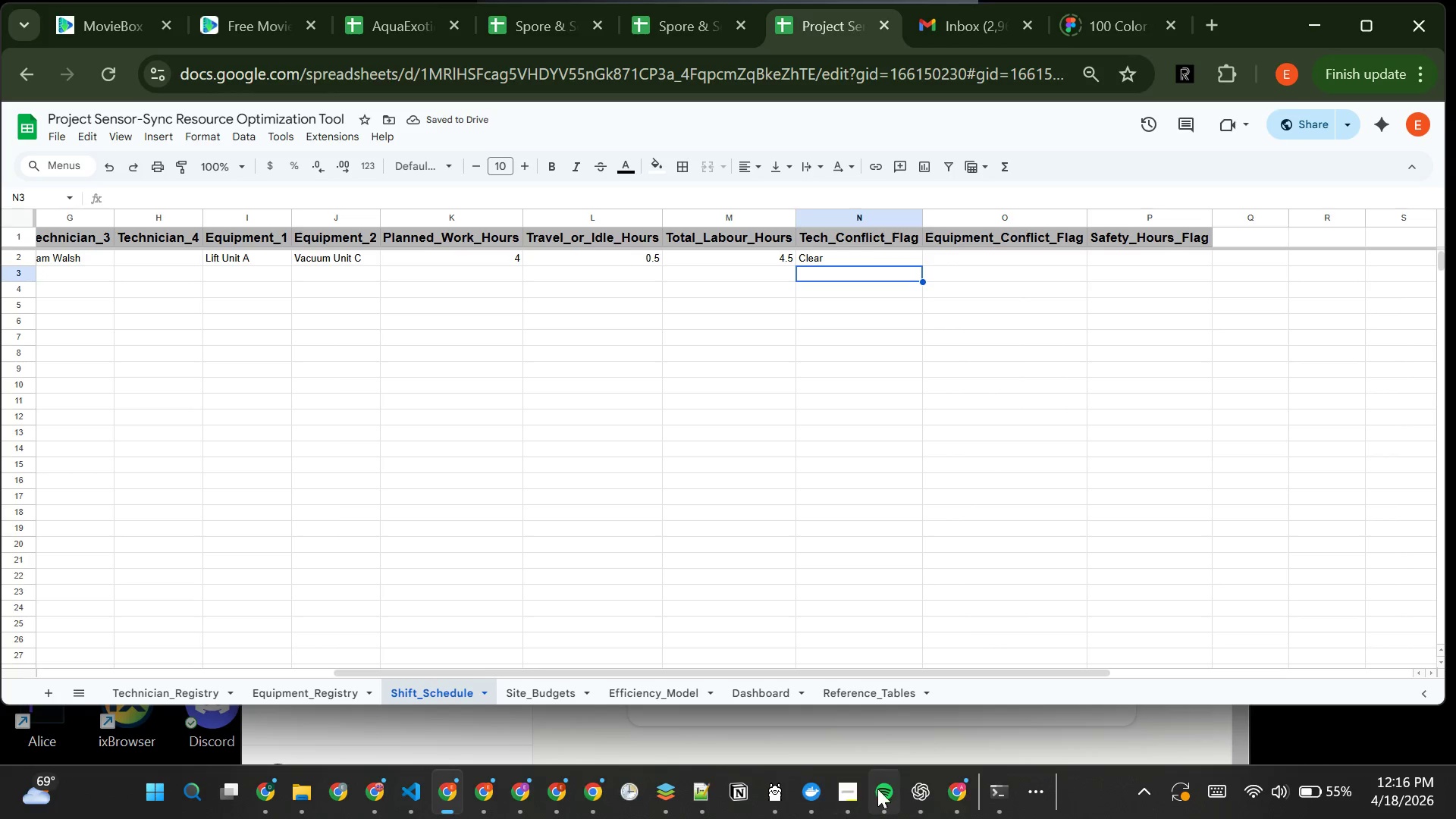 
left_click([665, 788])
 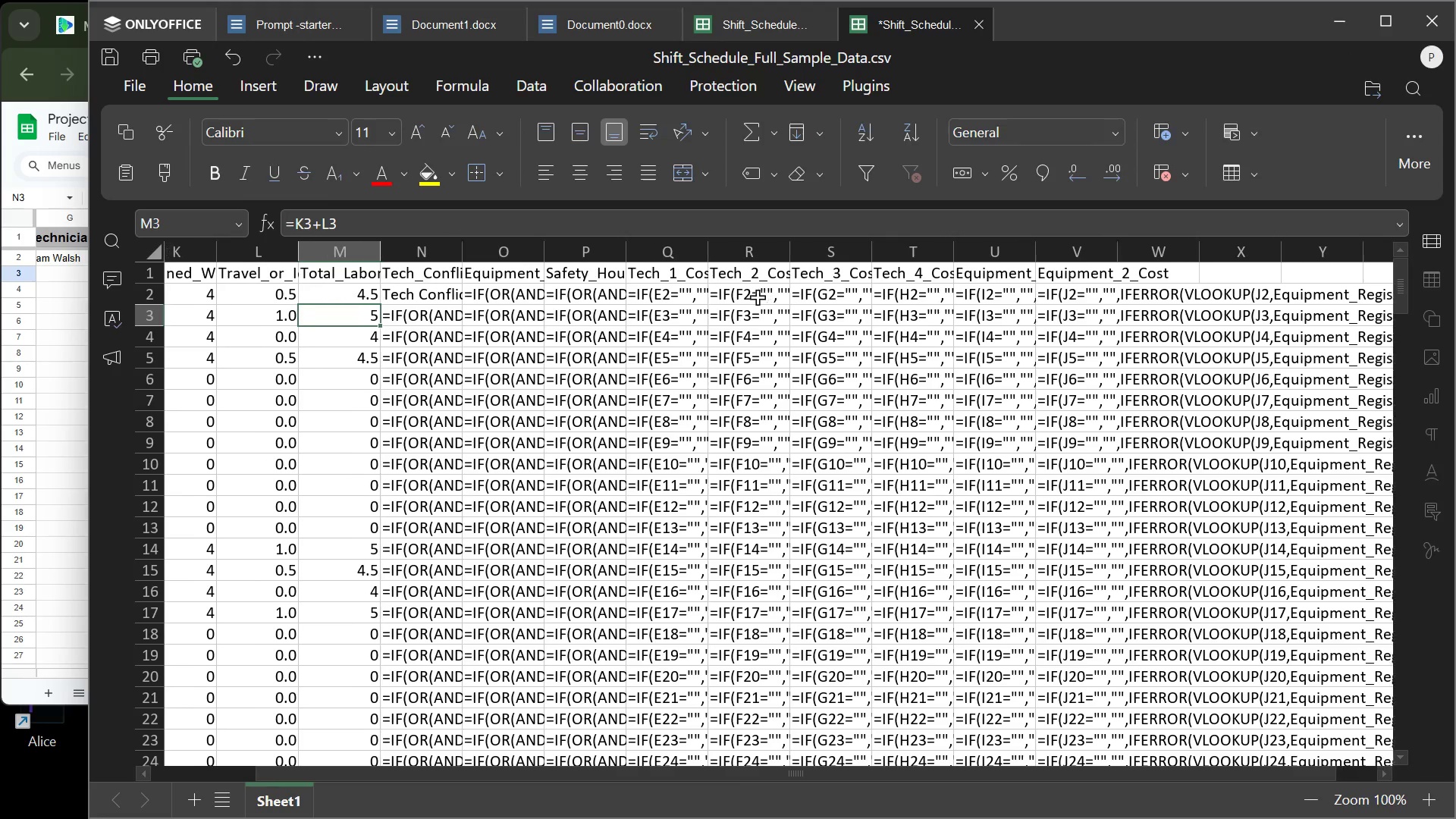 
wait(6.88)
 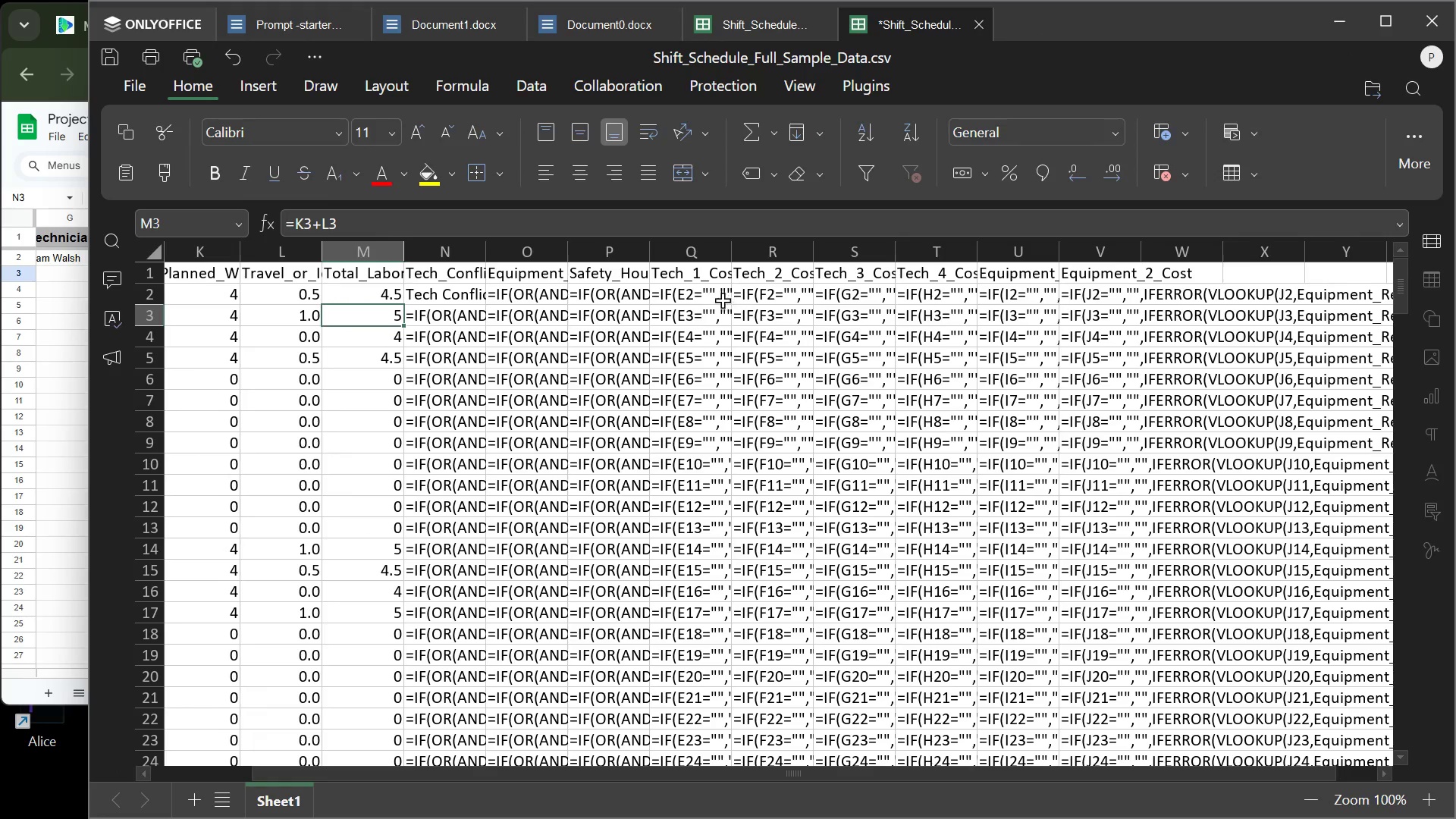 
left_click([566, 297])
 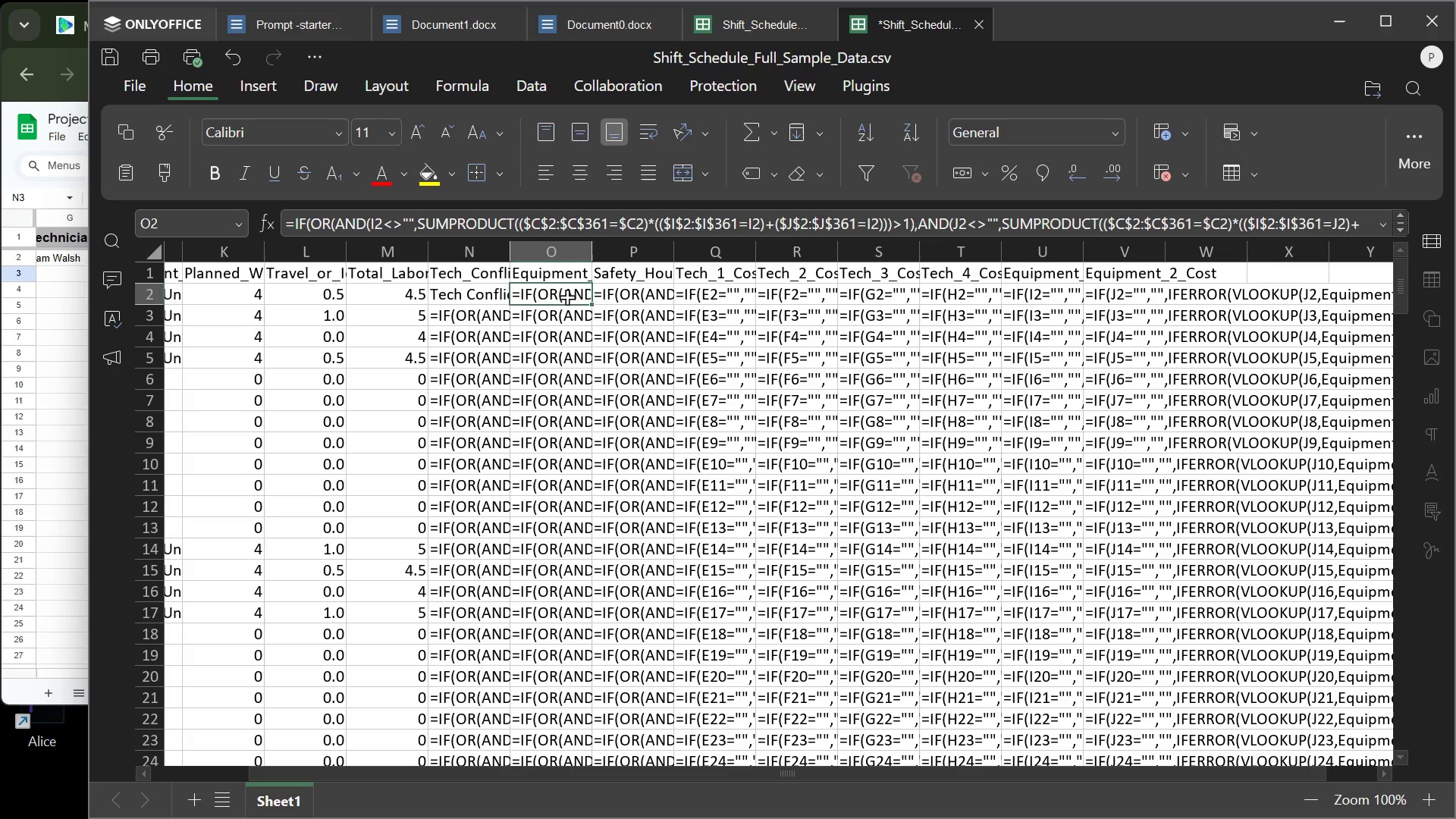 
double_click([566, 297])
 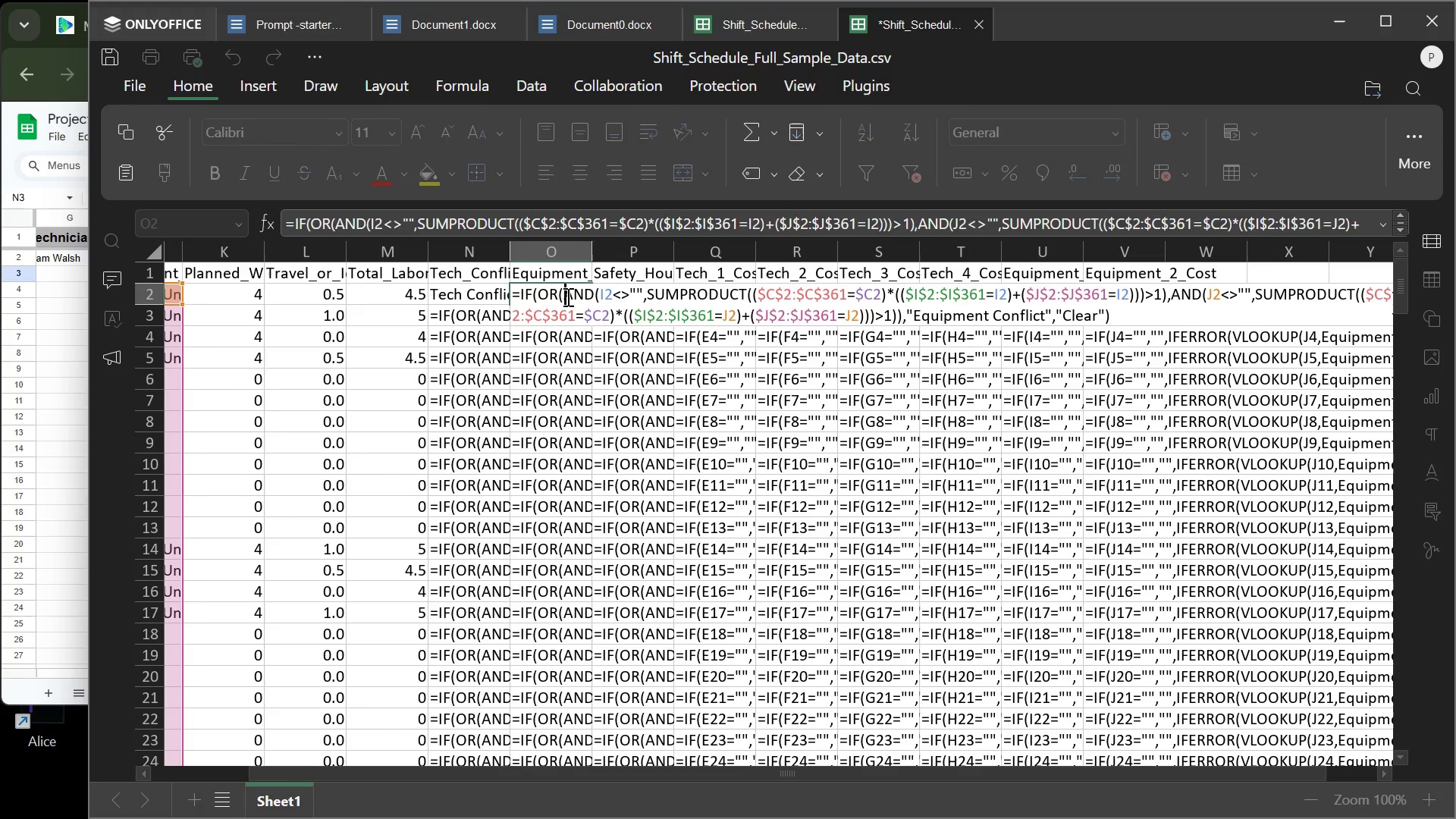 
key(Control+A)
 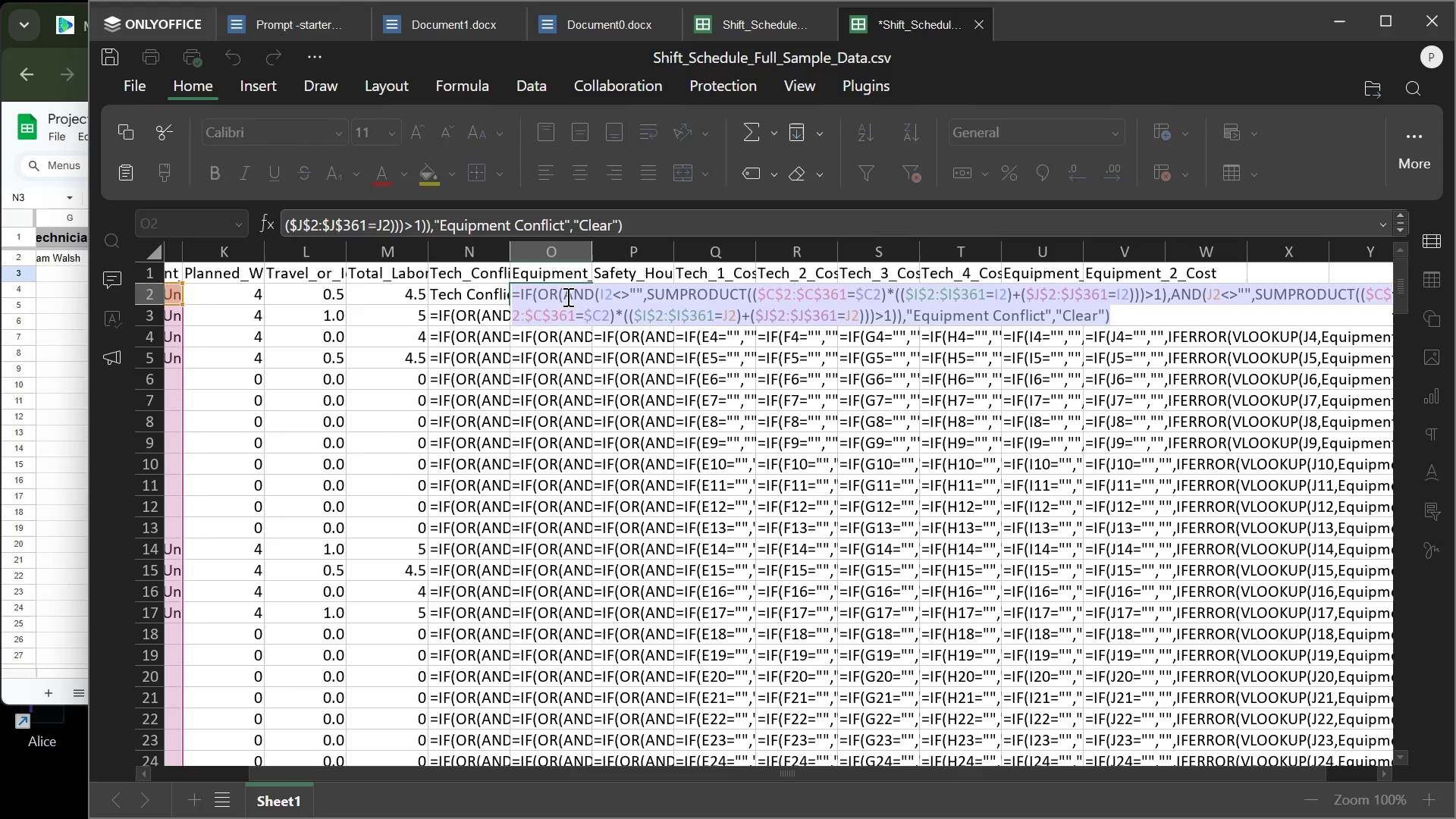 
key(Control+C)
 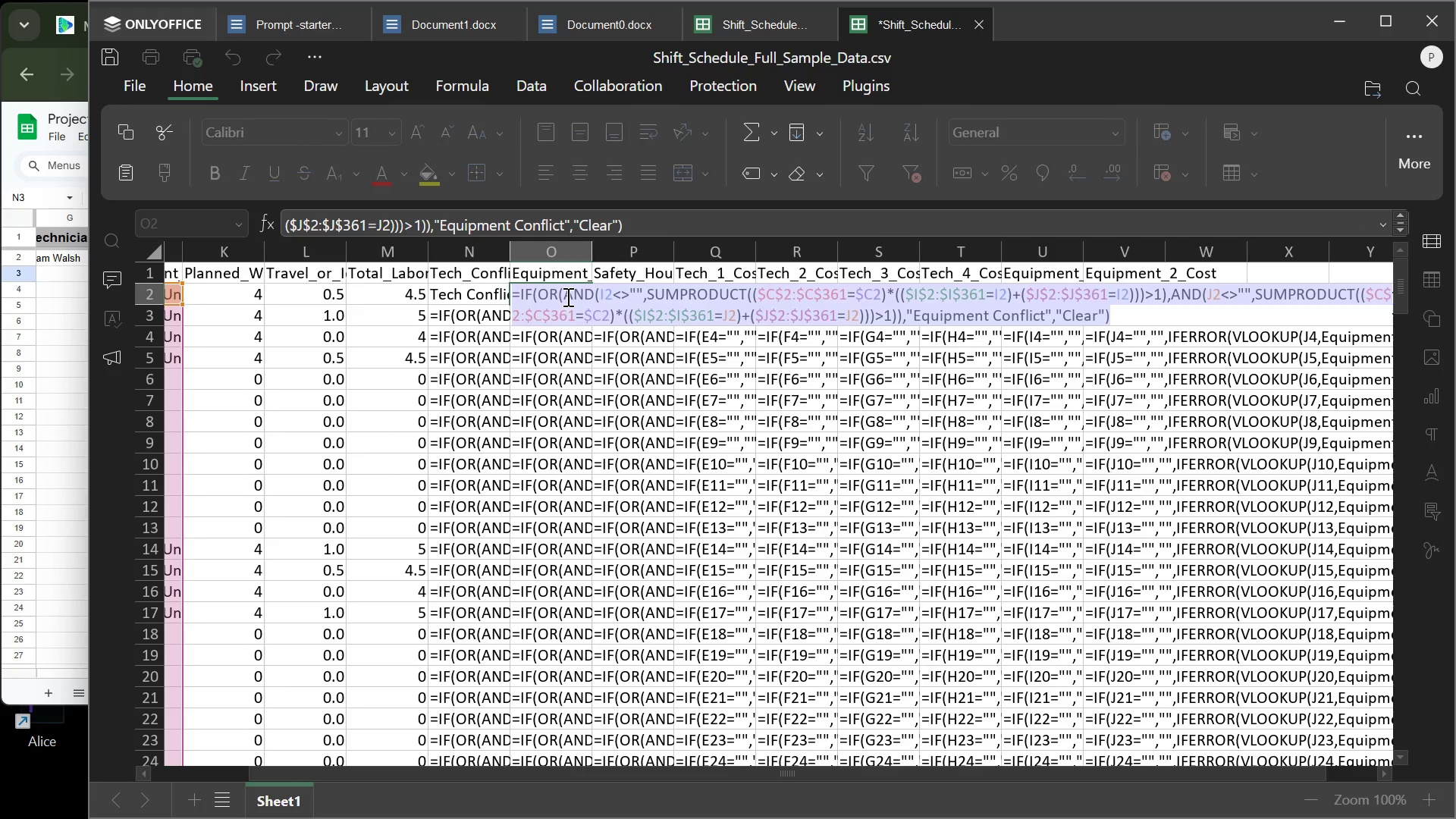 
key(Control+C)
 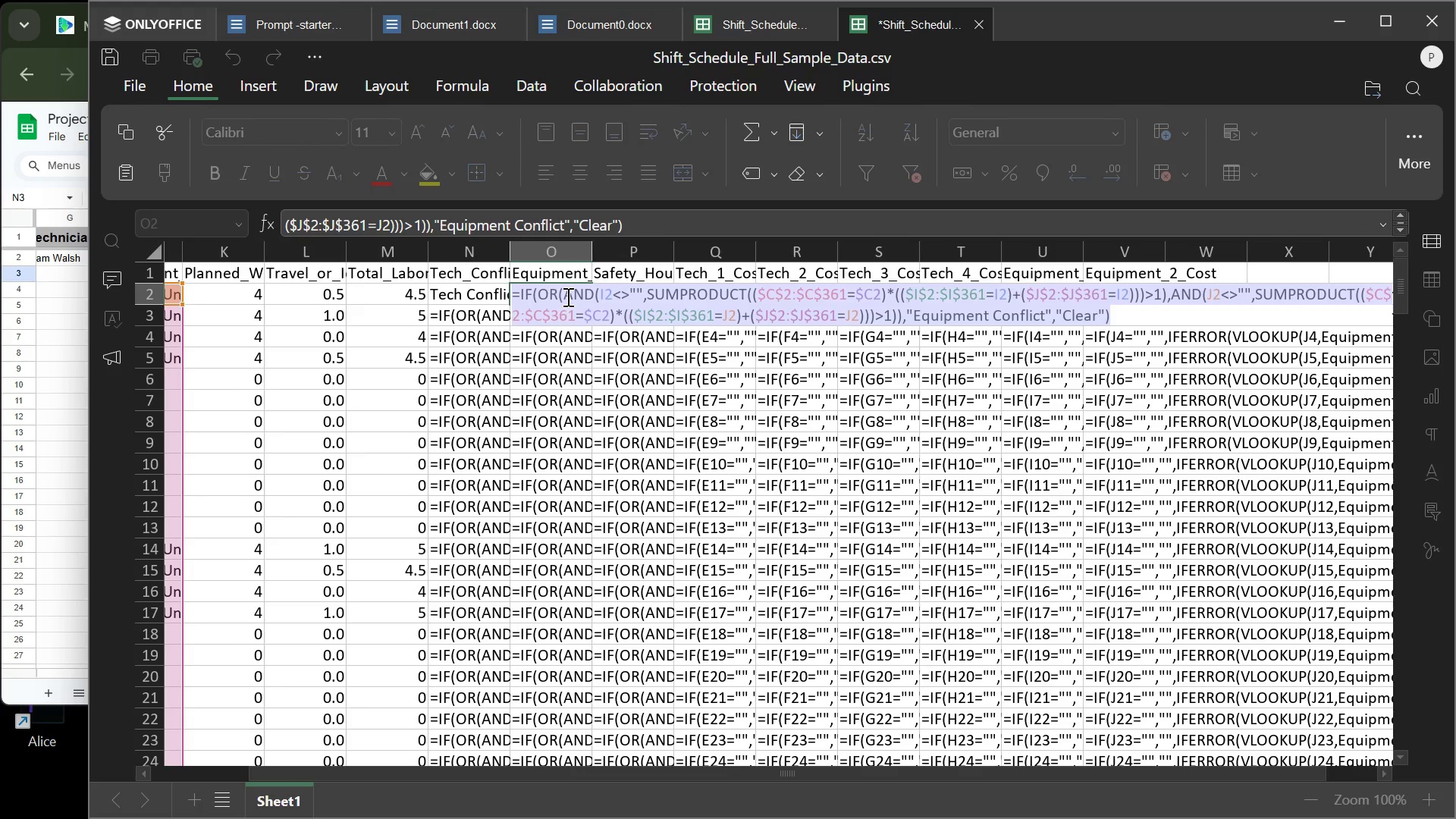 
key(Control+C)
 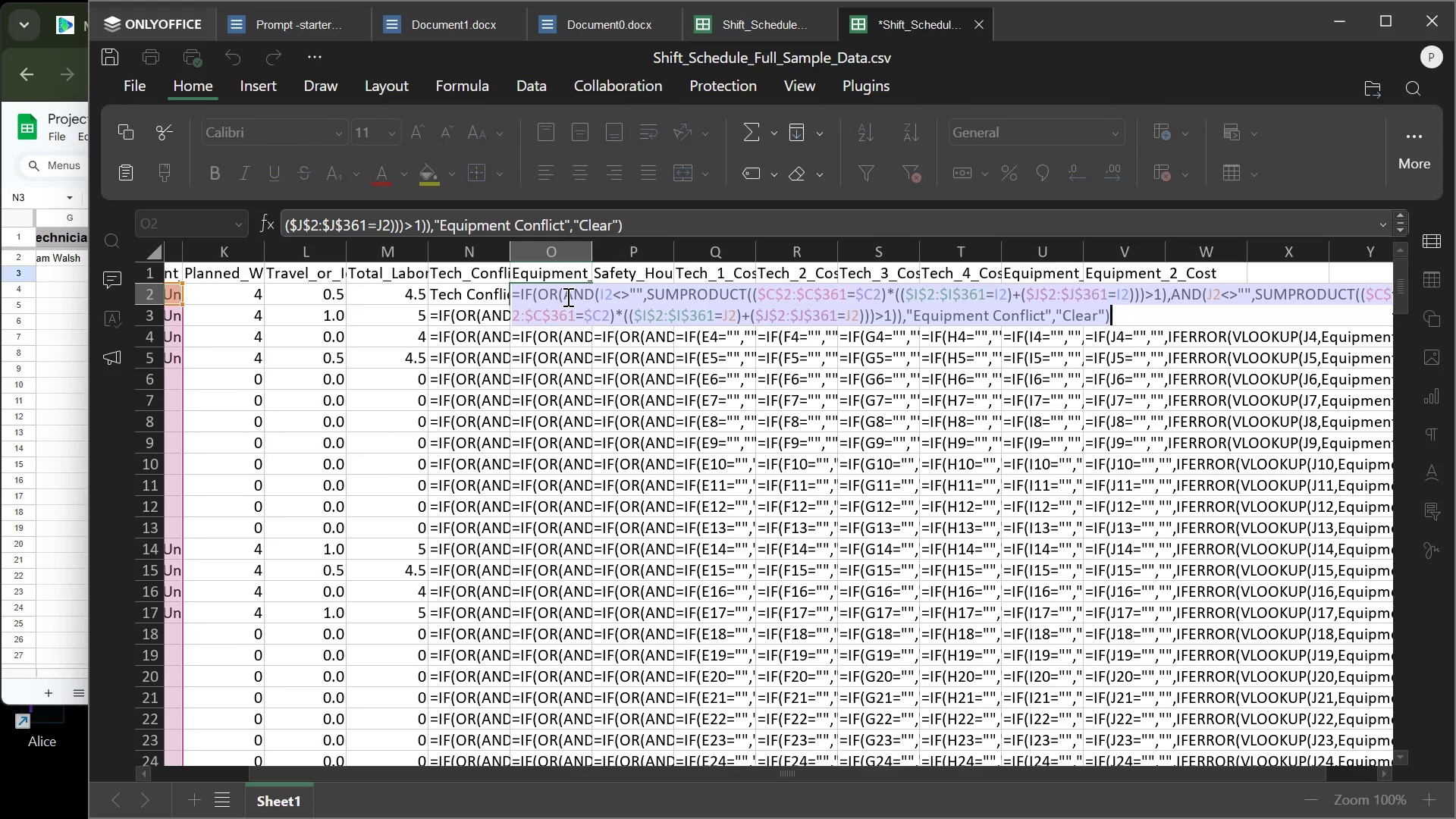 
key(Control+C)
 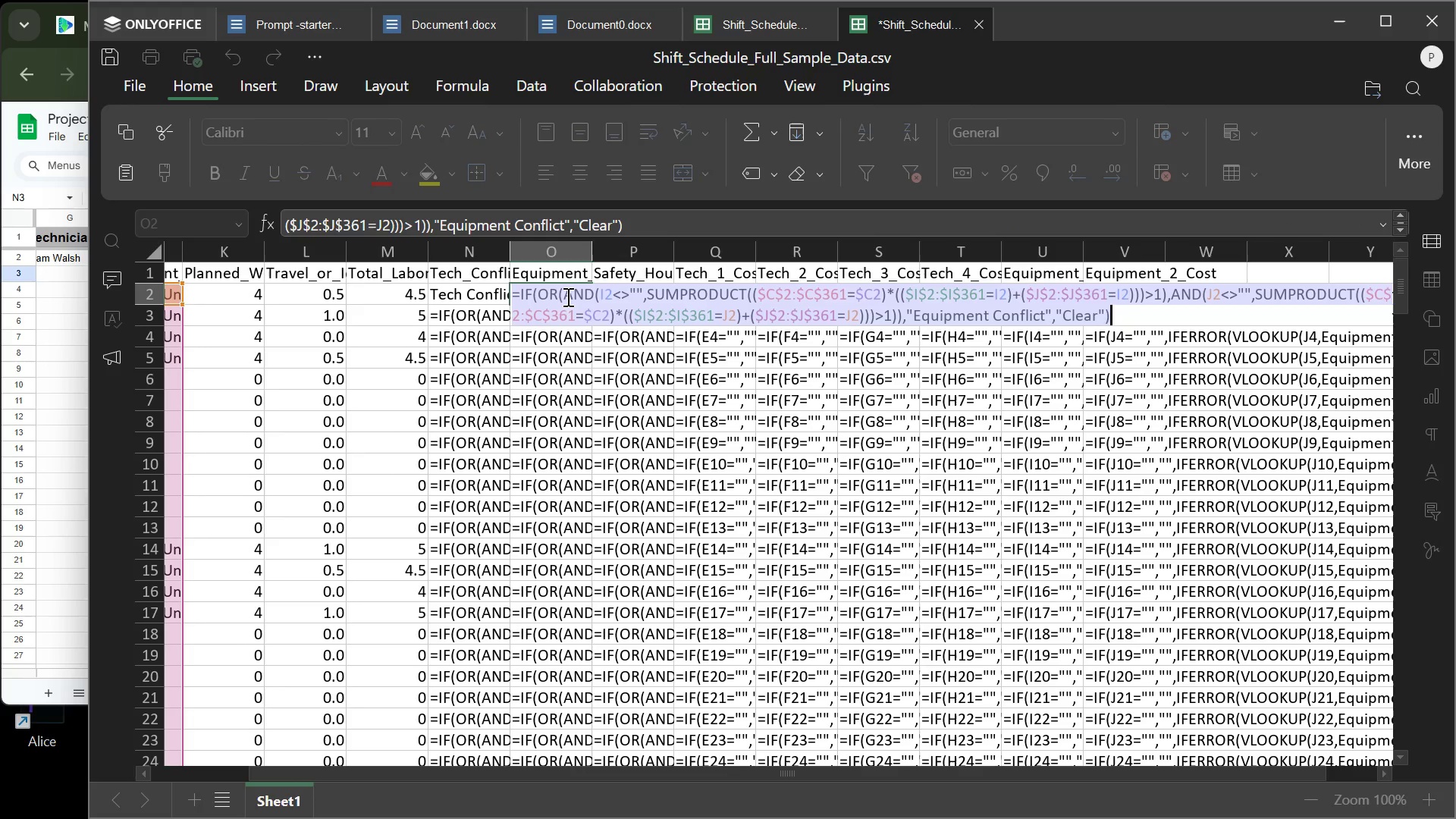 
key(Control+C)
 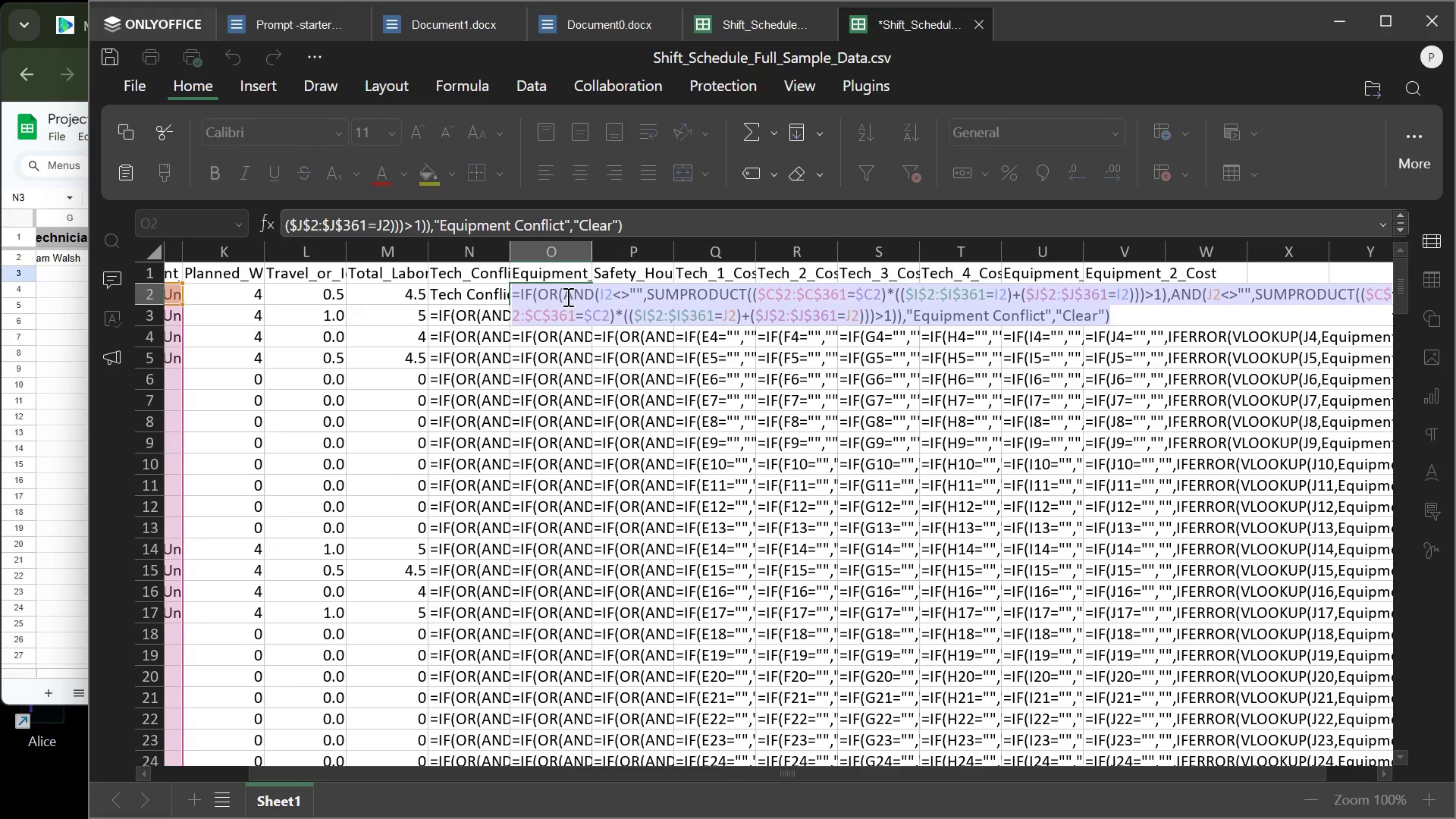 
key(Control+C)
 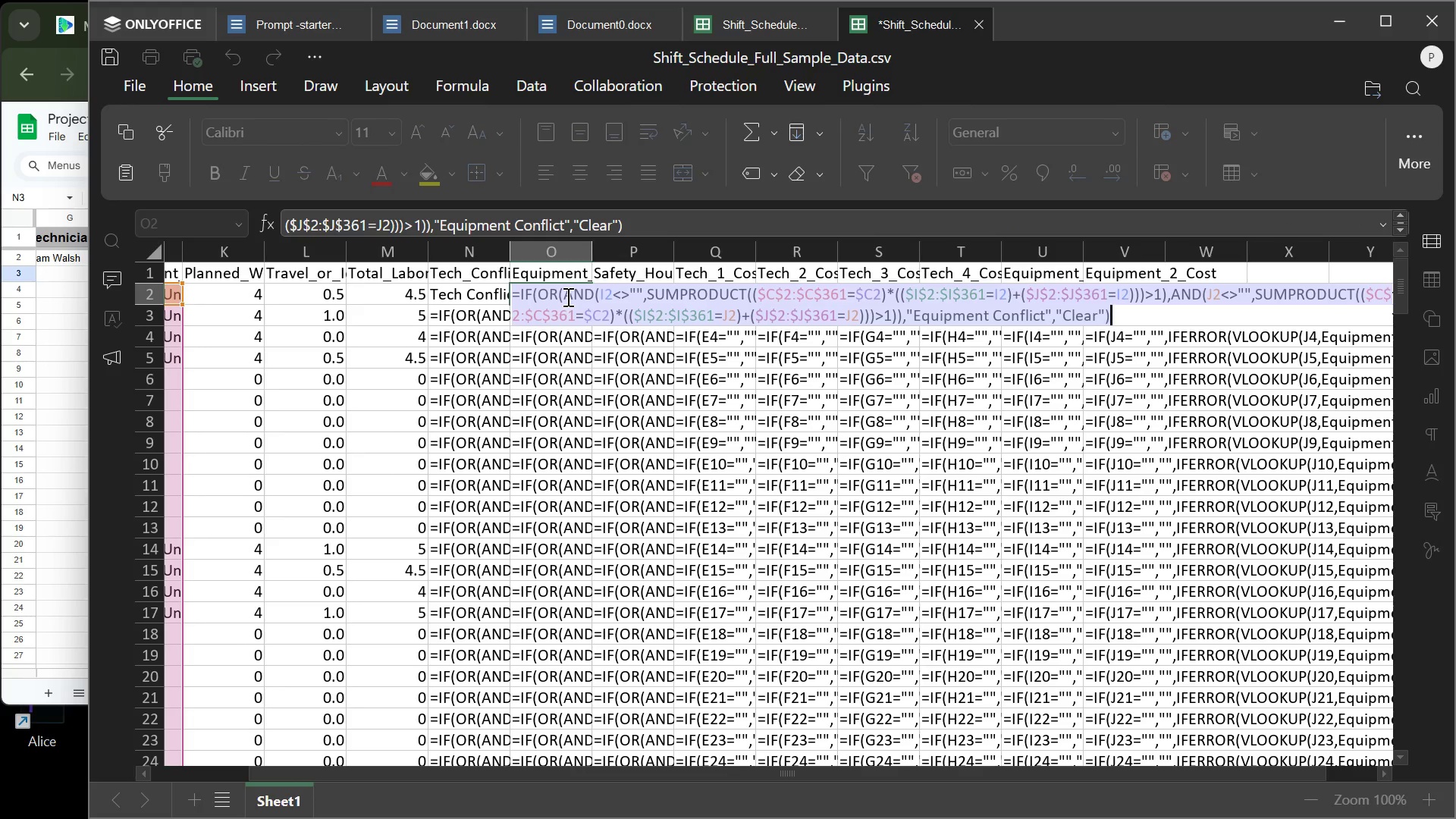 
key(Control+C)
 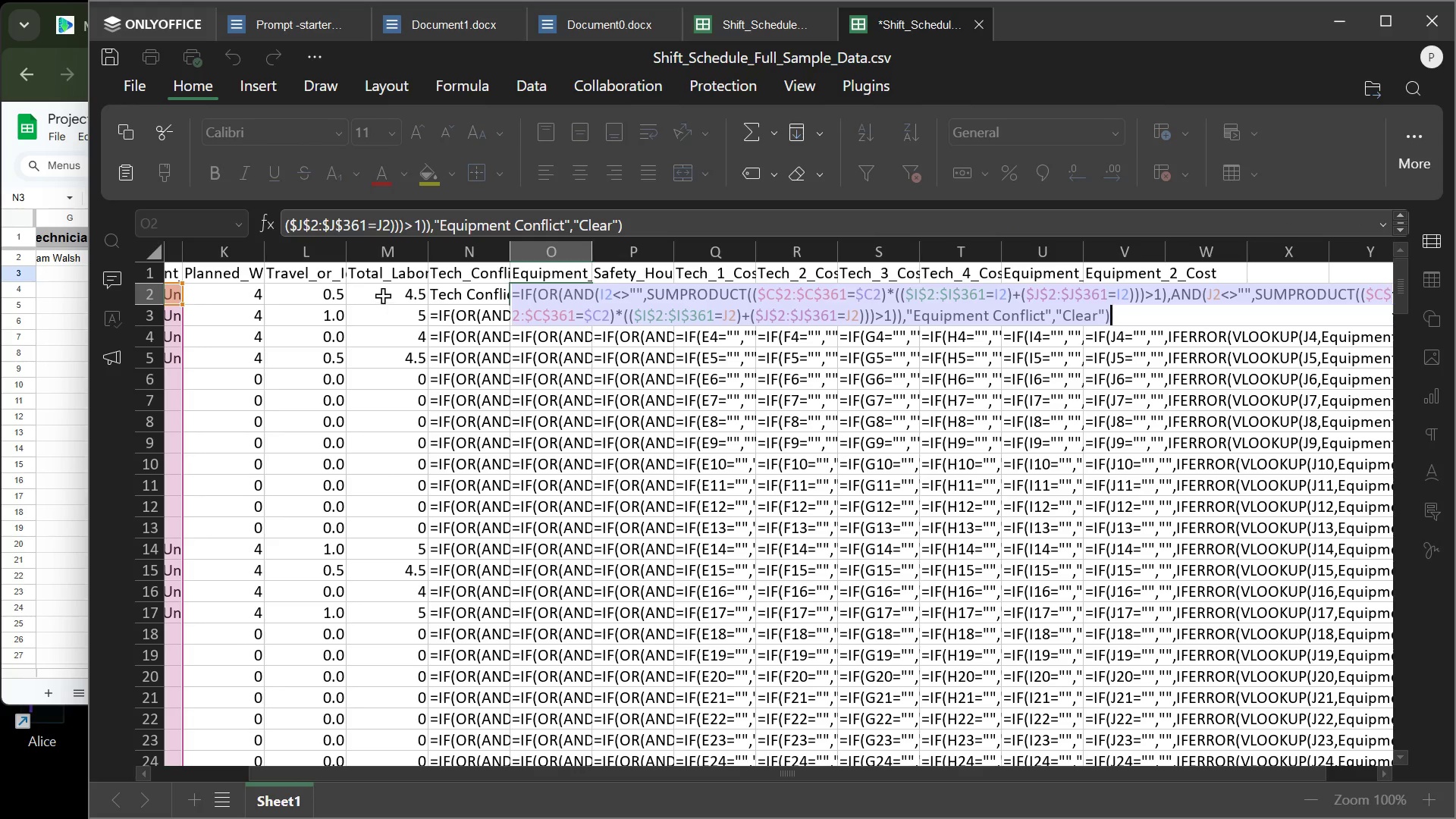 
left_click([382, 295])
 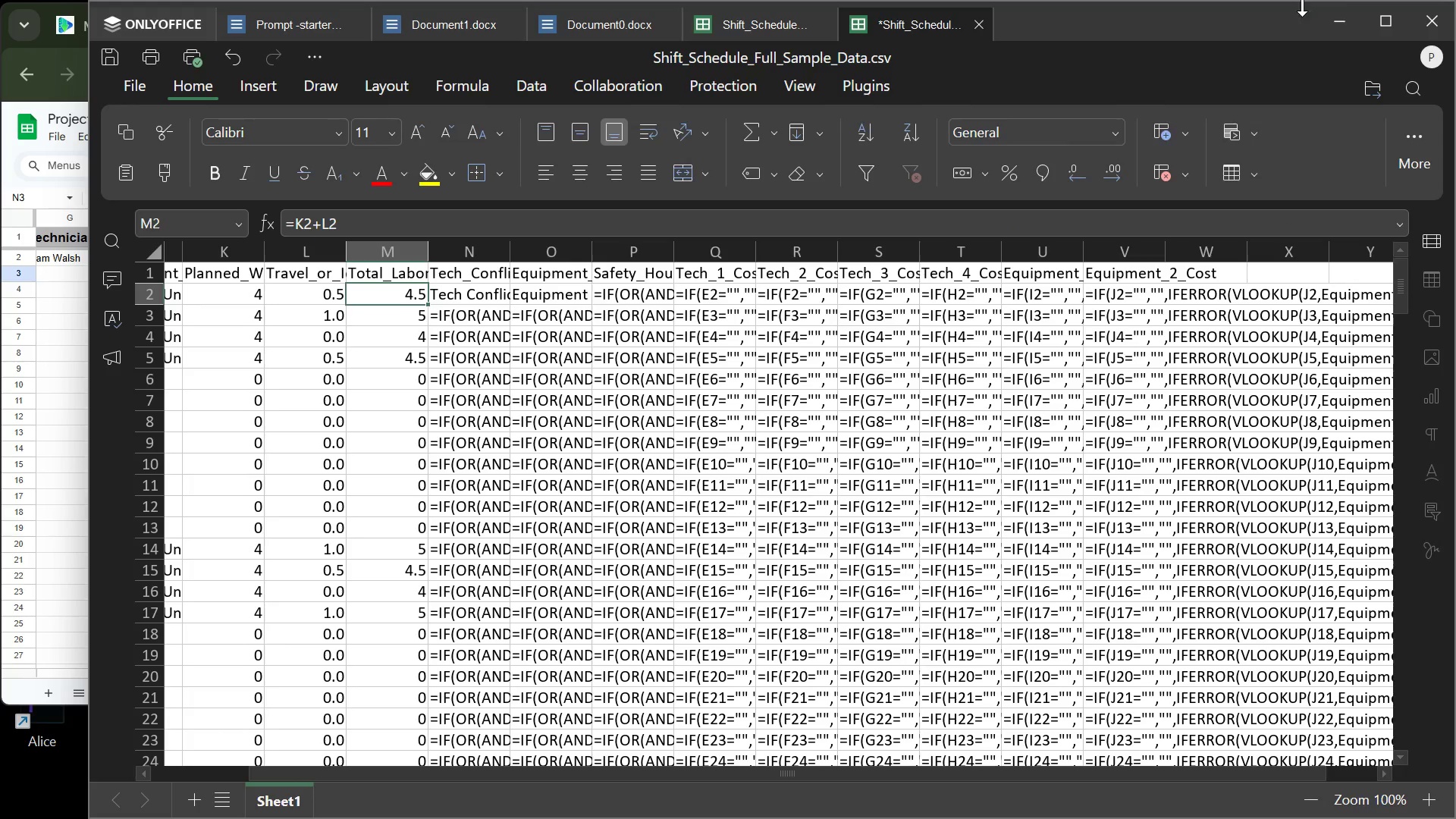 
left_click([1320, 14])
 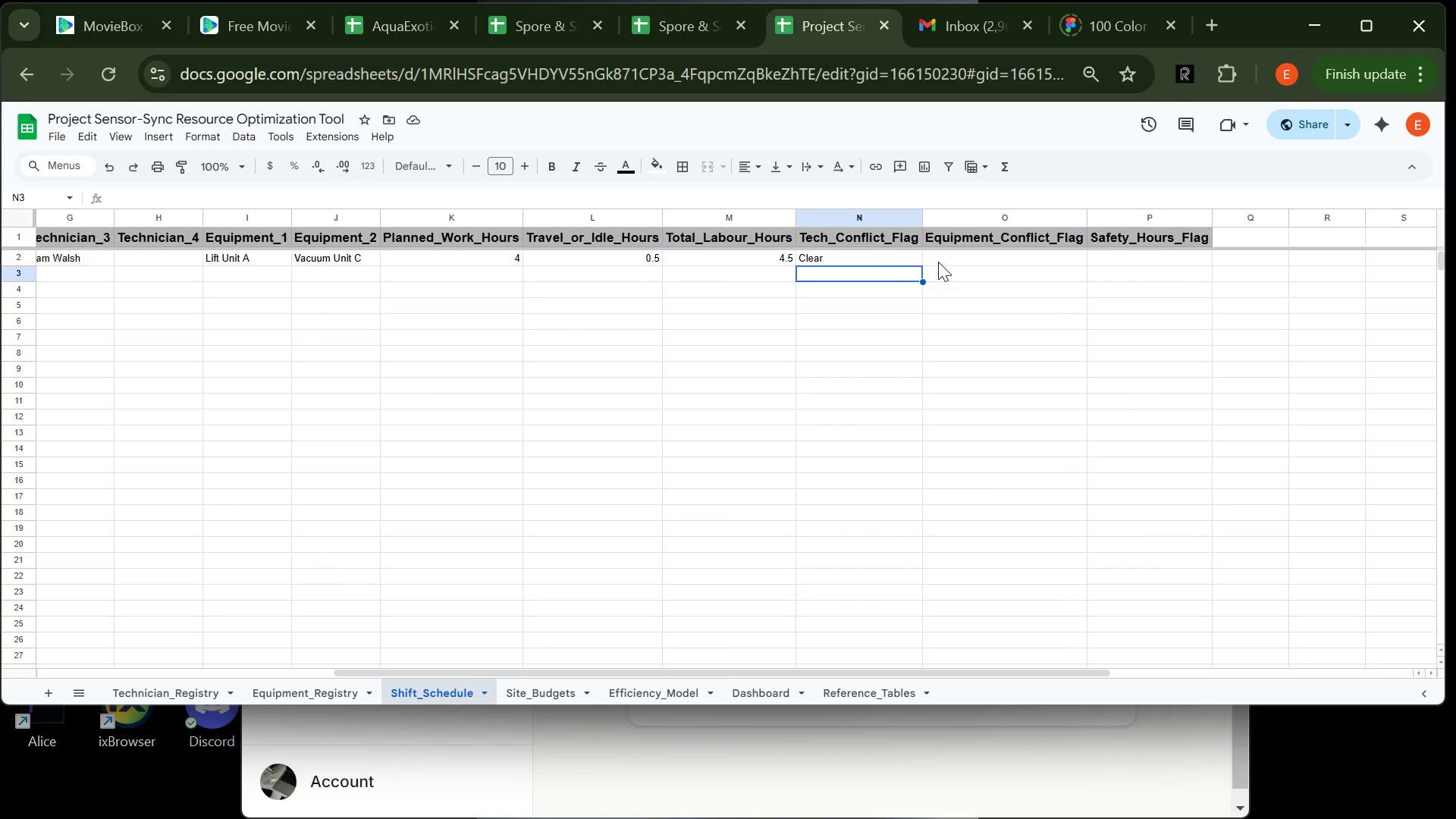 
left_click([942, 255])
 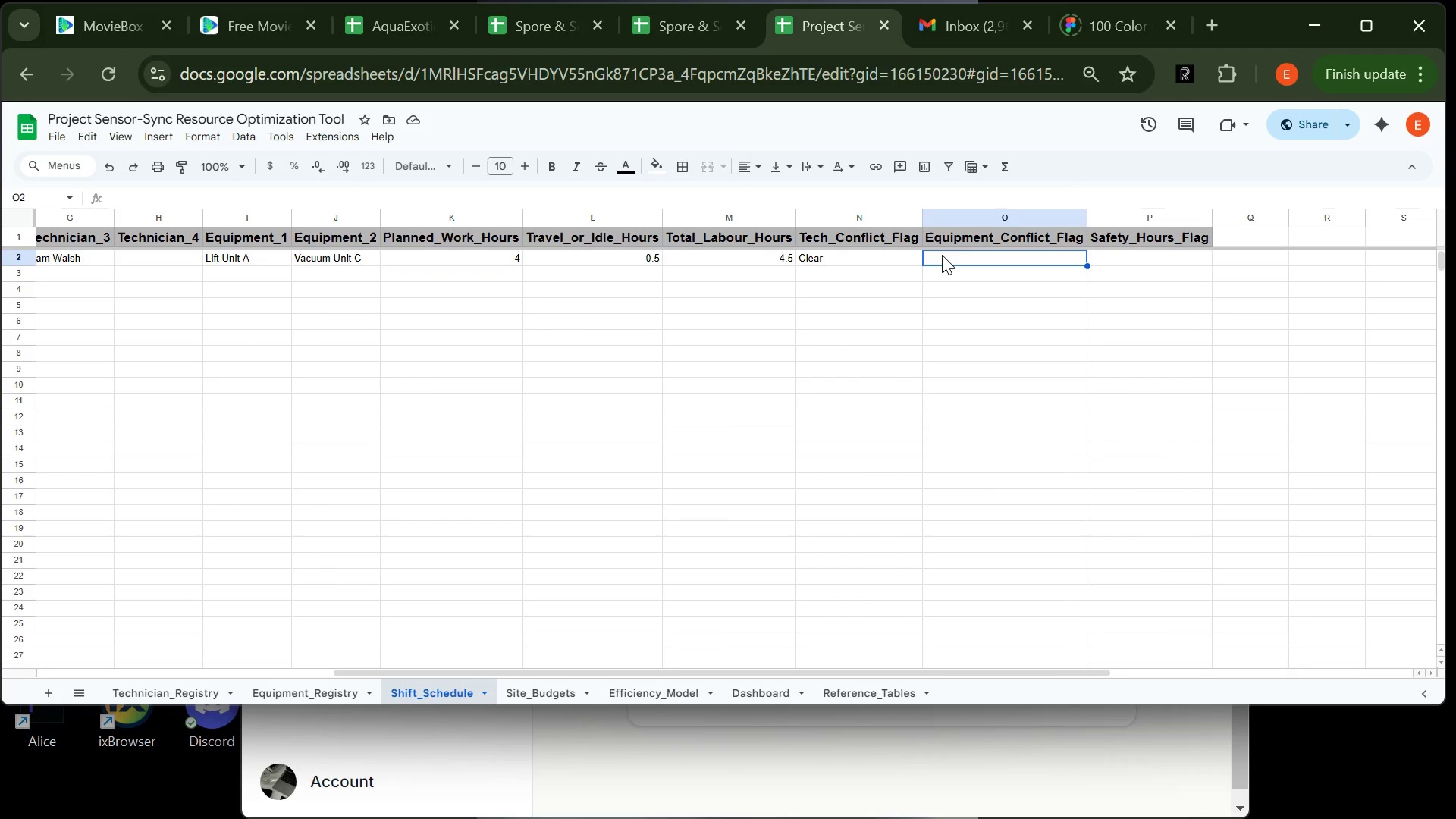 
key(Control+V)
 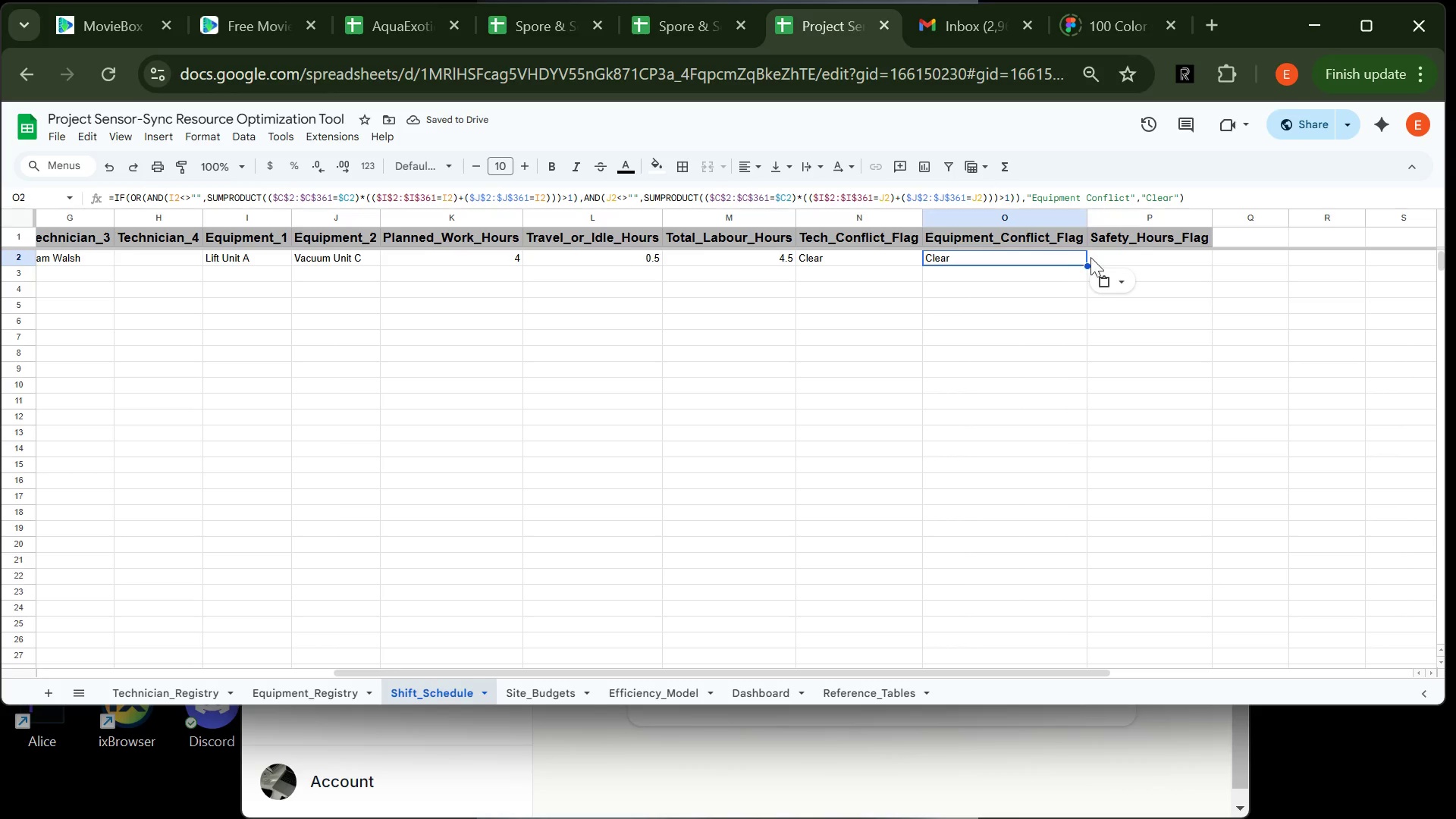 
wait(6.34)
 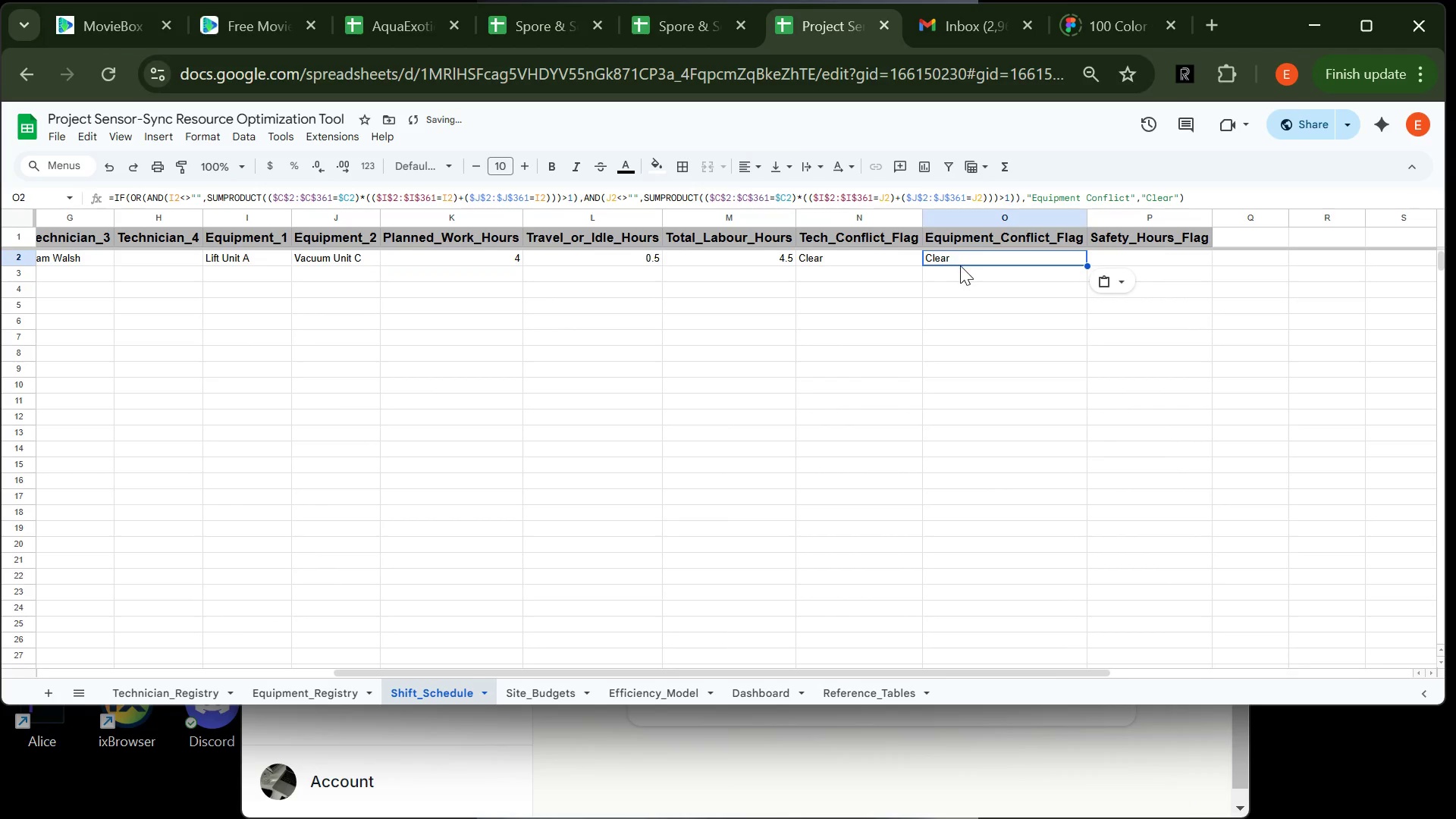 
left_click([1143, 256])
 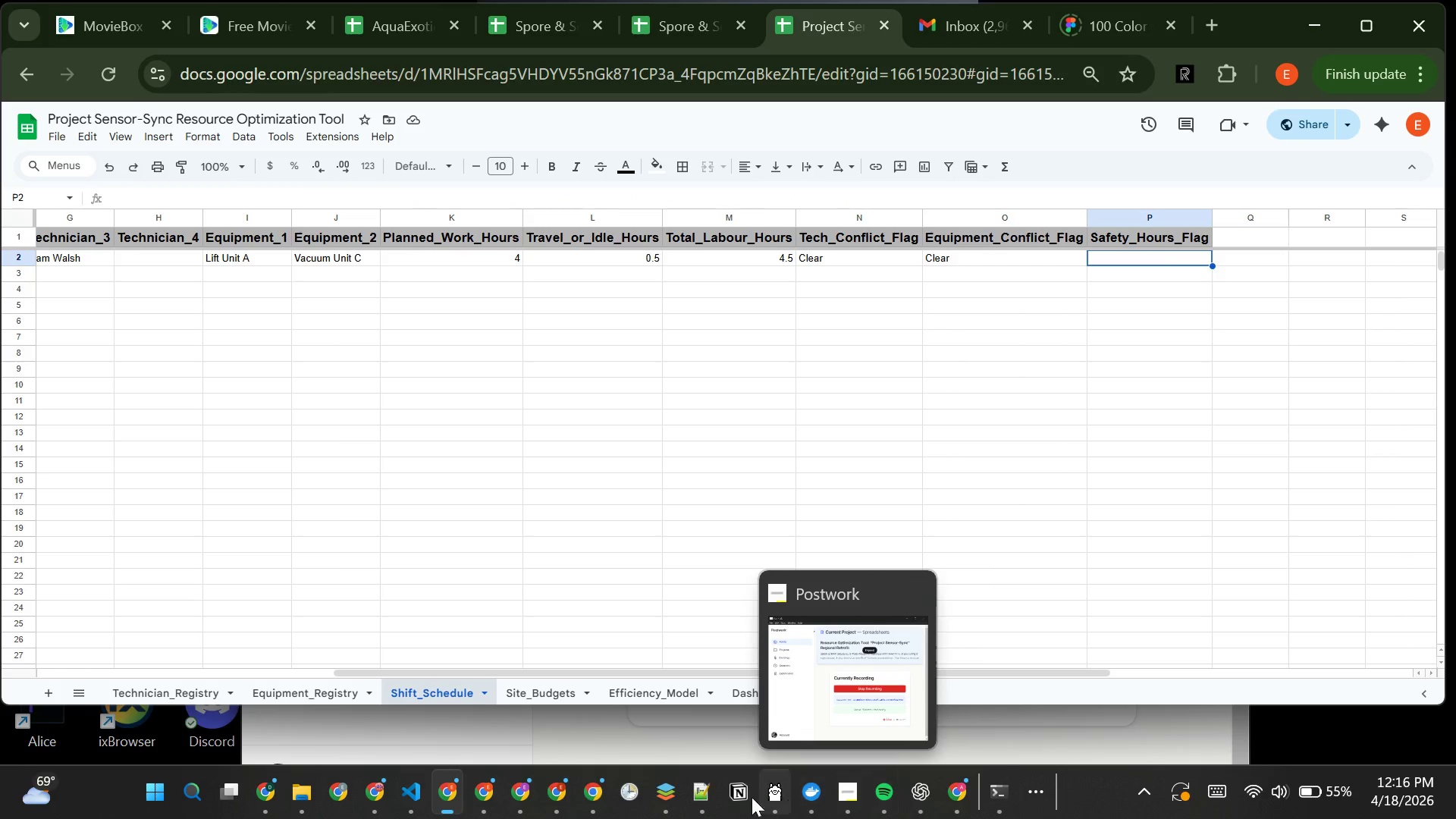 
left_click([661, 794])
 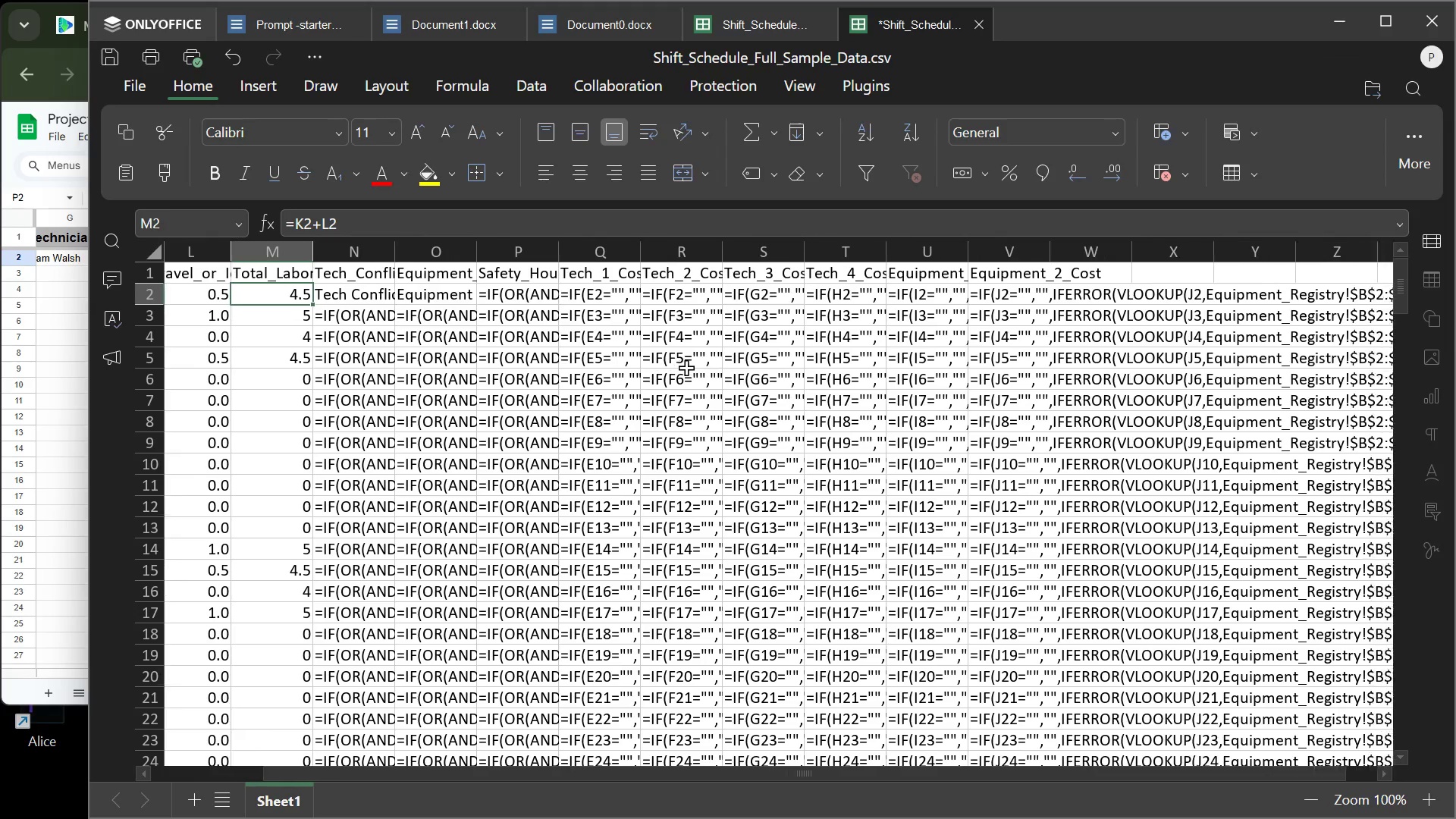 
wait(8.05)
 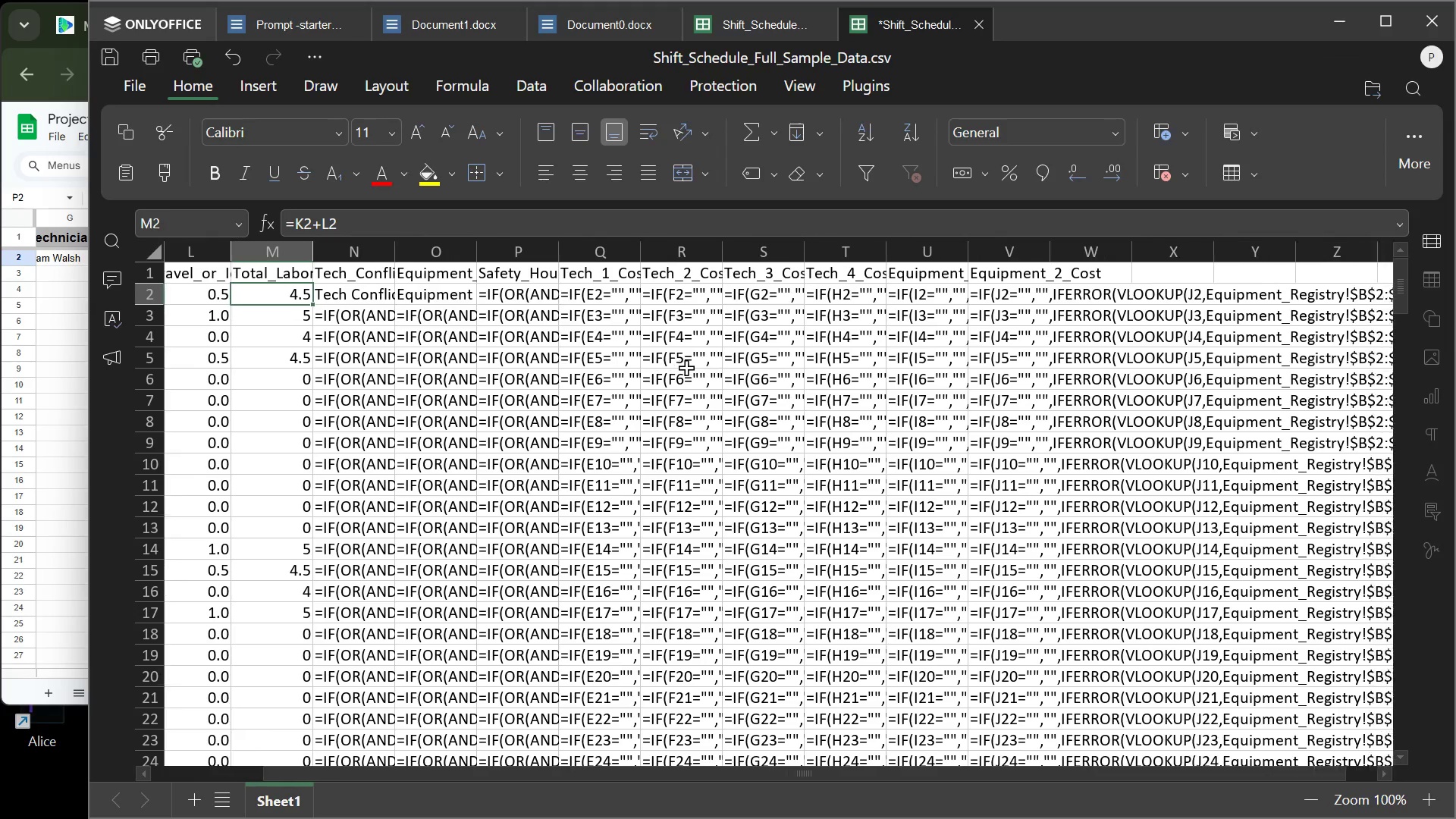 
left_click([792, 300])
 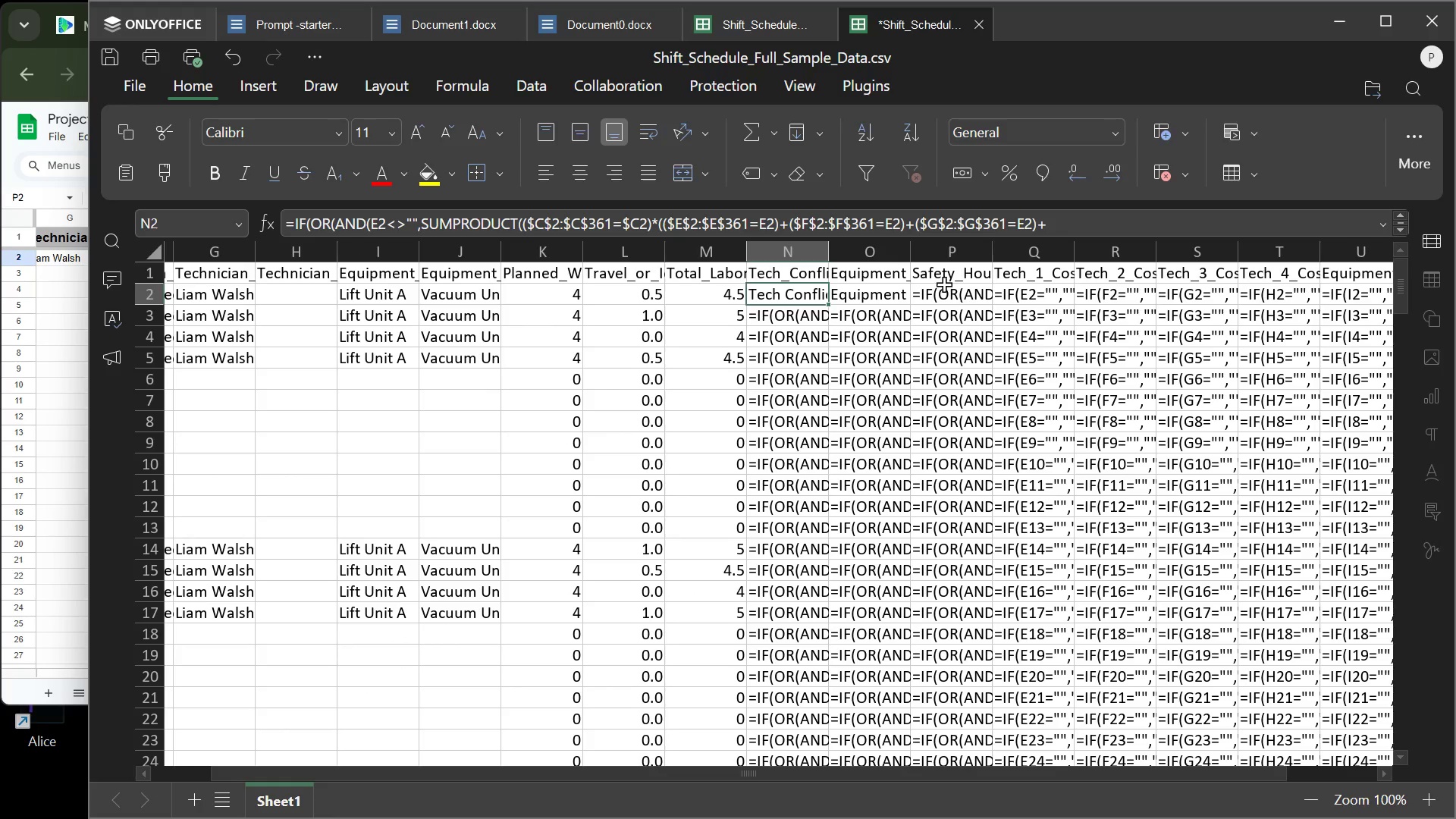 
left_click([943, 284])
 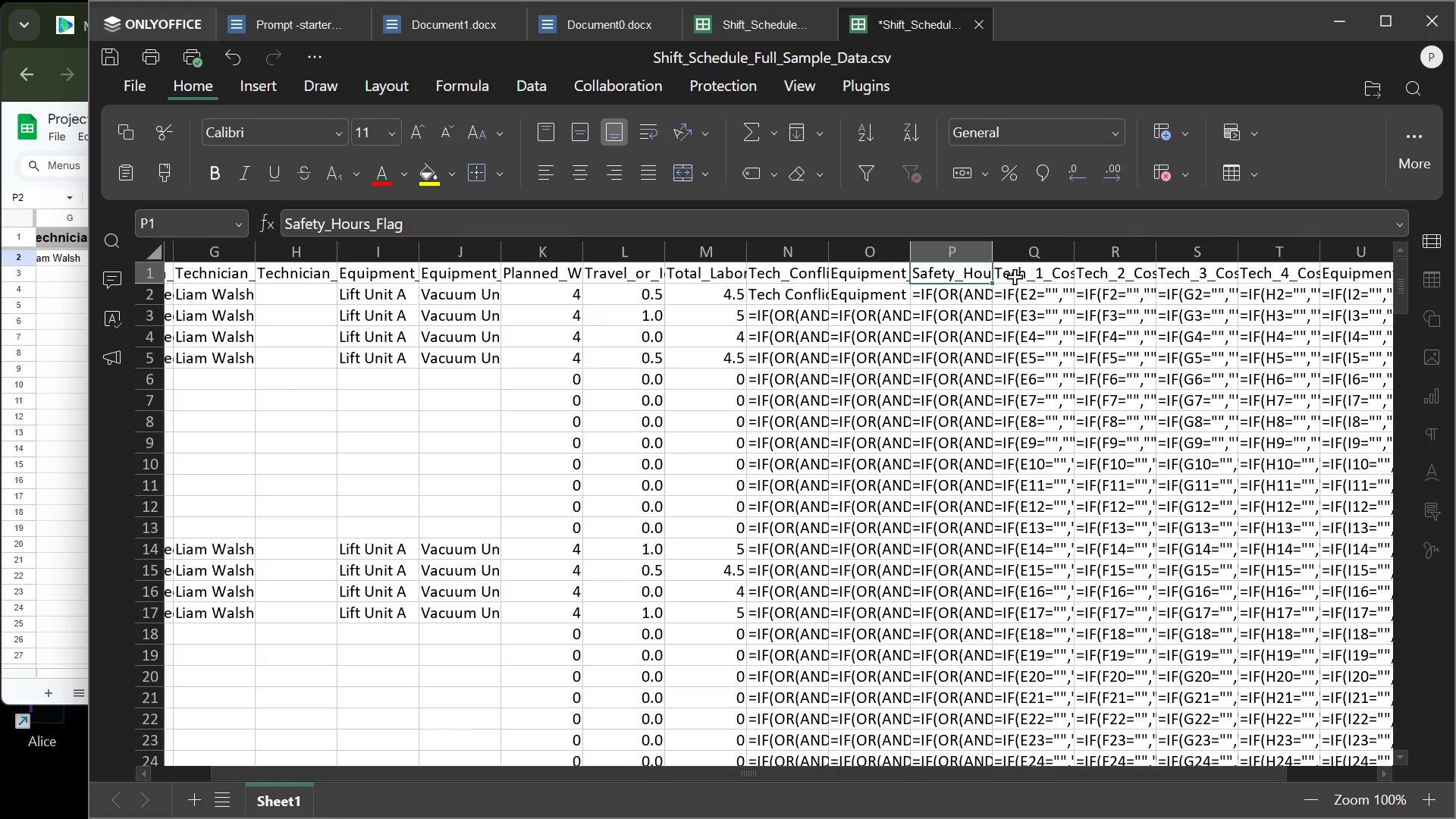 
left_click([1014, 276])
 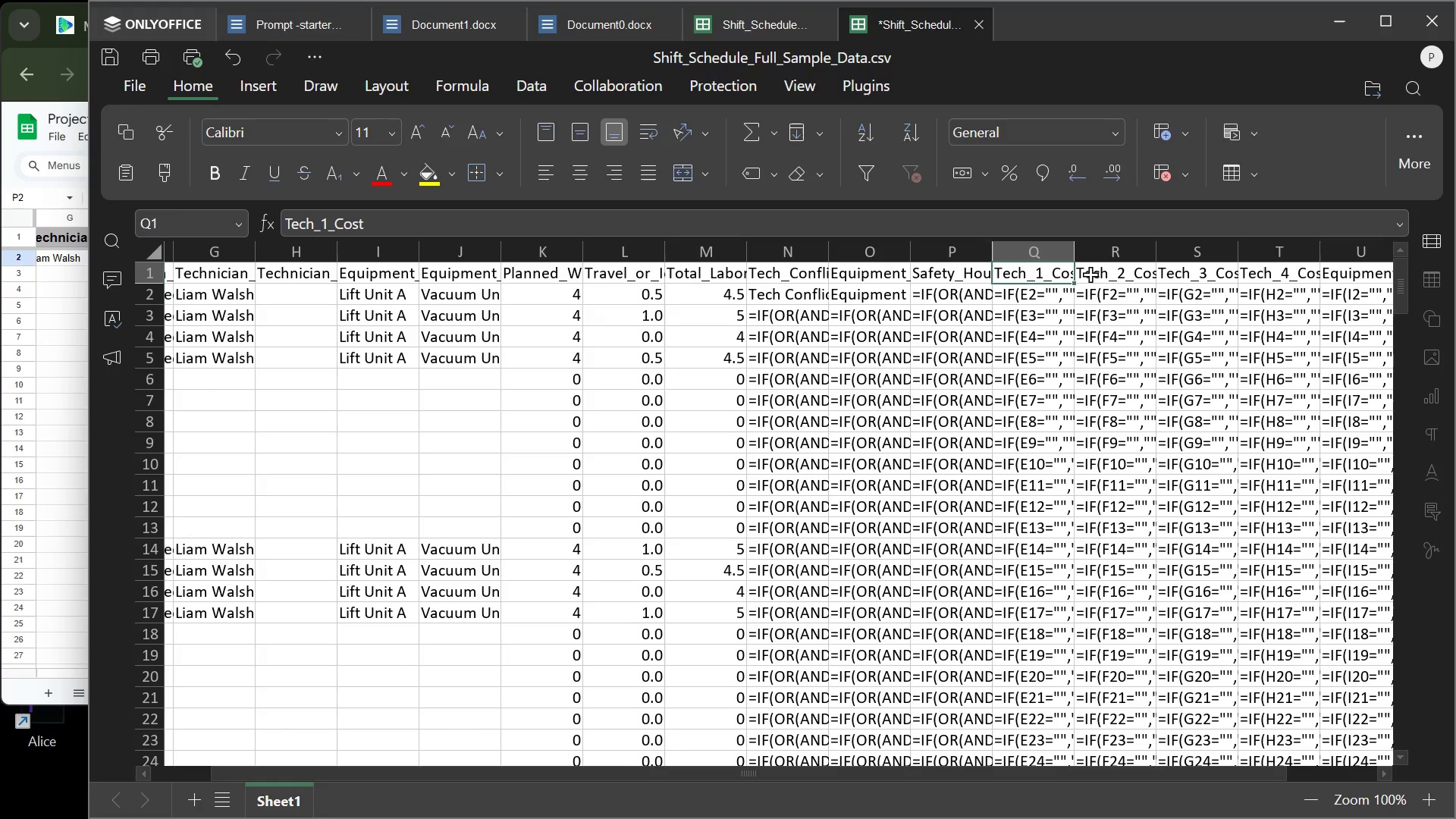 
left_click([1090, 274])
 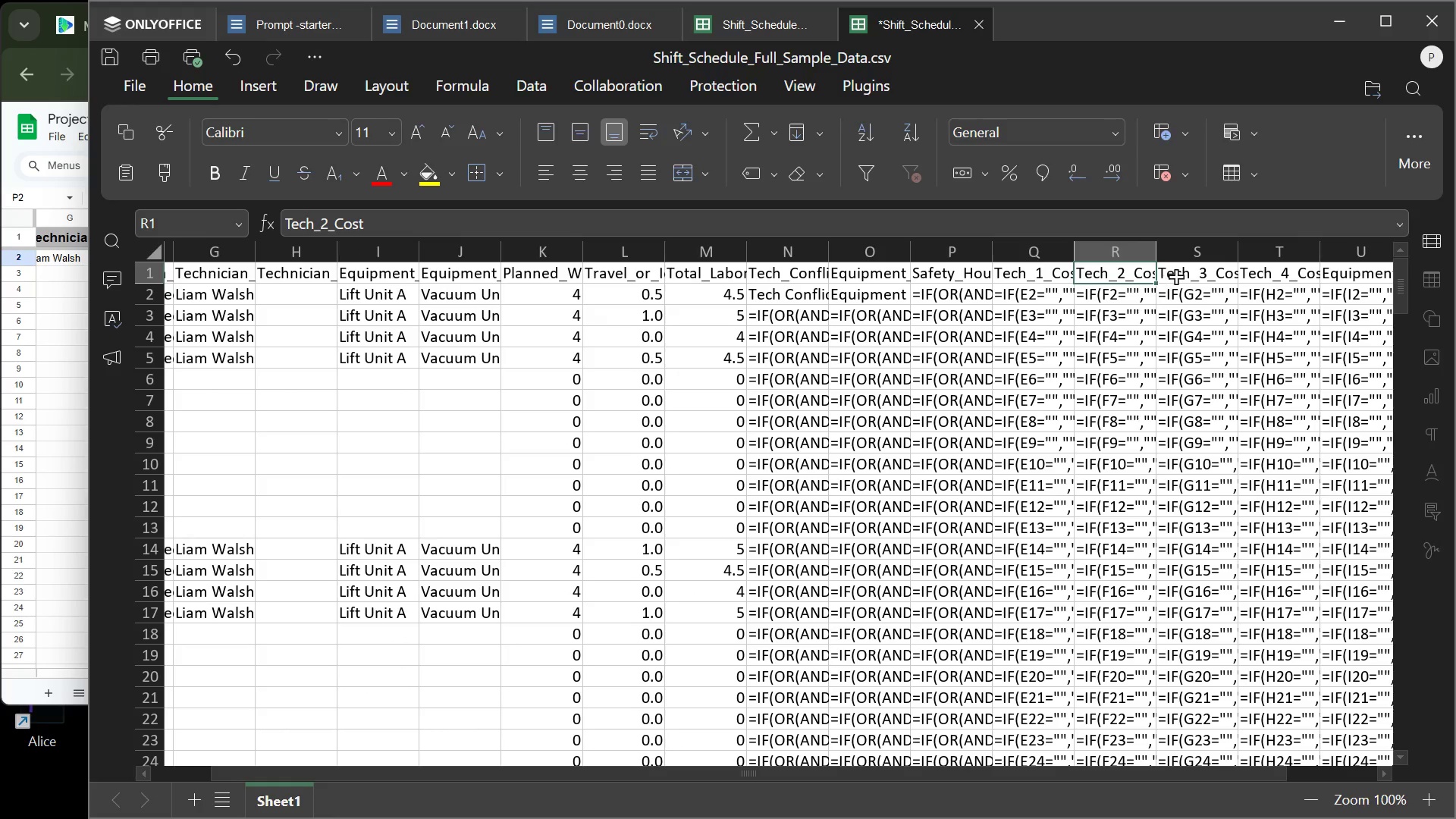 
left_click([1175, 276])
 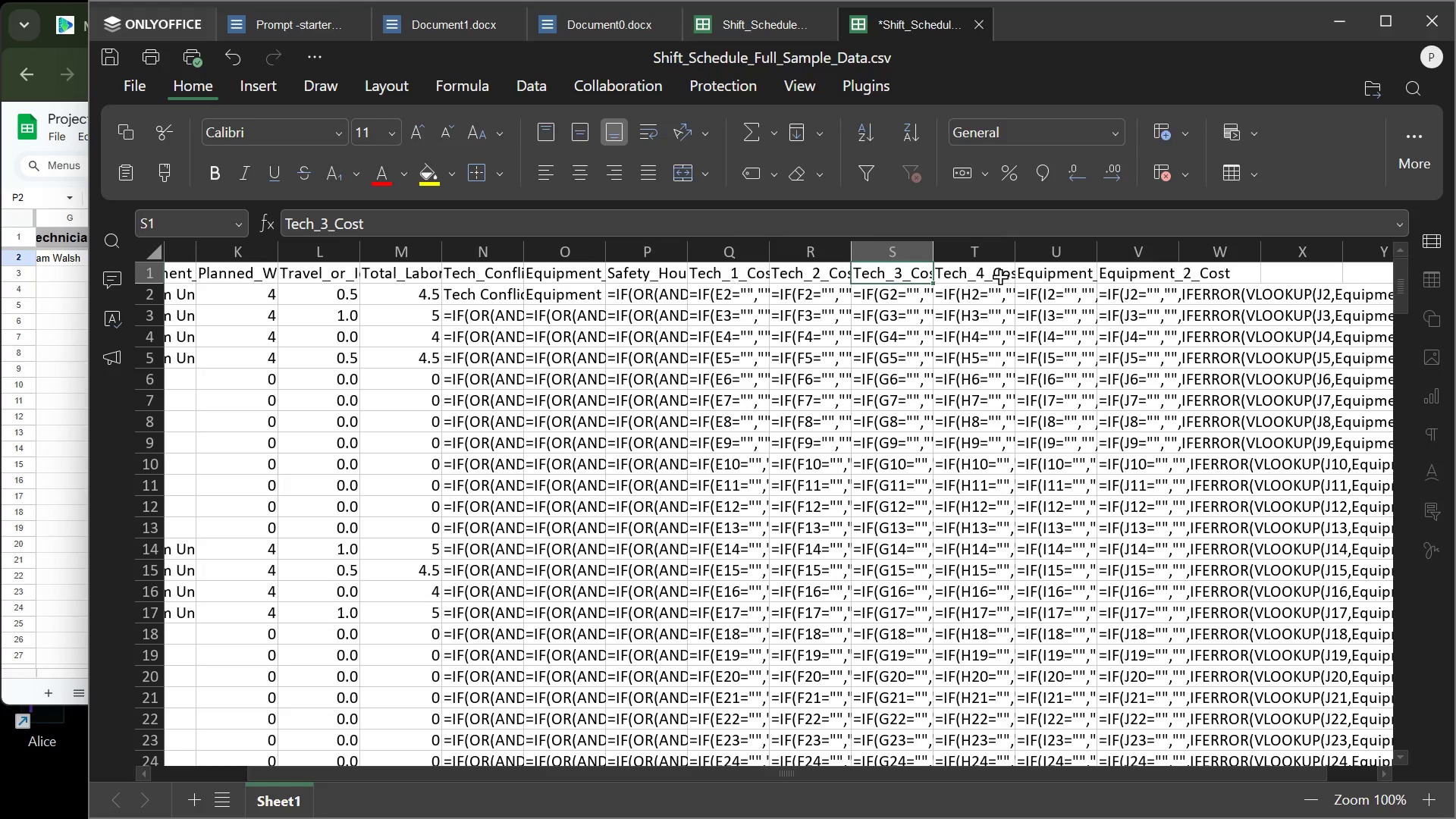 
left_click([1001, 275])
 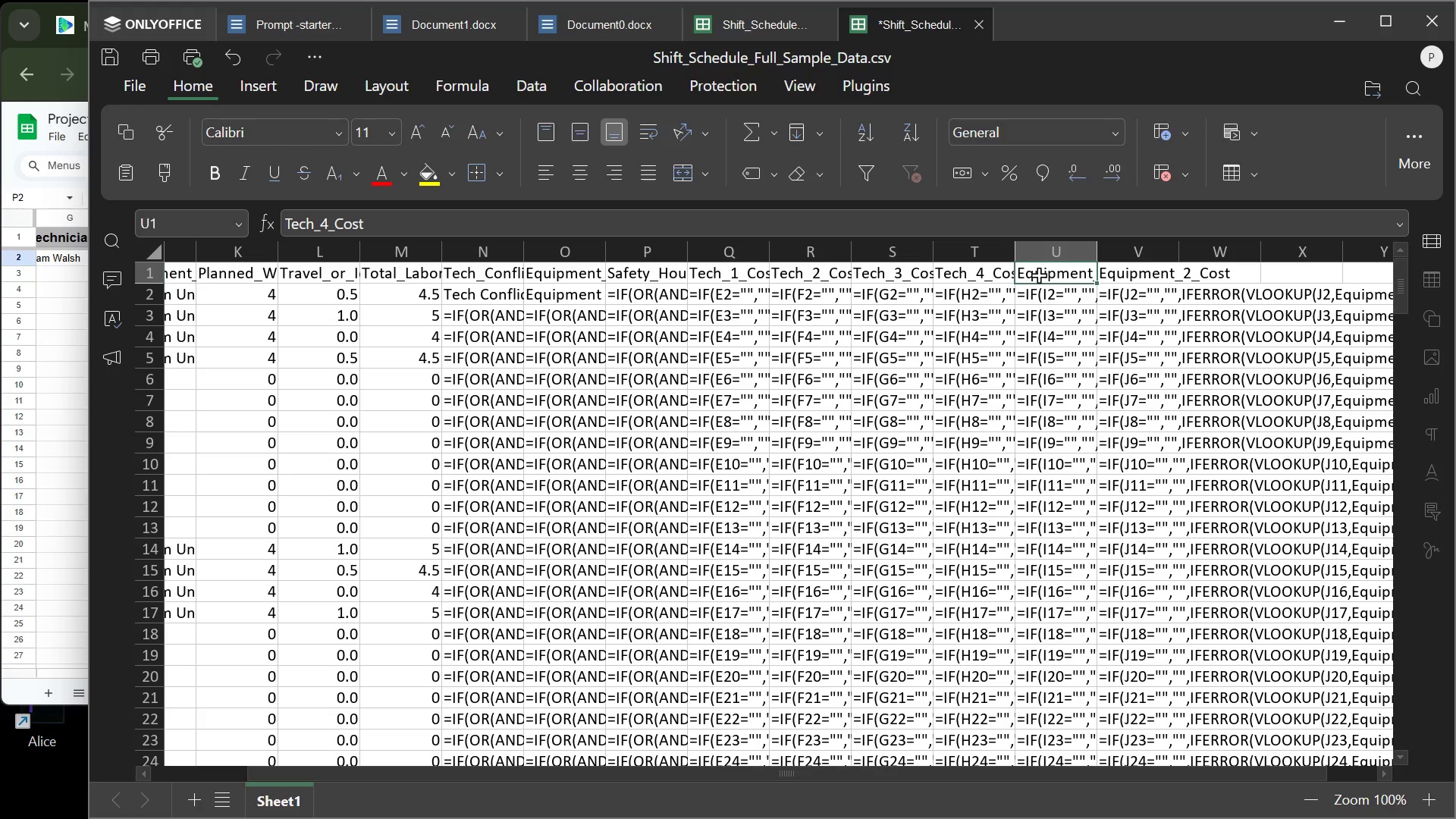 
left_click([1038, 275])
 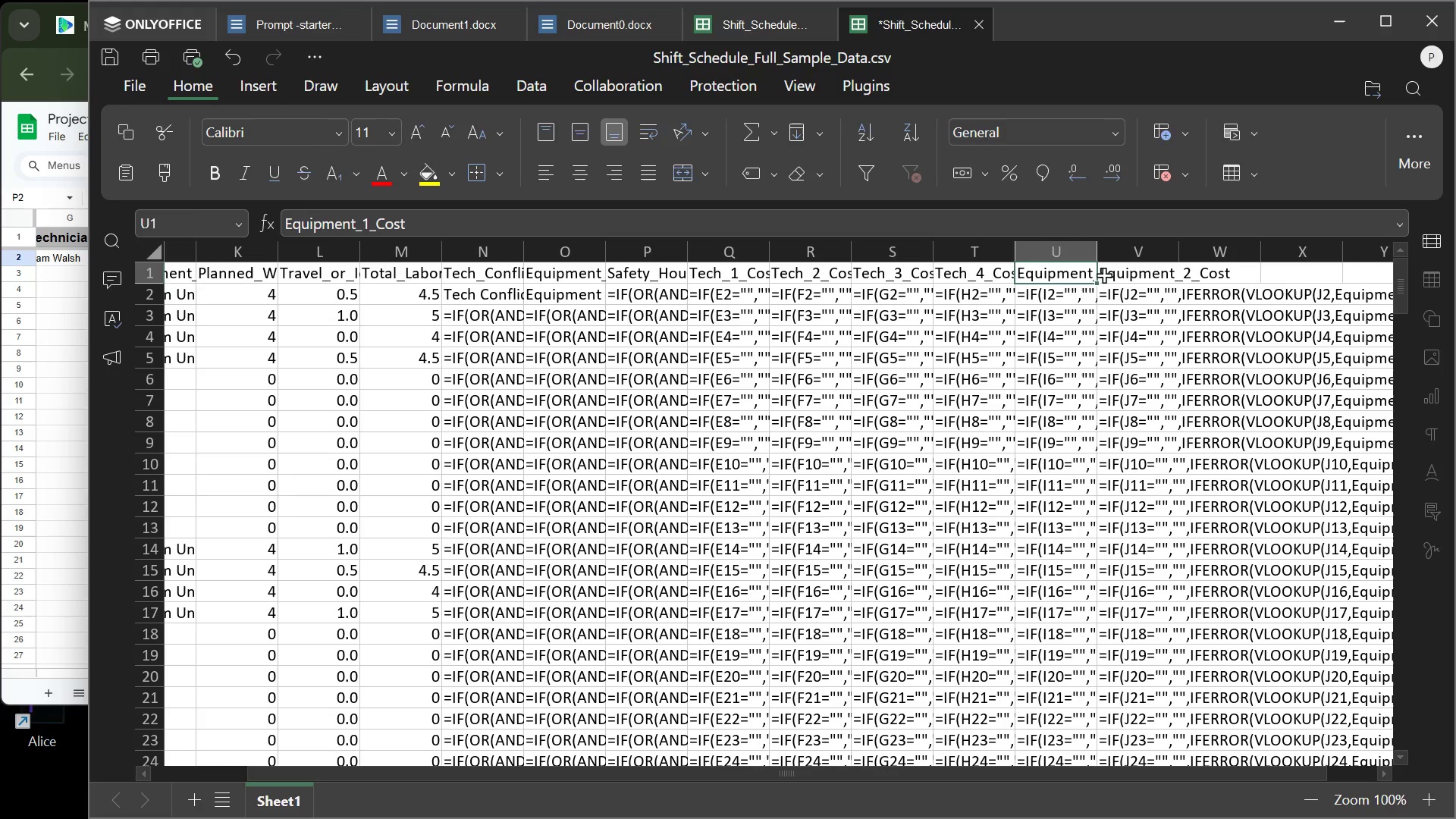 
left_click([1107, 275])
 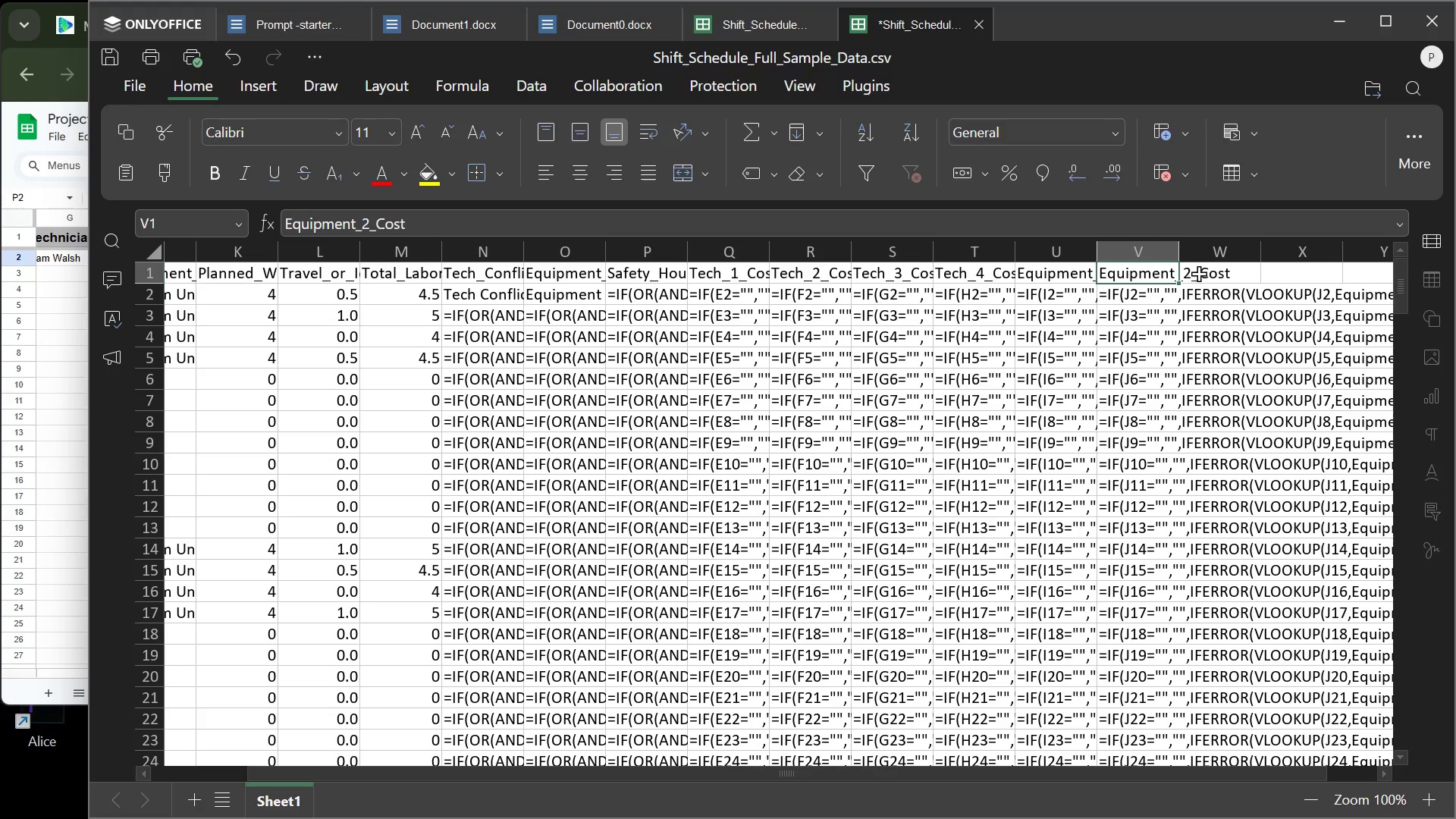 
left_click([1200, 273])
 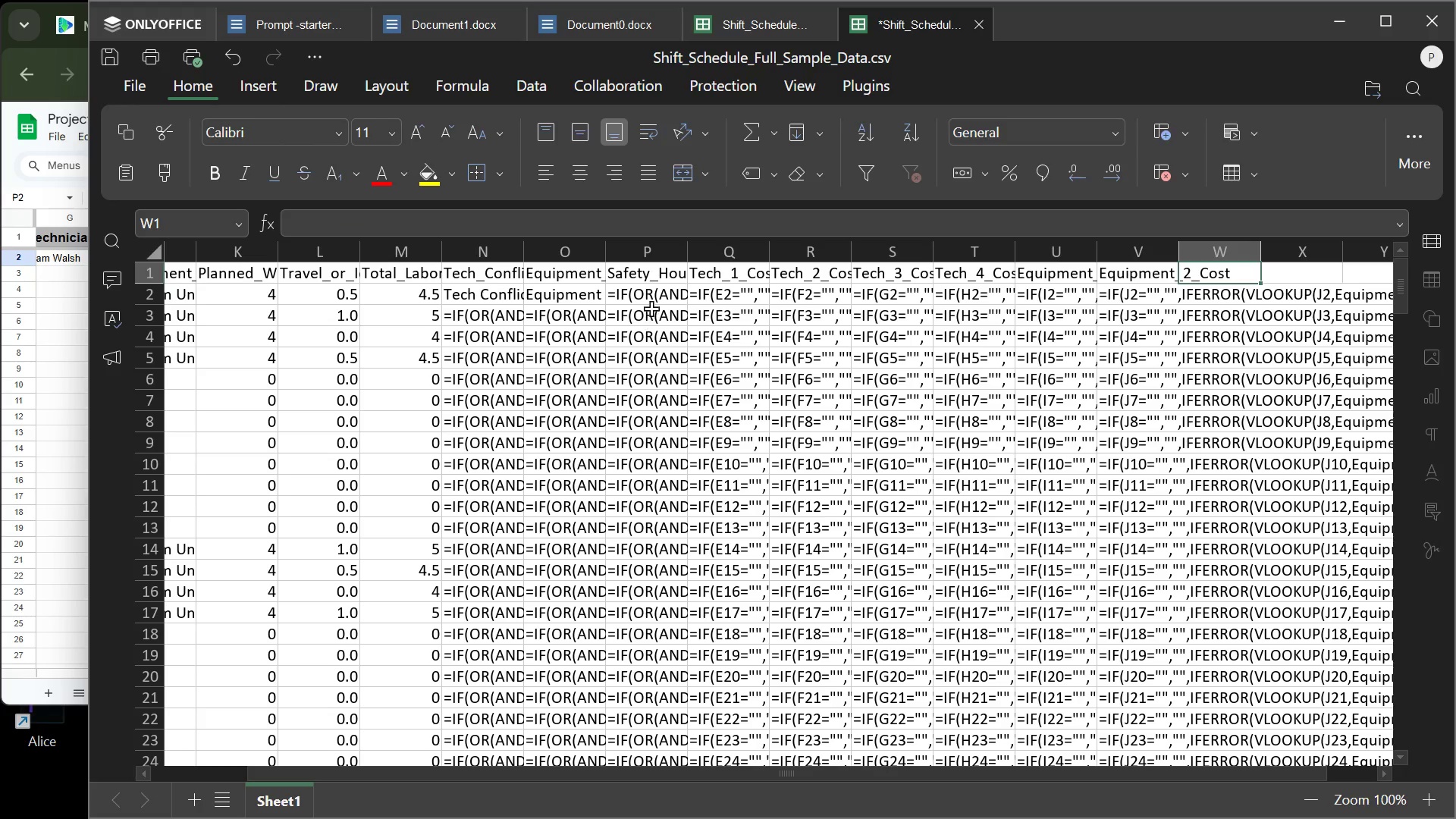 
left_click([651, 305])
 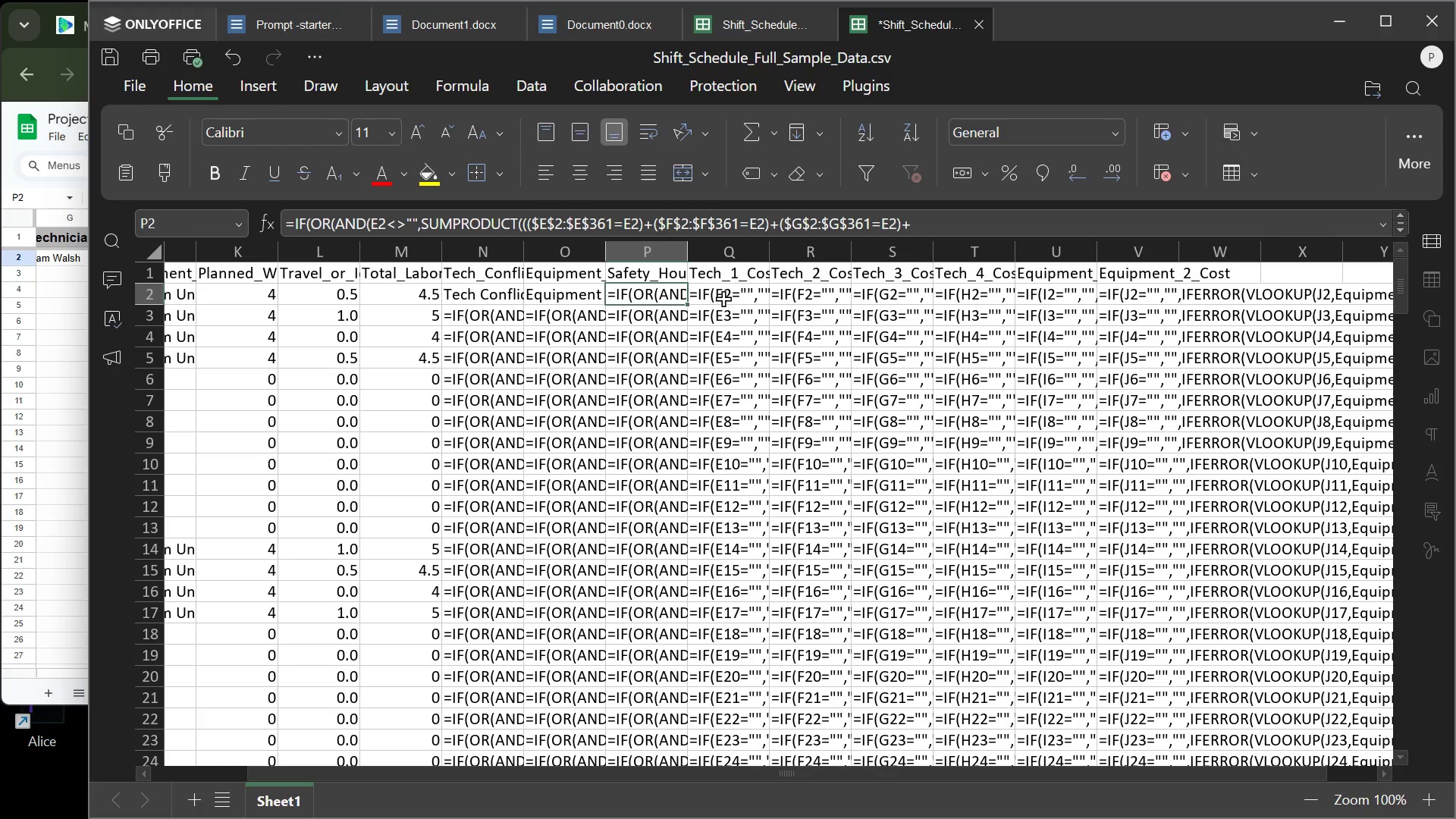 
left_click([723, 298])
 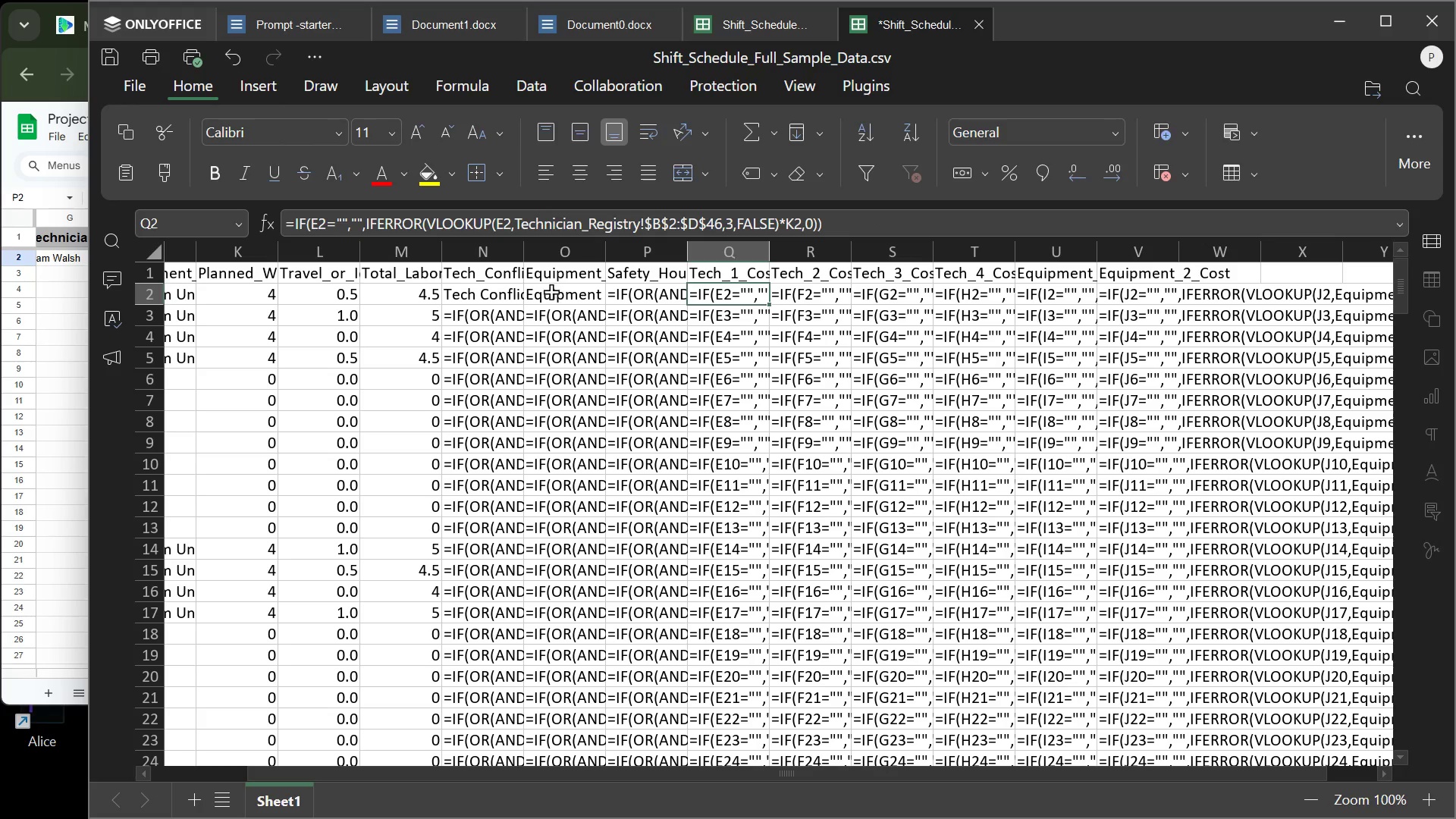 
left_click([550, 291])
 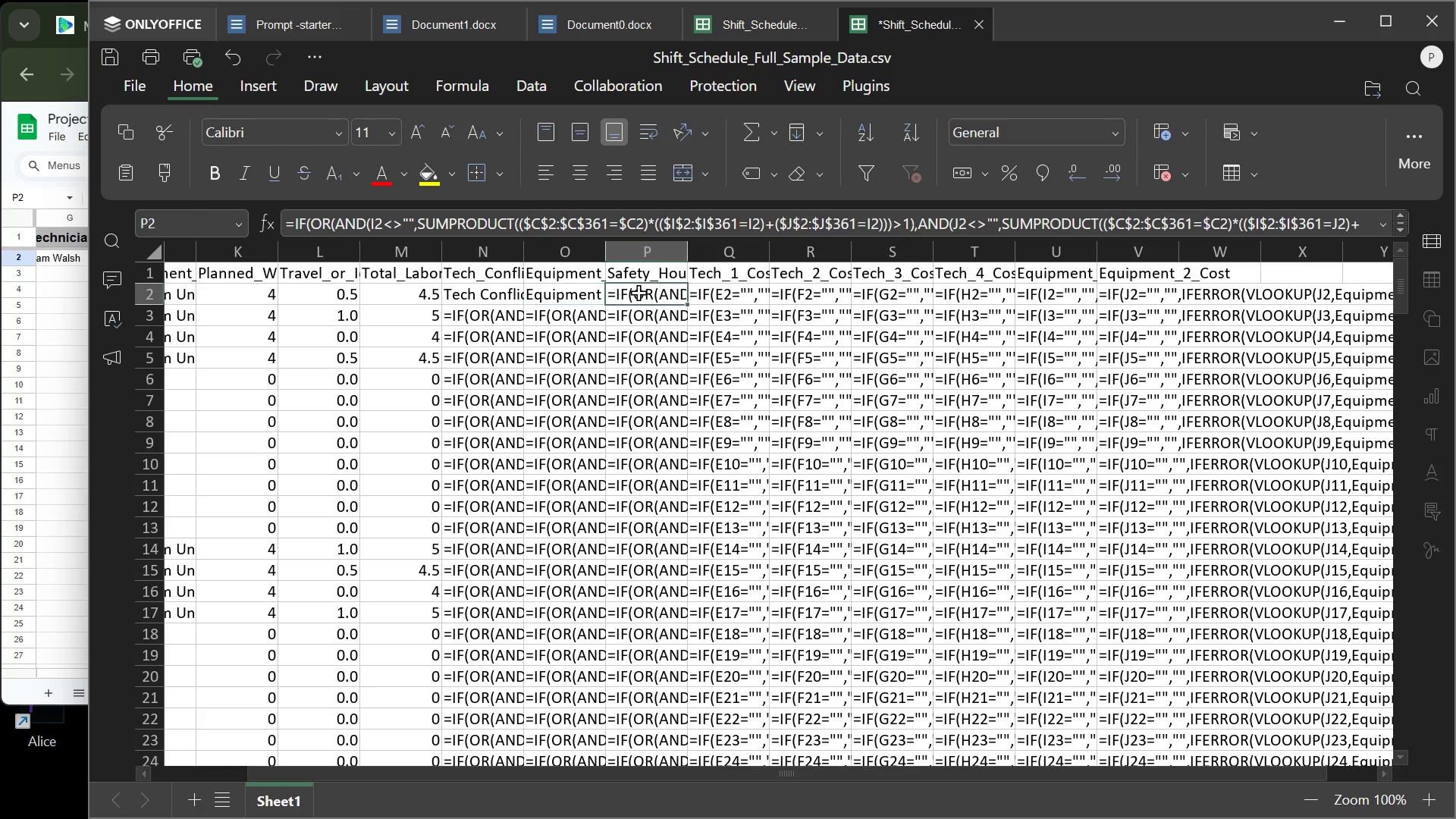 
left_click([638, 292])
 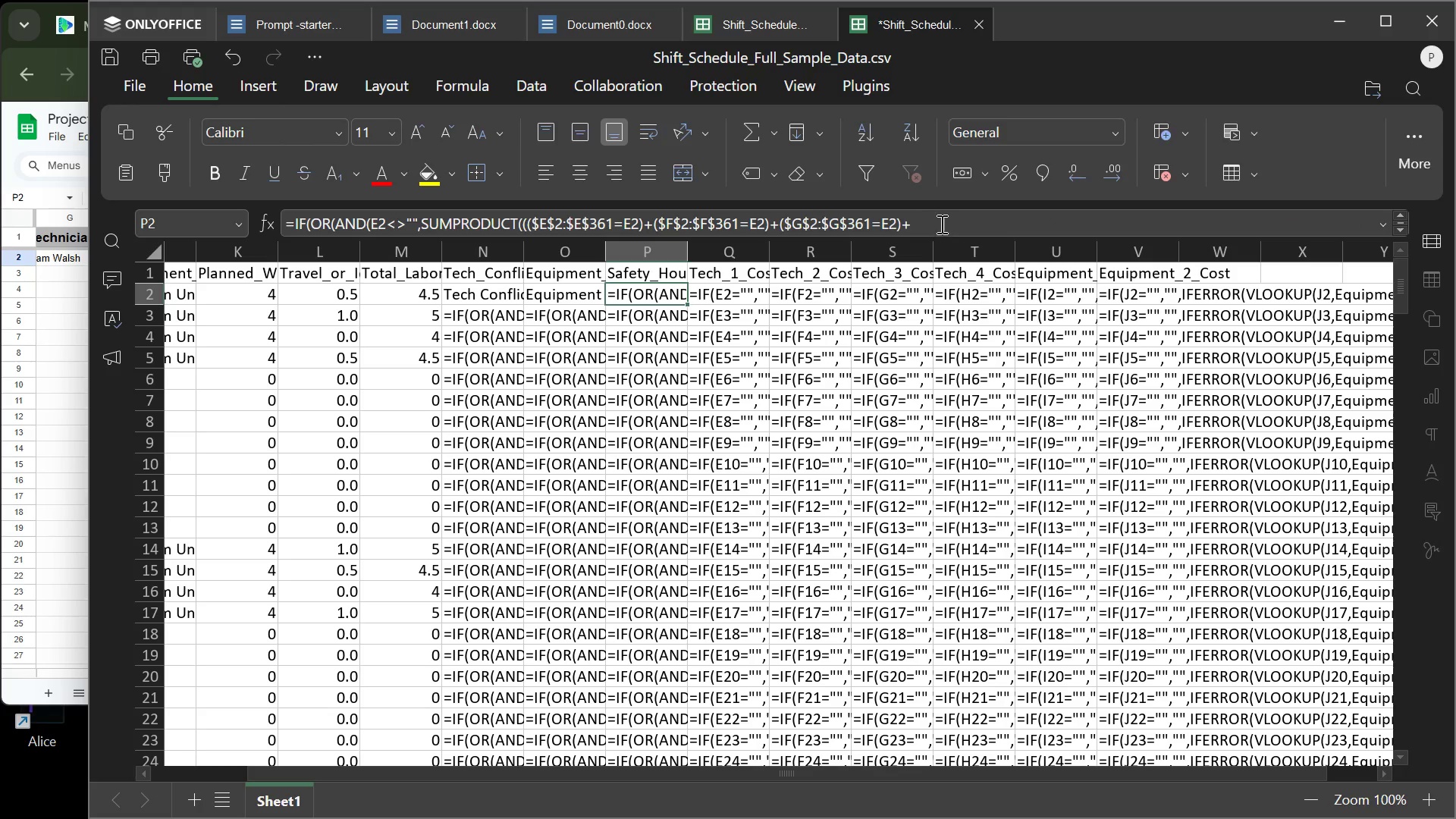 
left_click([940, 224])
 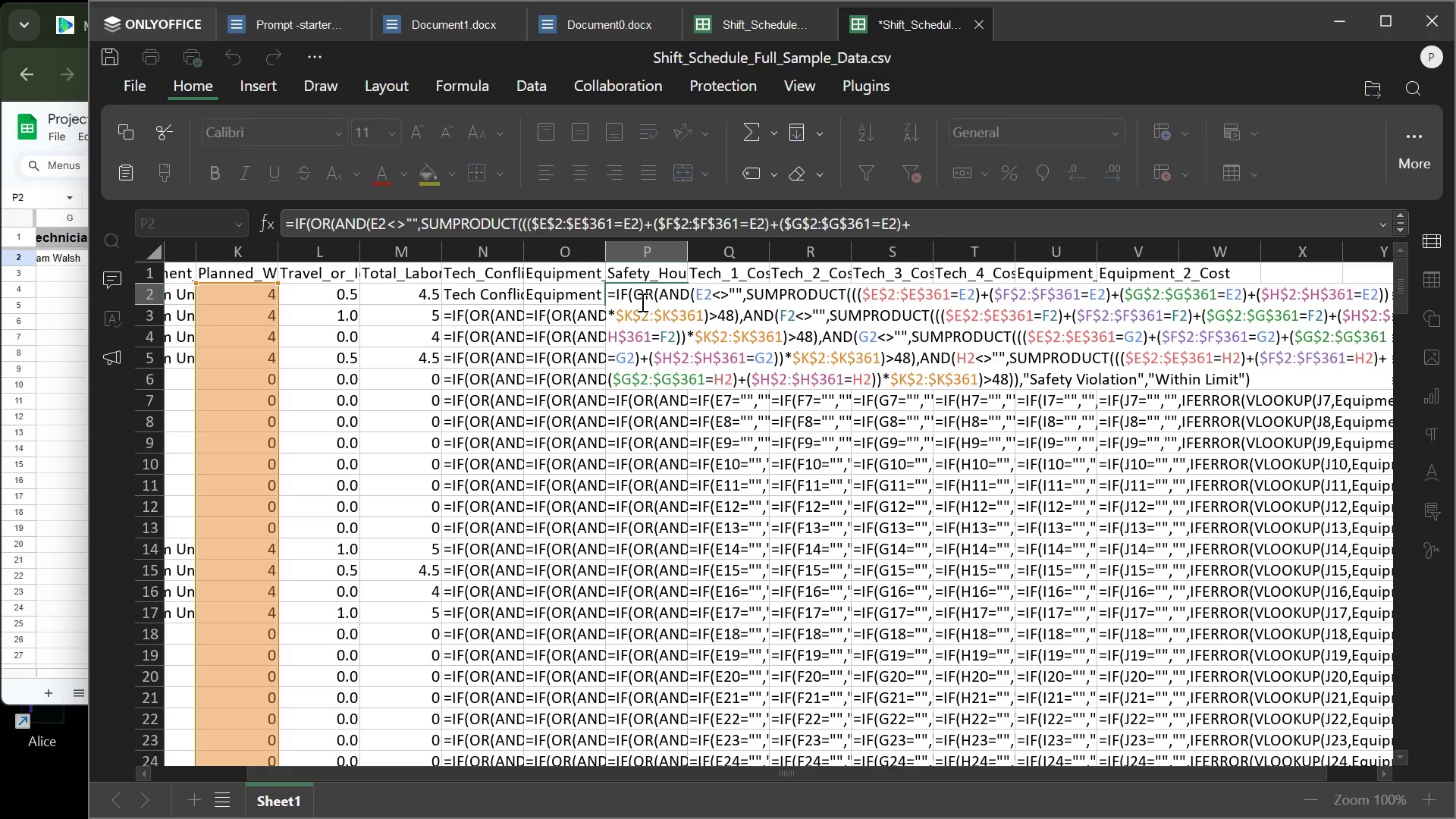 
left_click([641, 302])
 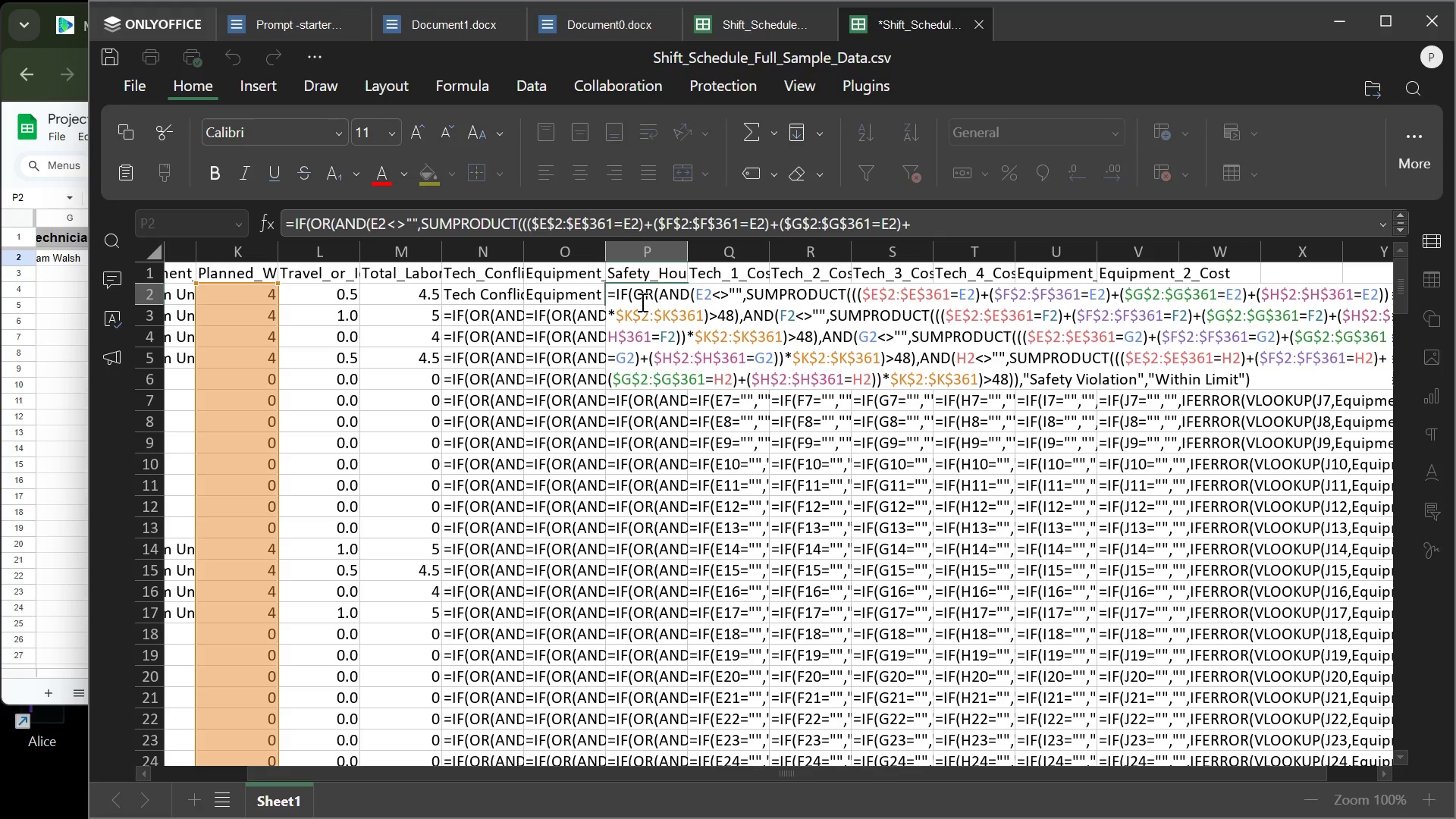 
key(Control+A)
 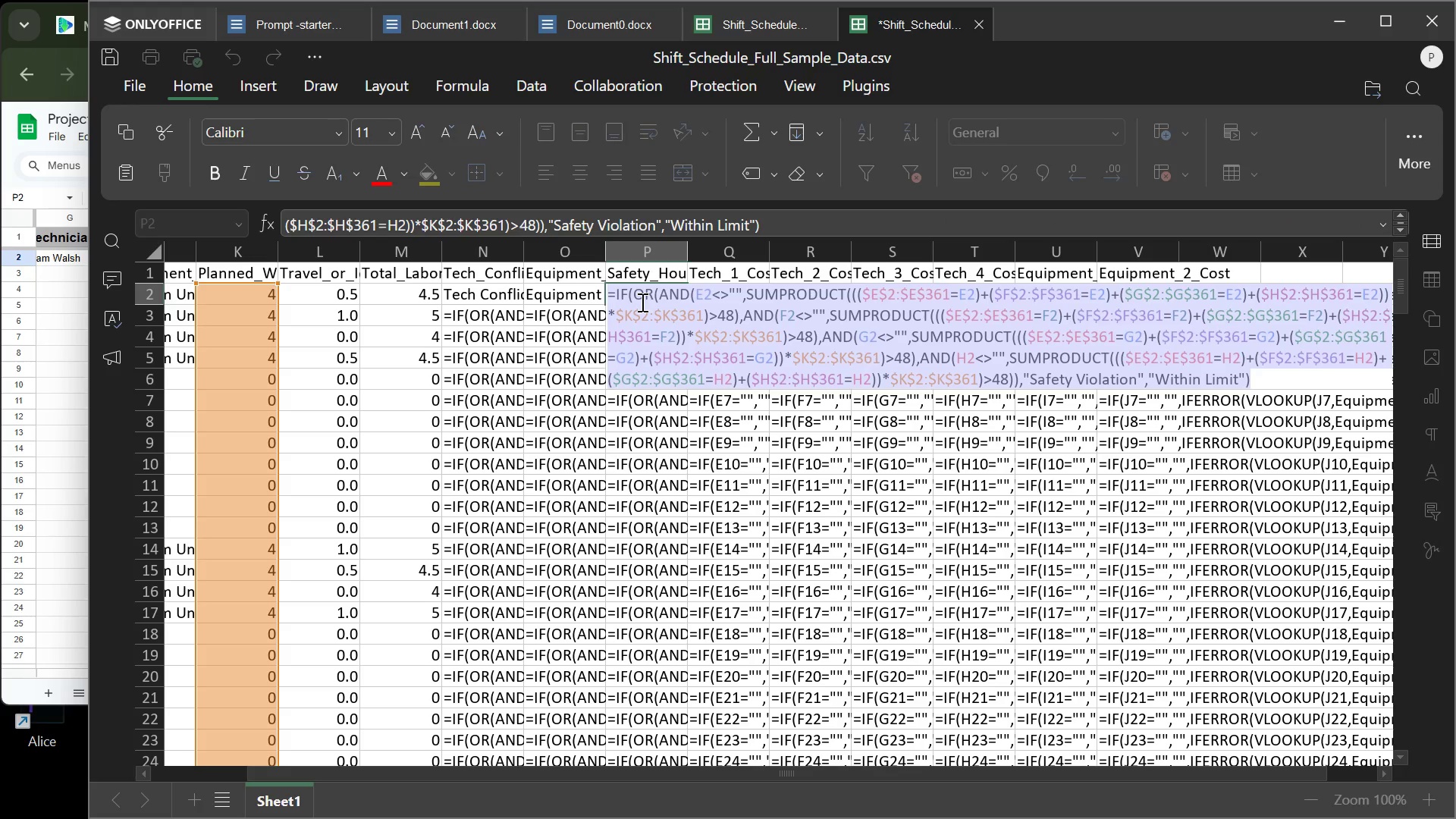 
key(Control+C)
 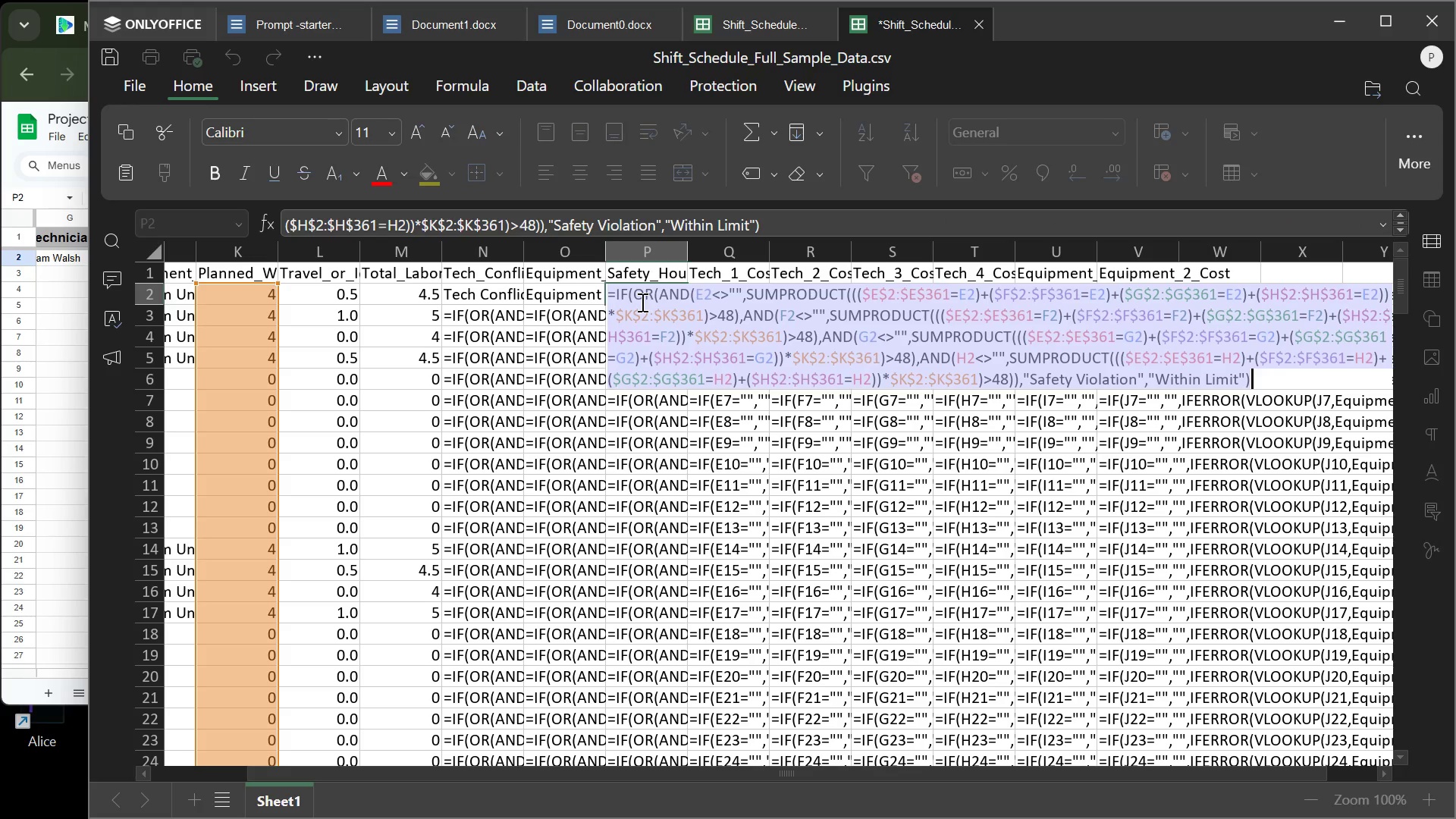 
key(Control+C)
 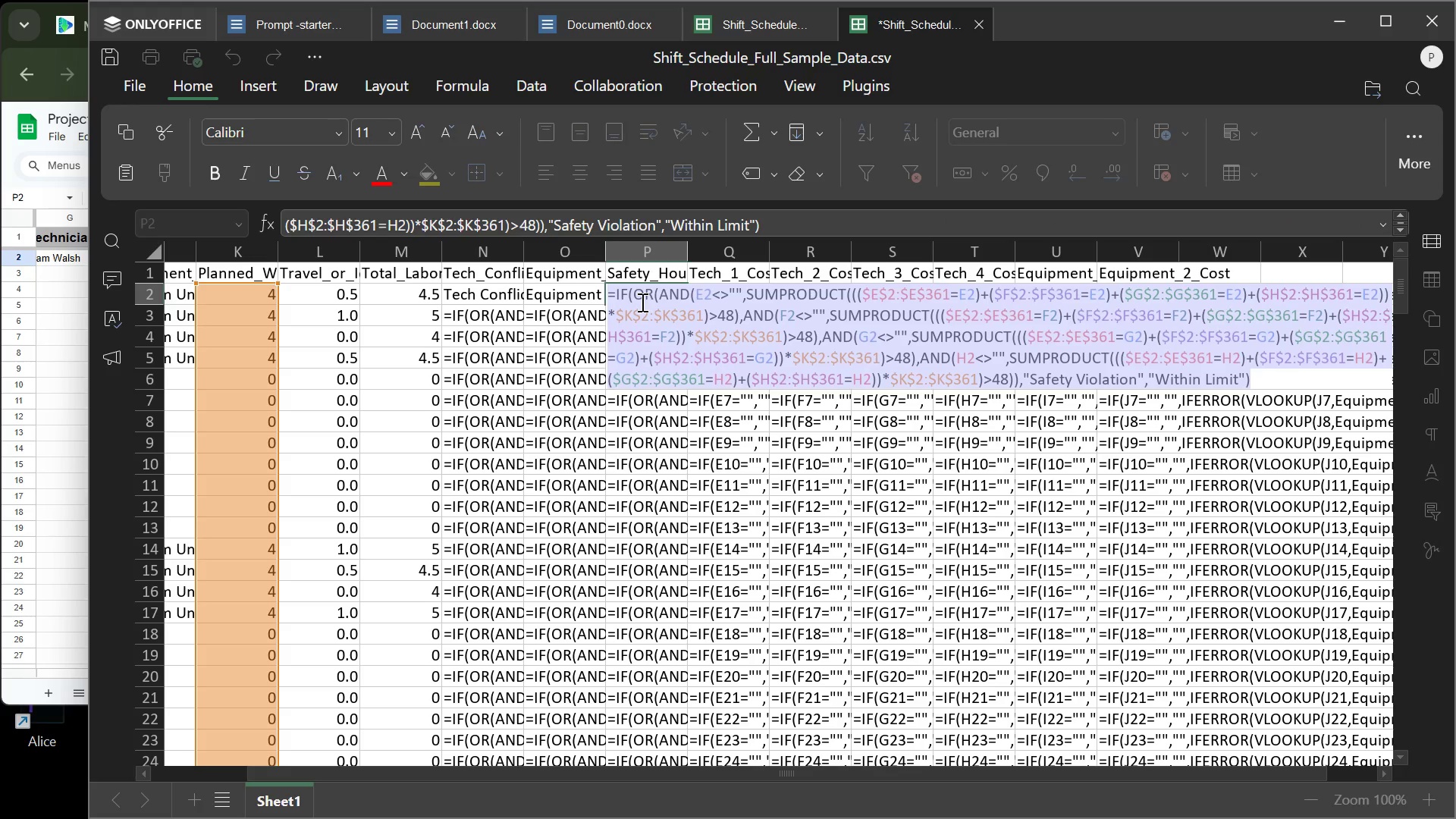 
key(Control+C)
 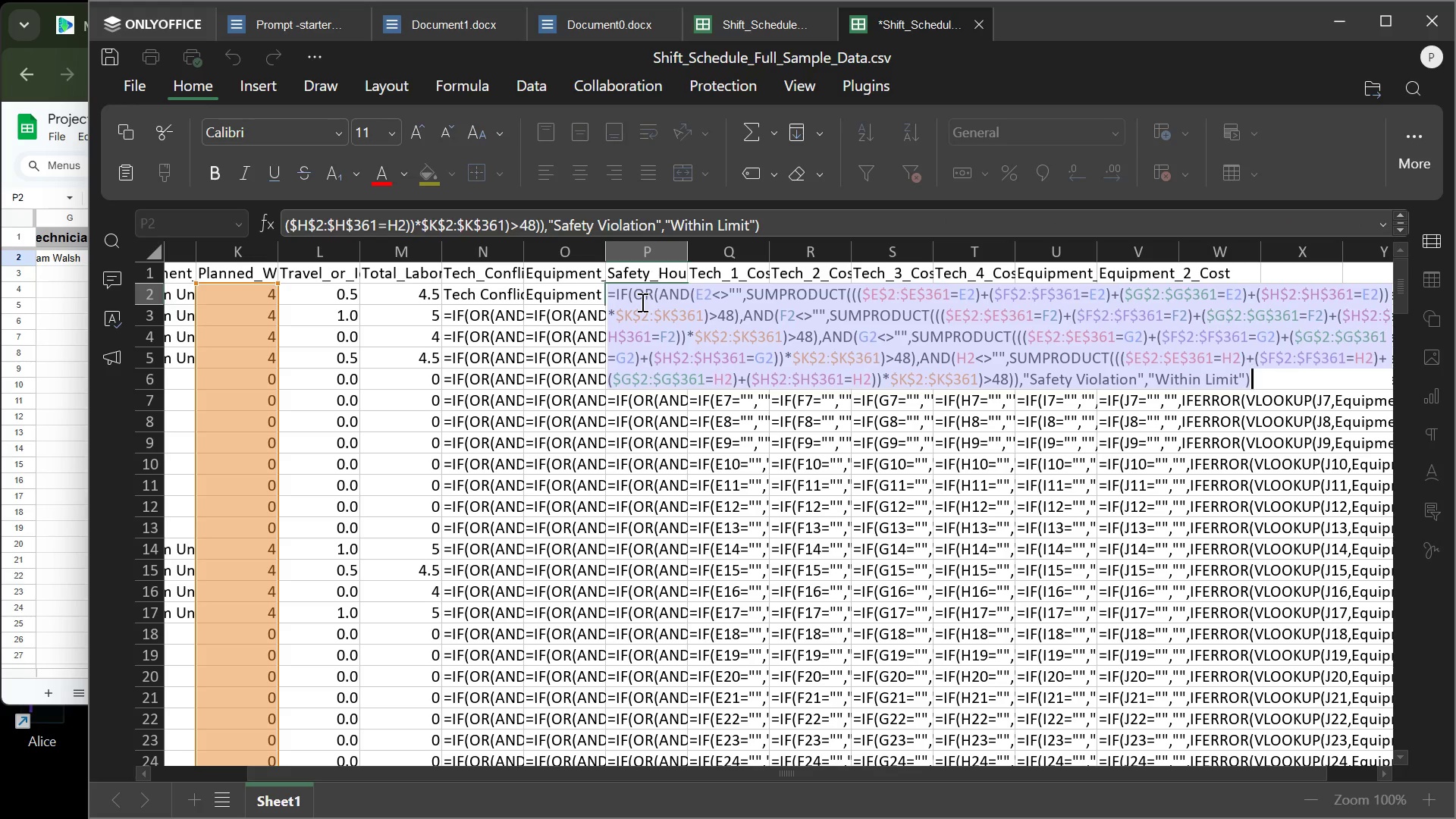 
key(Control+C)
 